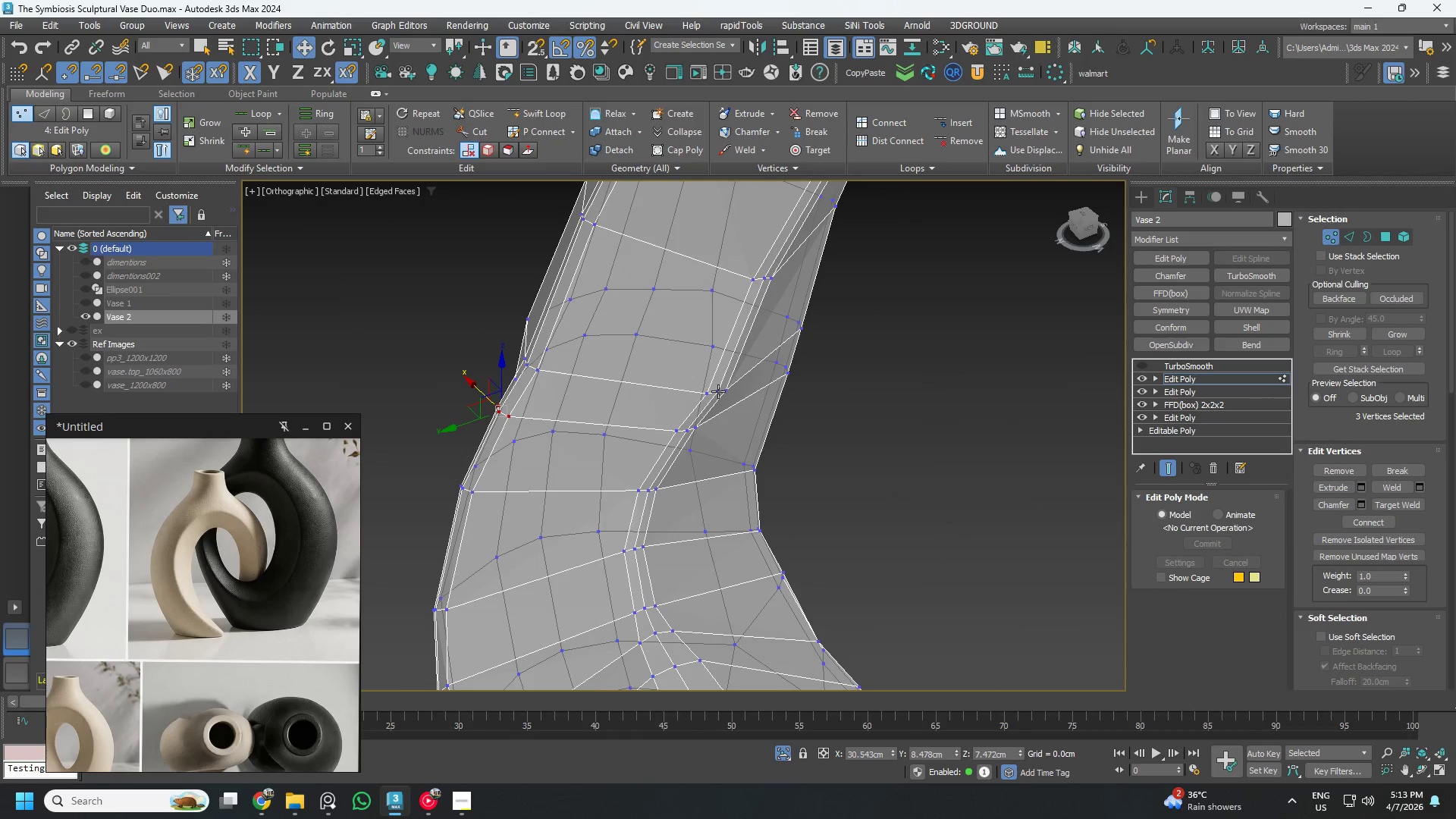 
key(Alt+AltLeft)
 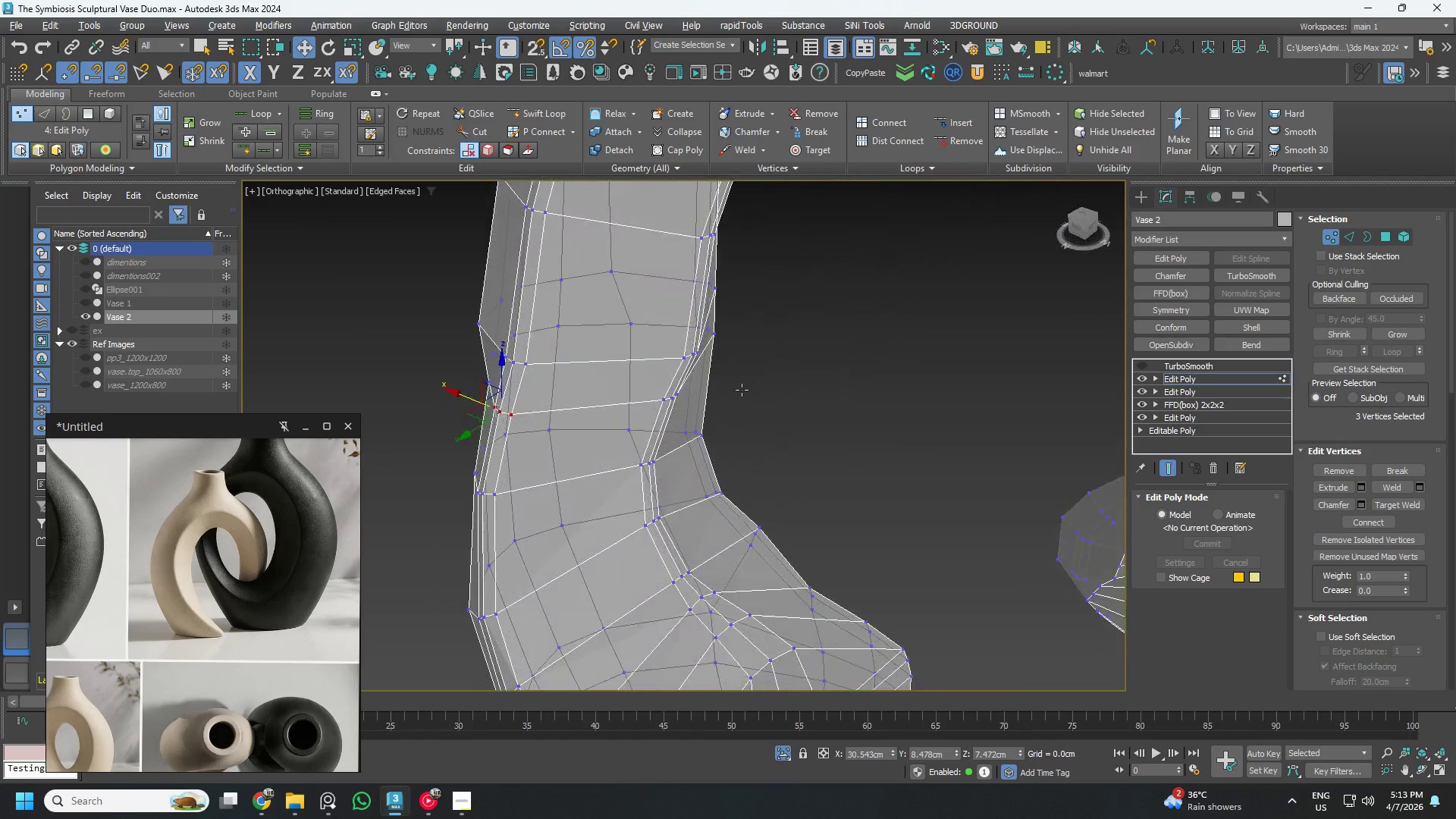 
key(Alt+AltLeft)
 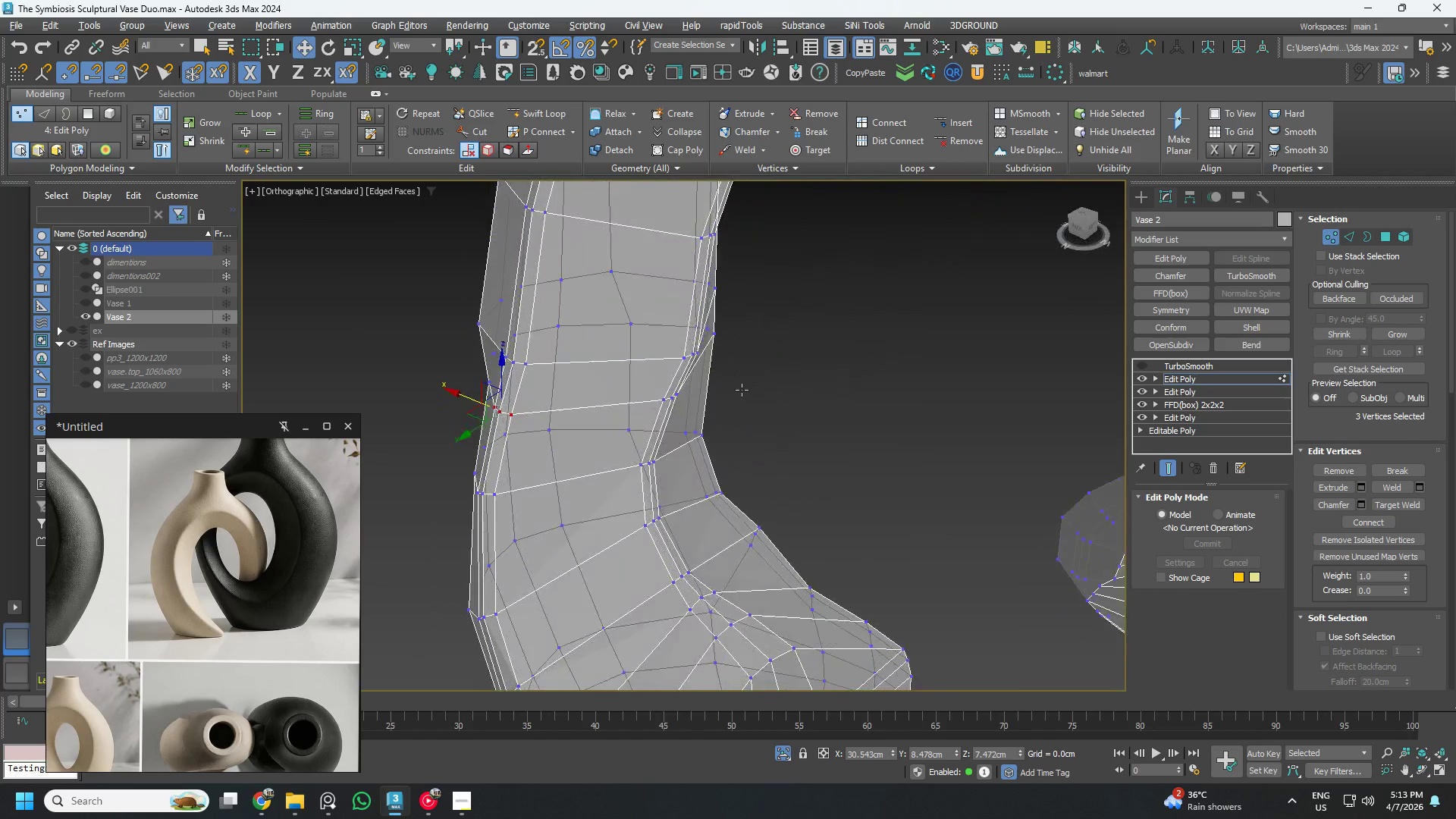 
key(Alt+AltLeft)
 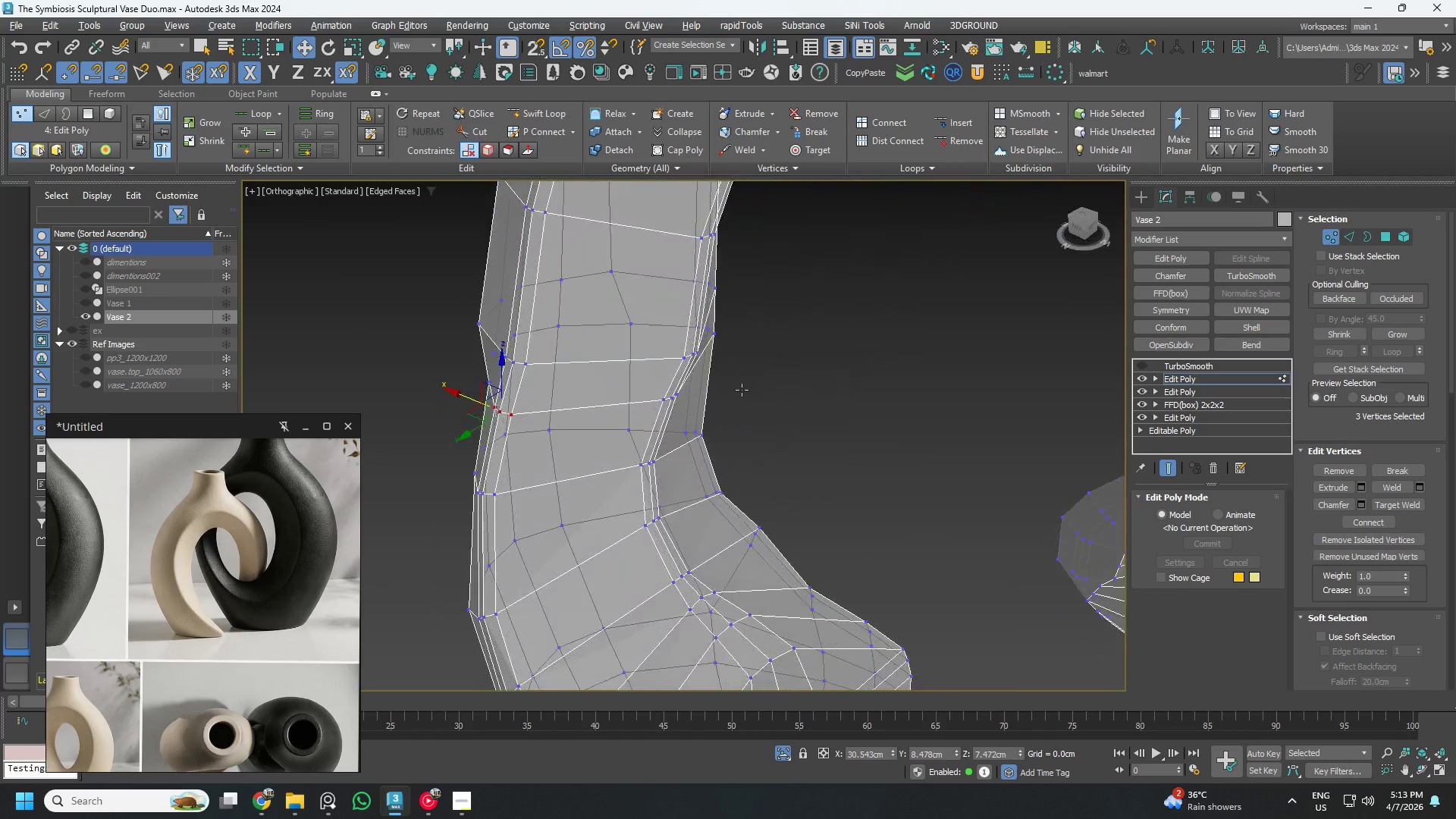 
key(Alt+AltLeft)
 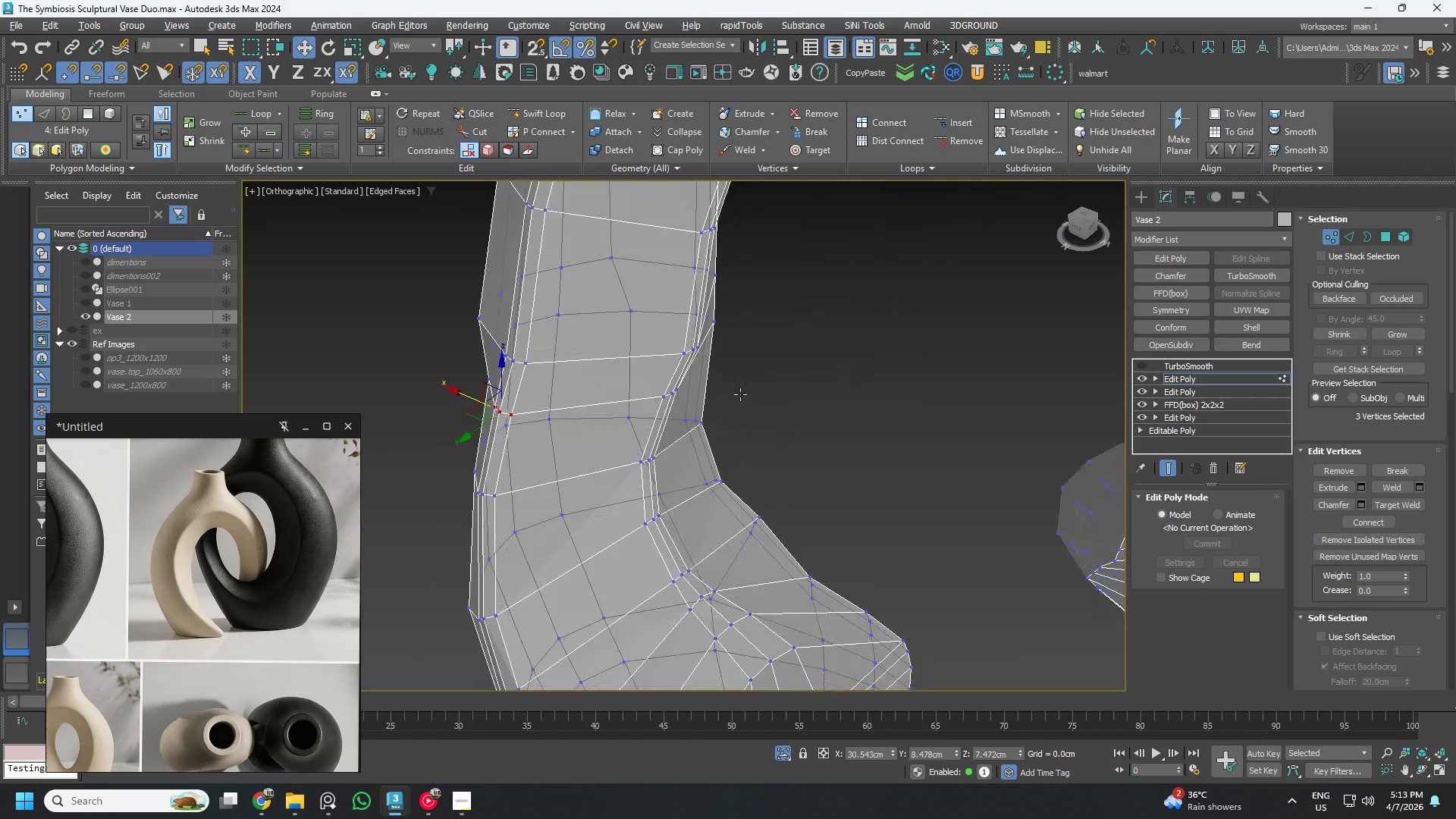 
key(Alt+AltLeft)
 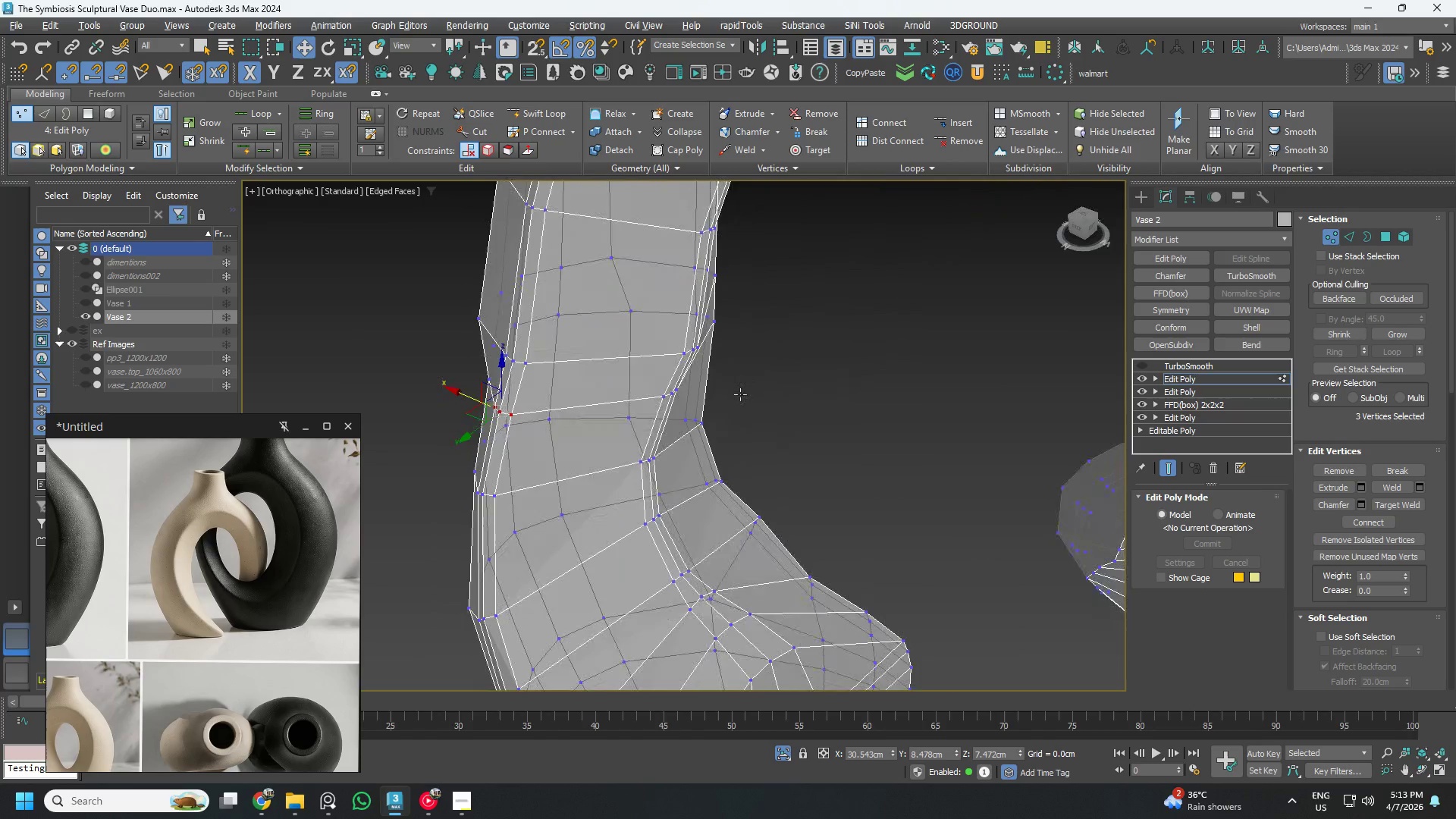 
key(Alt+AltLeft)
 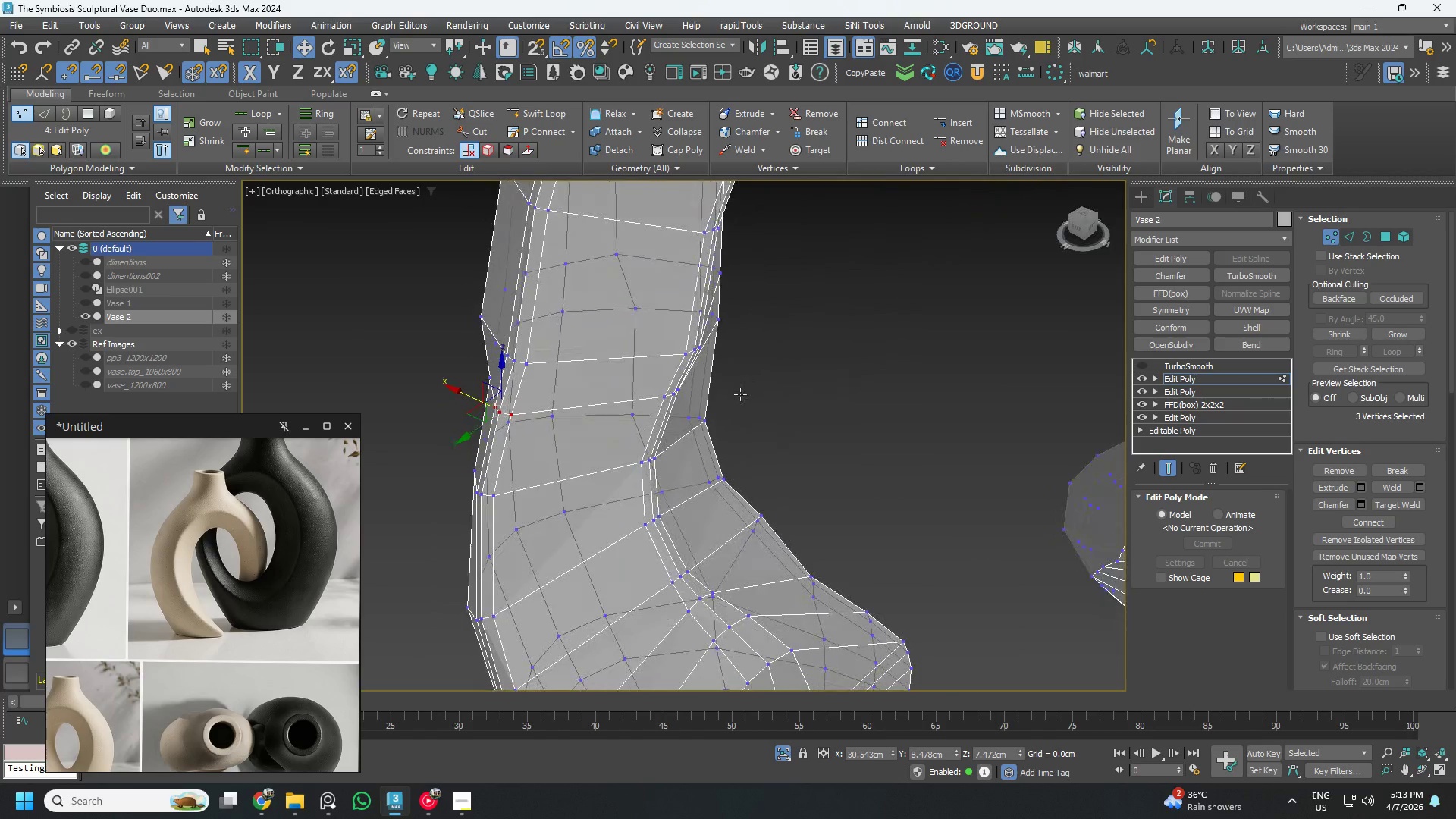 
key(Alt+AltLeft)
 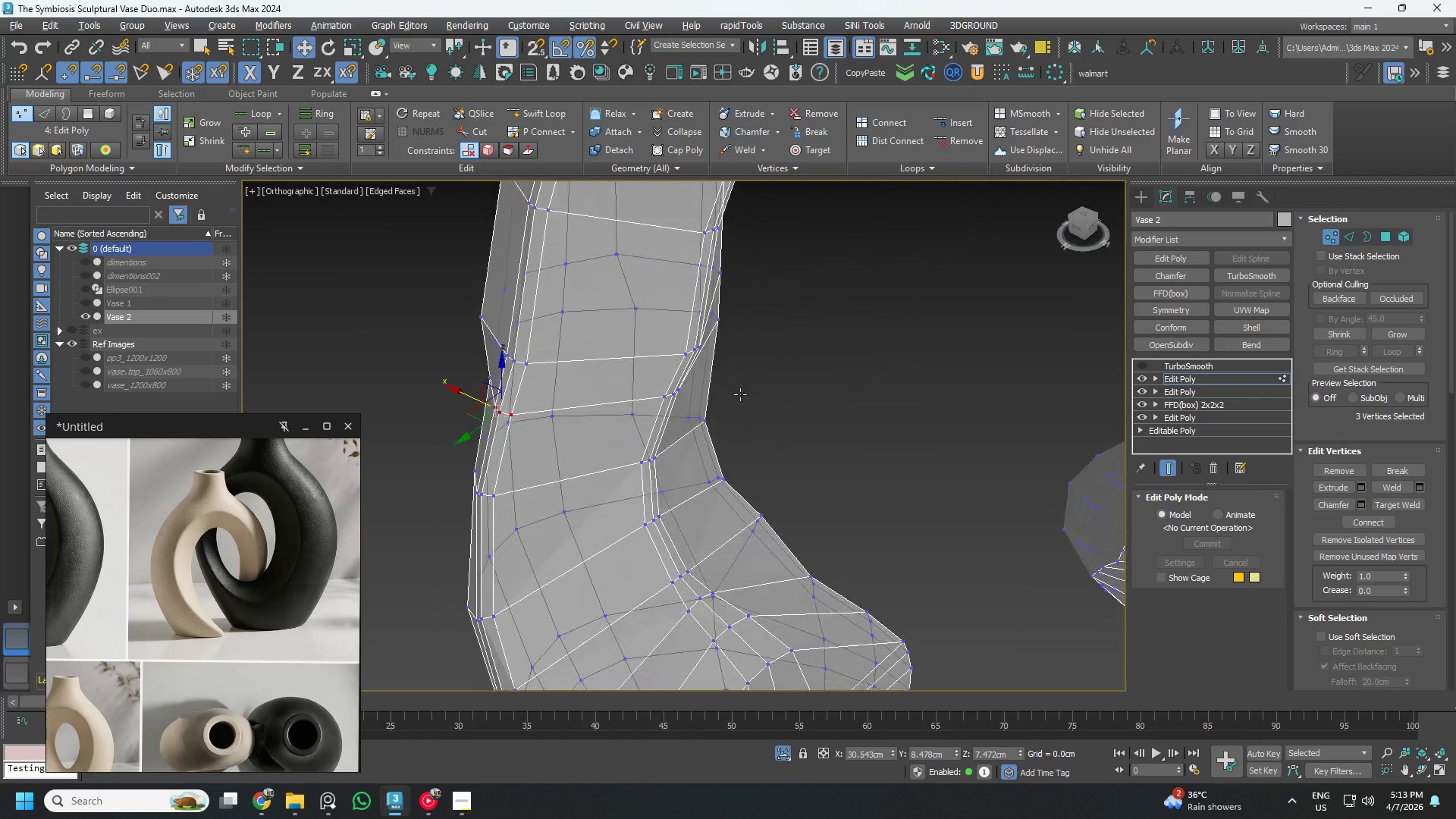 
key(Alt+AltLeft)
 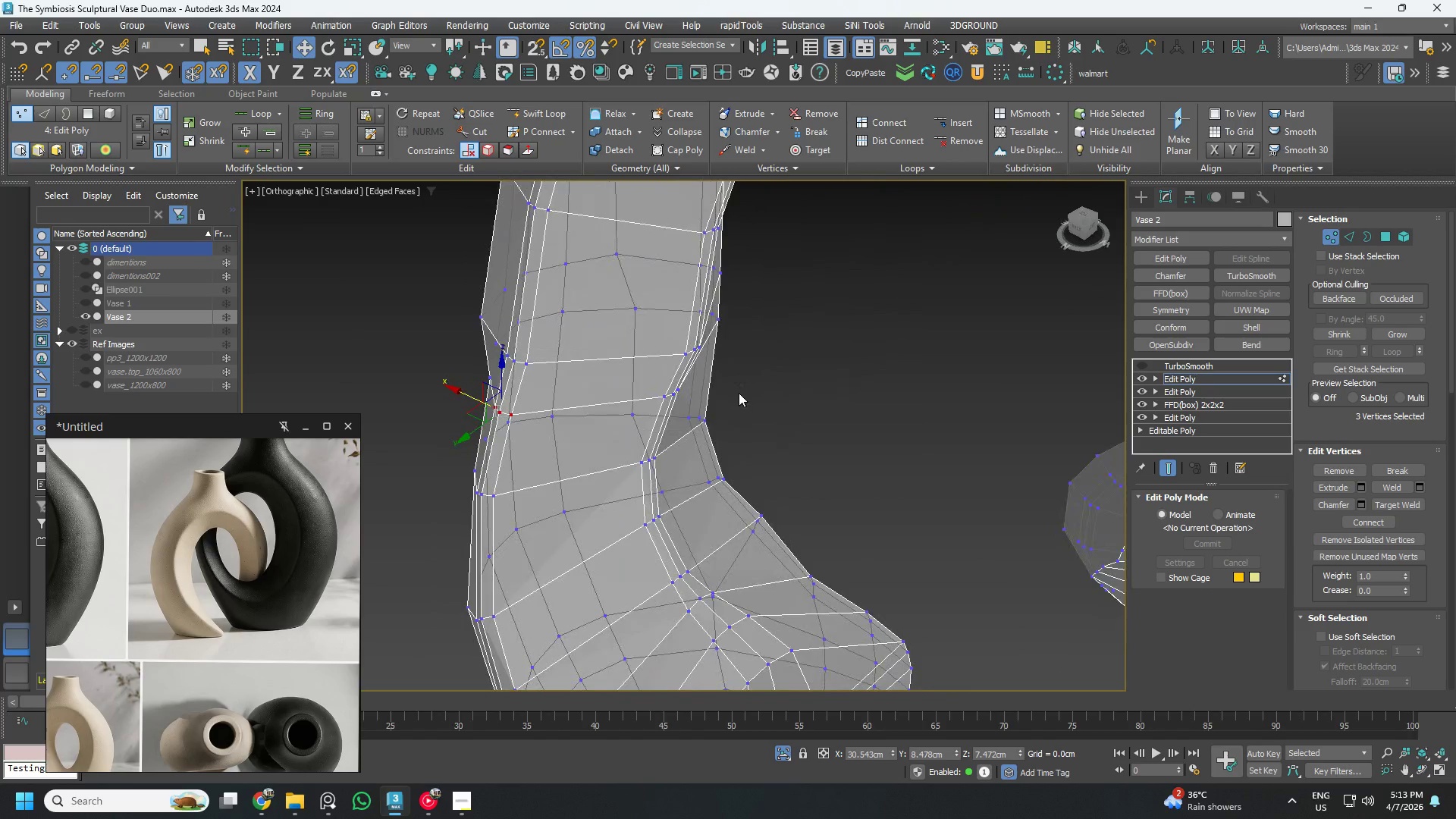 
hold_key(key=AltLeft, duration=0.47)
 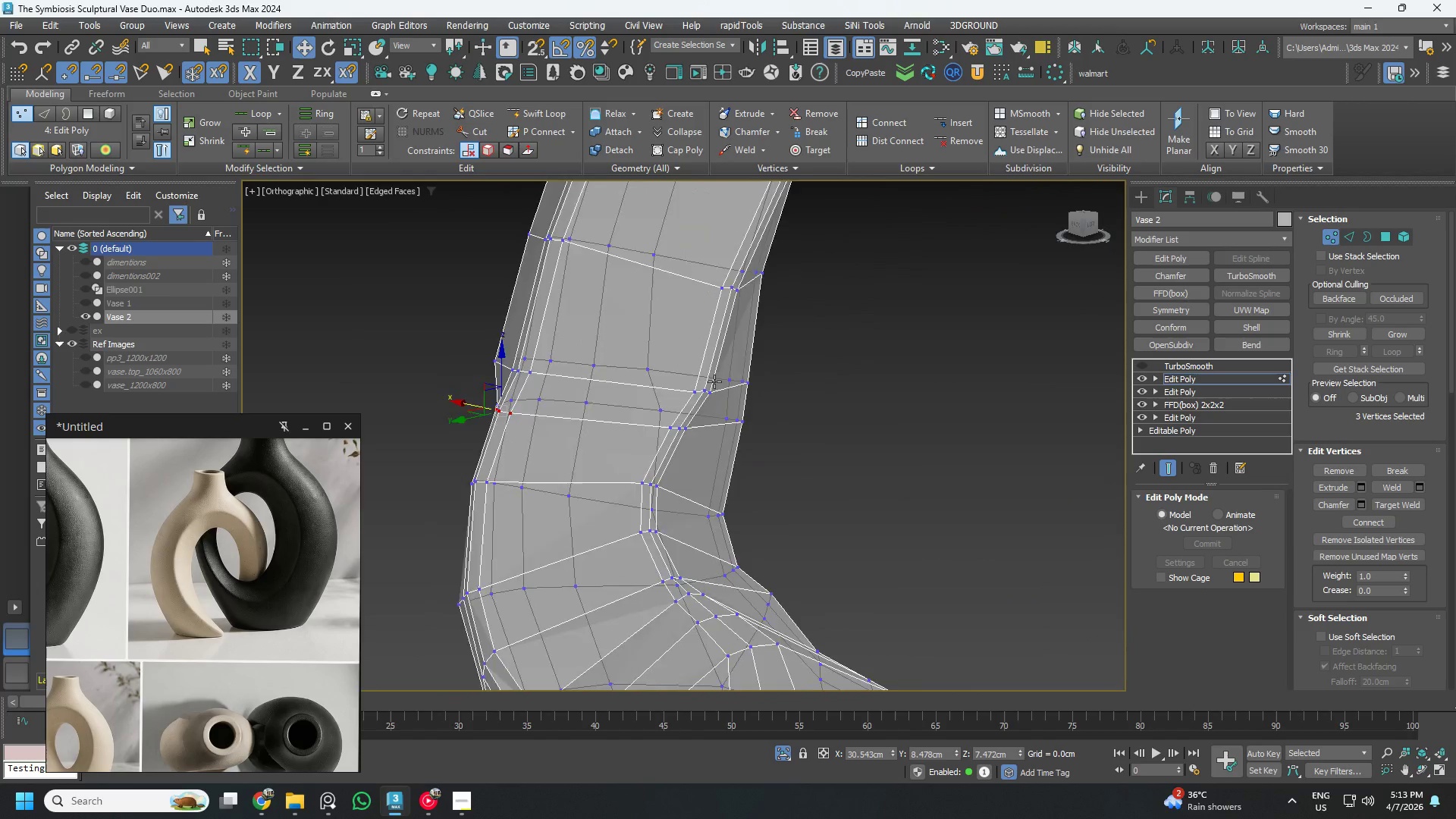 
left_click_drag(start_coordinate=[734, 439], to_coordinate=[617, 368])
 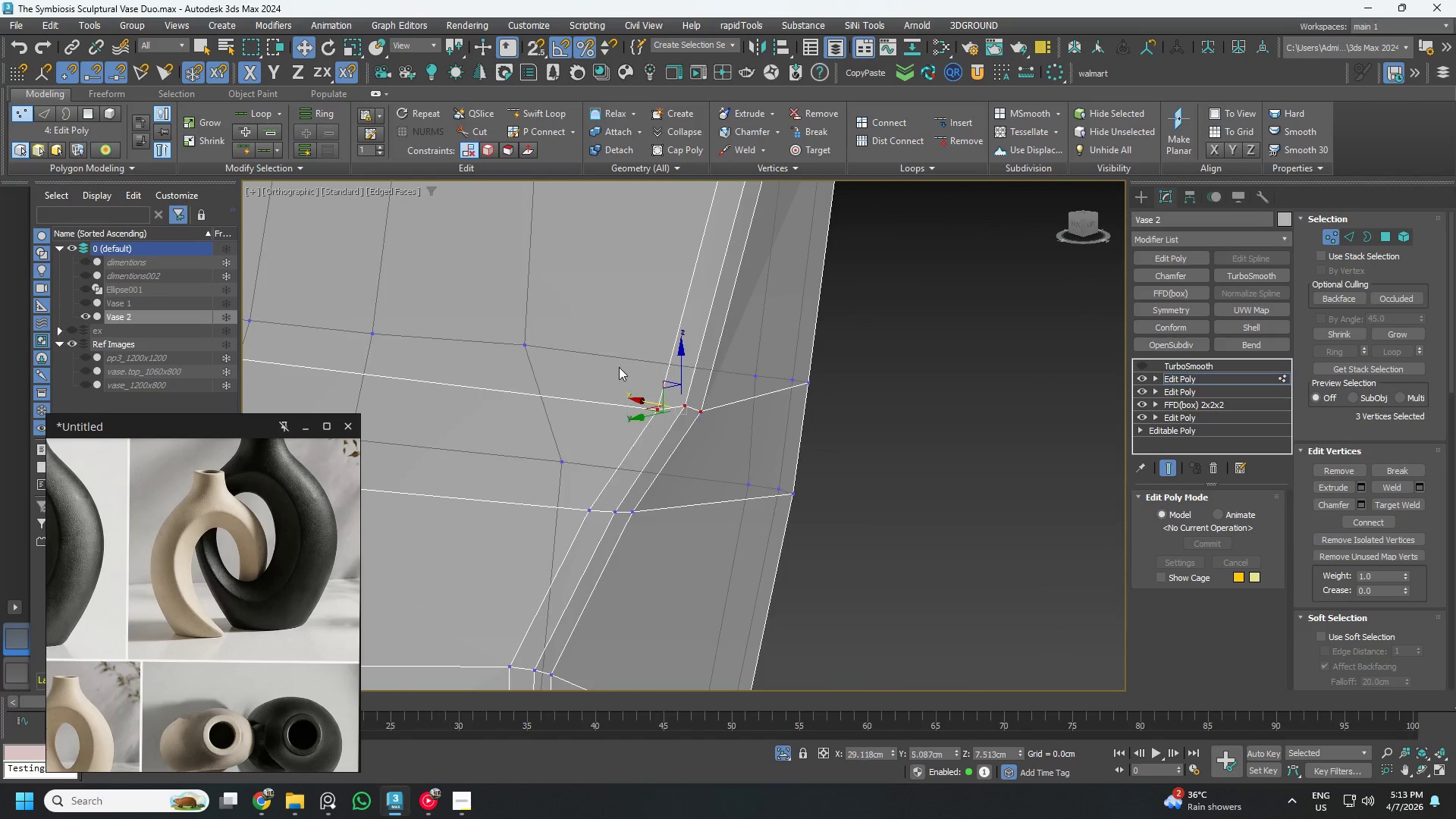 
scroll: coordinate [714, 382], scroll_direction: up, amount: 3.0
 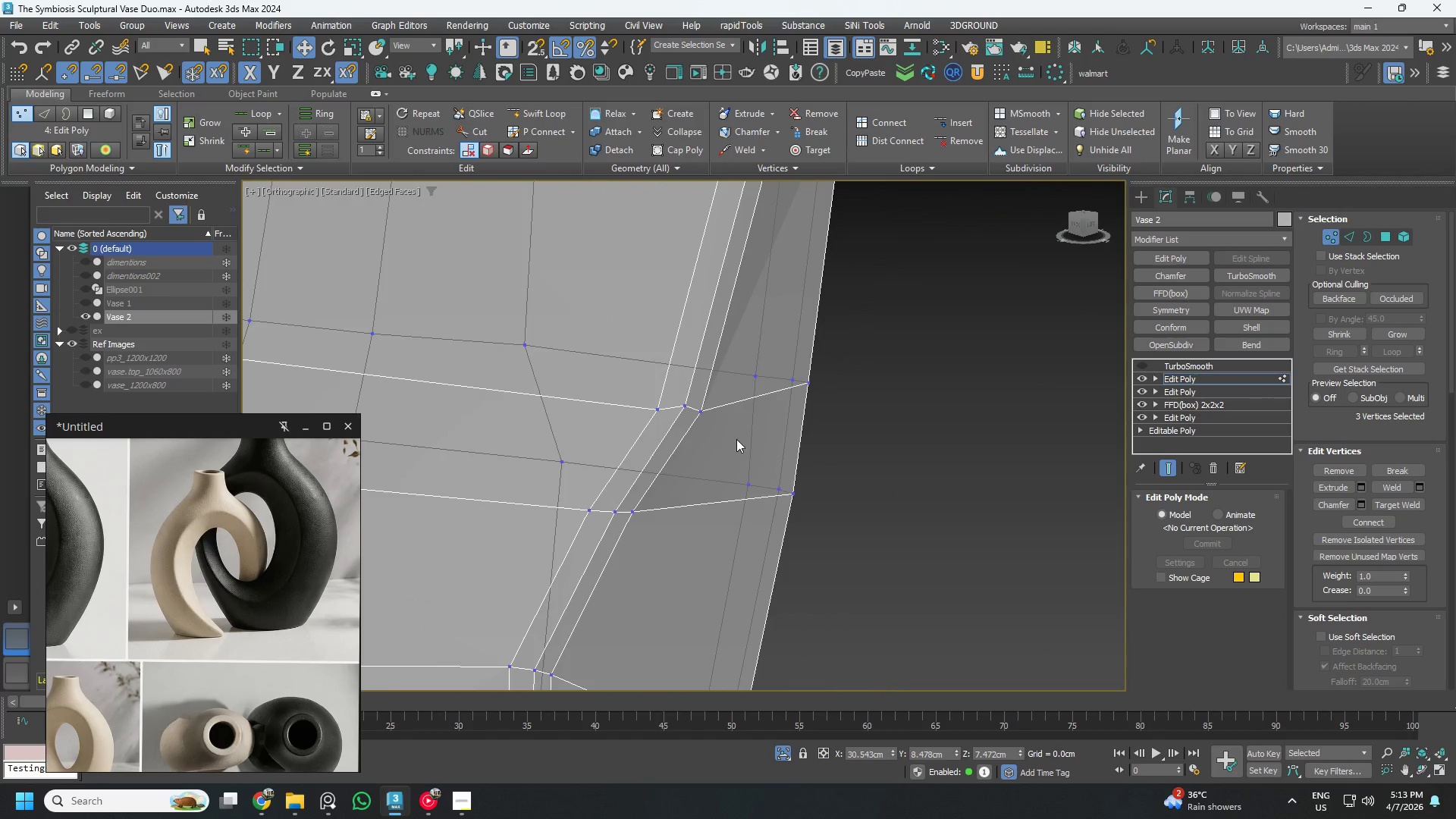 
hold_key(key=AltLeft, duration=0.78)
 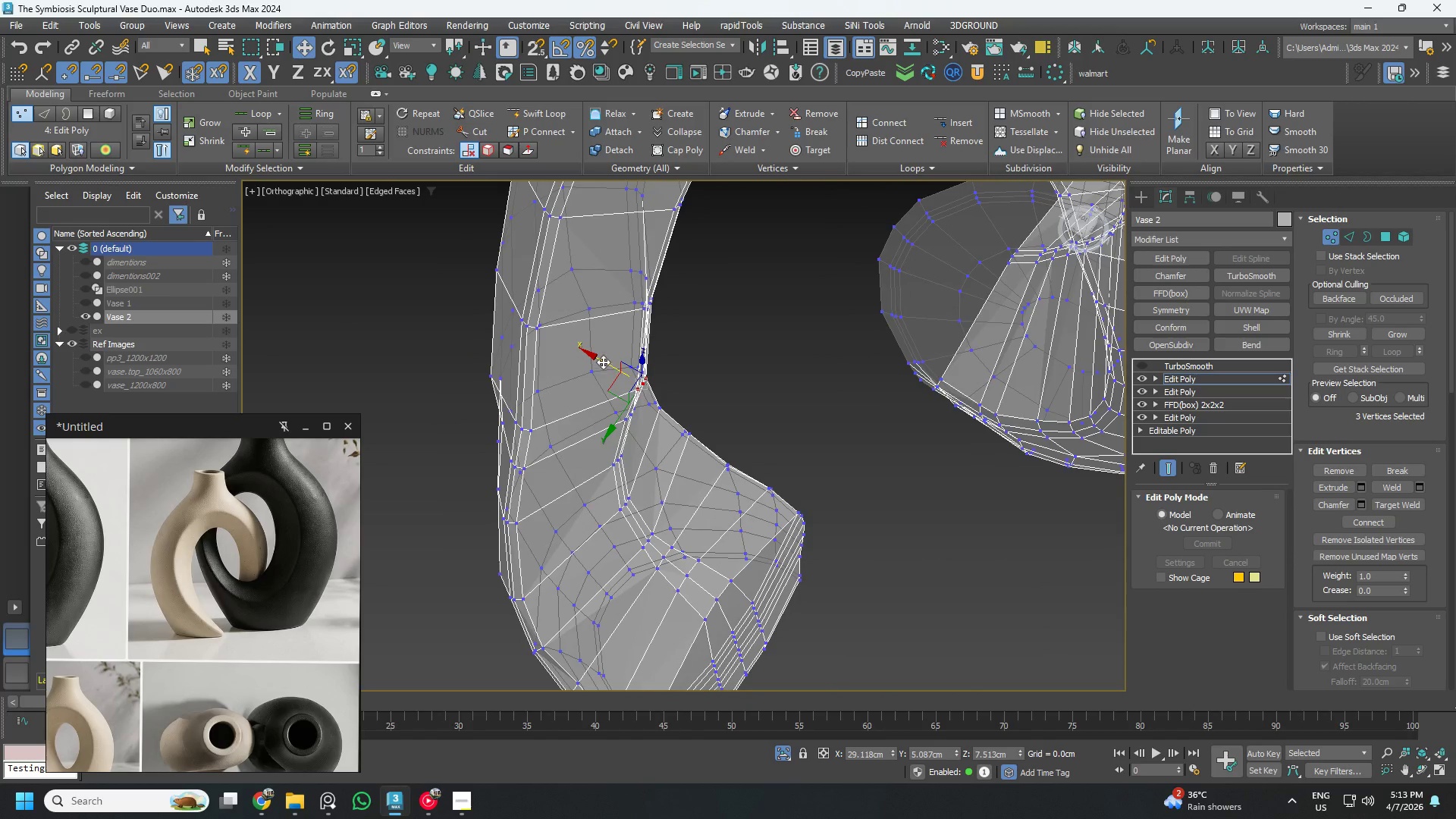 
scroll: coordinate [631, 376], scroll_direction: down, amount: 4.0
 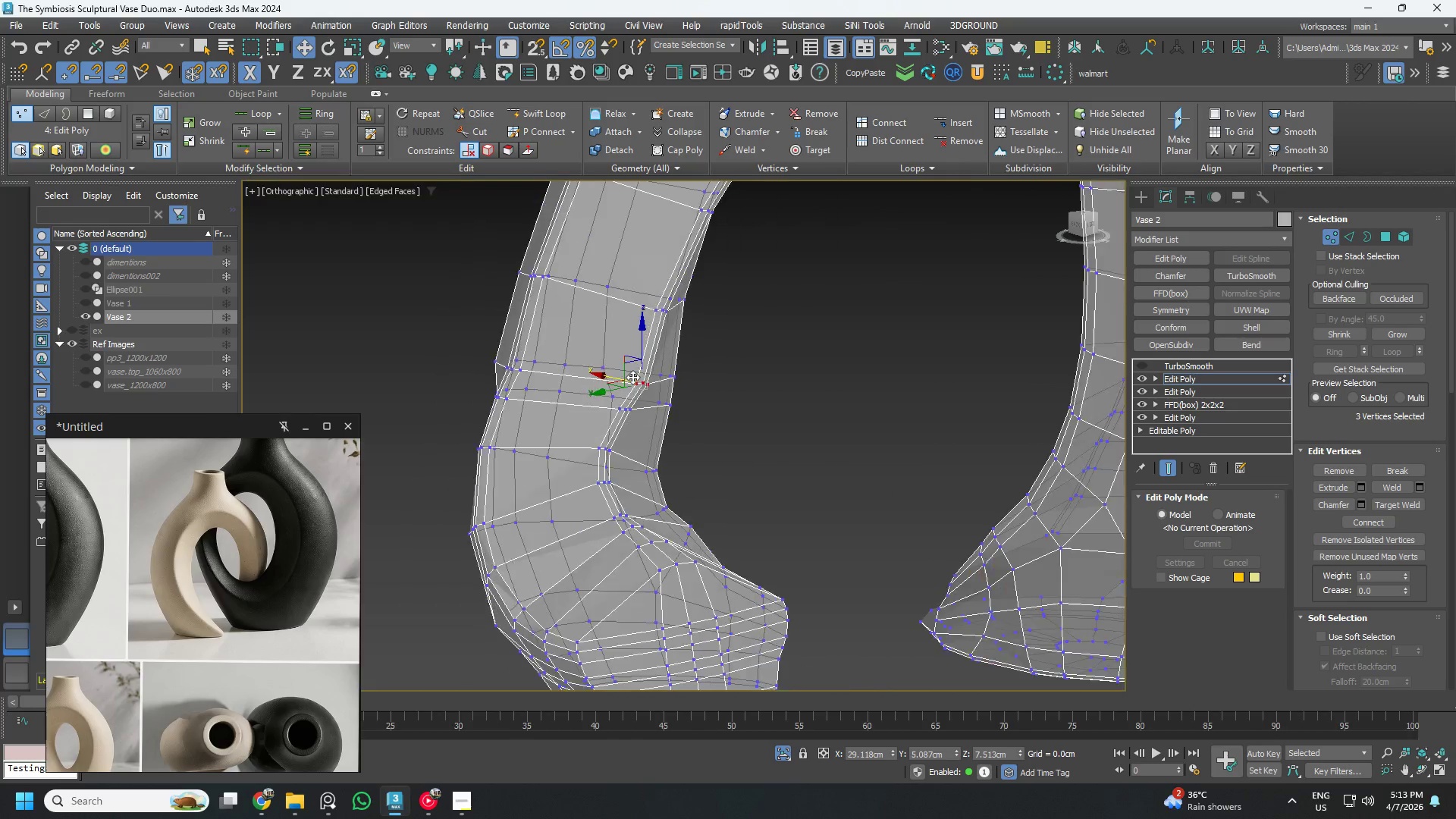 
left_click_drag(start_coordinate=[602, 360], to_coordinate=[590, 355])
 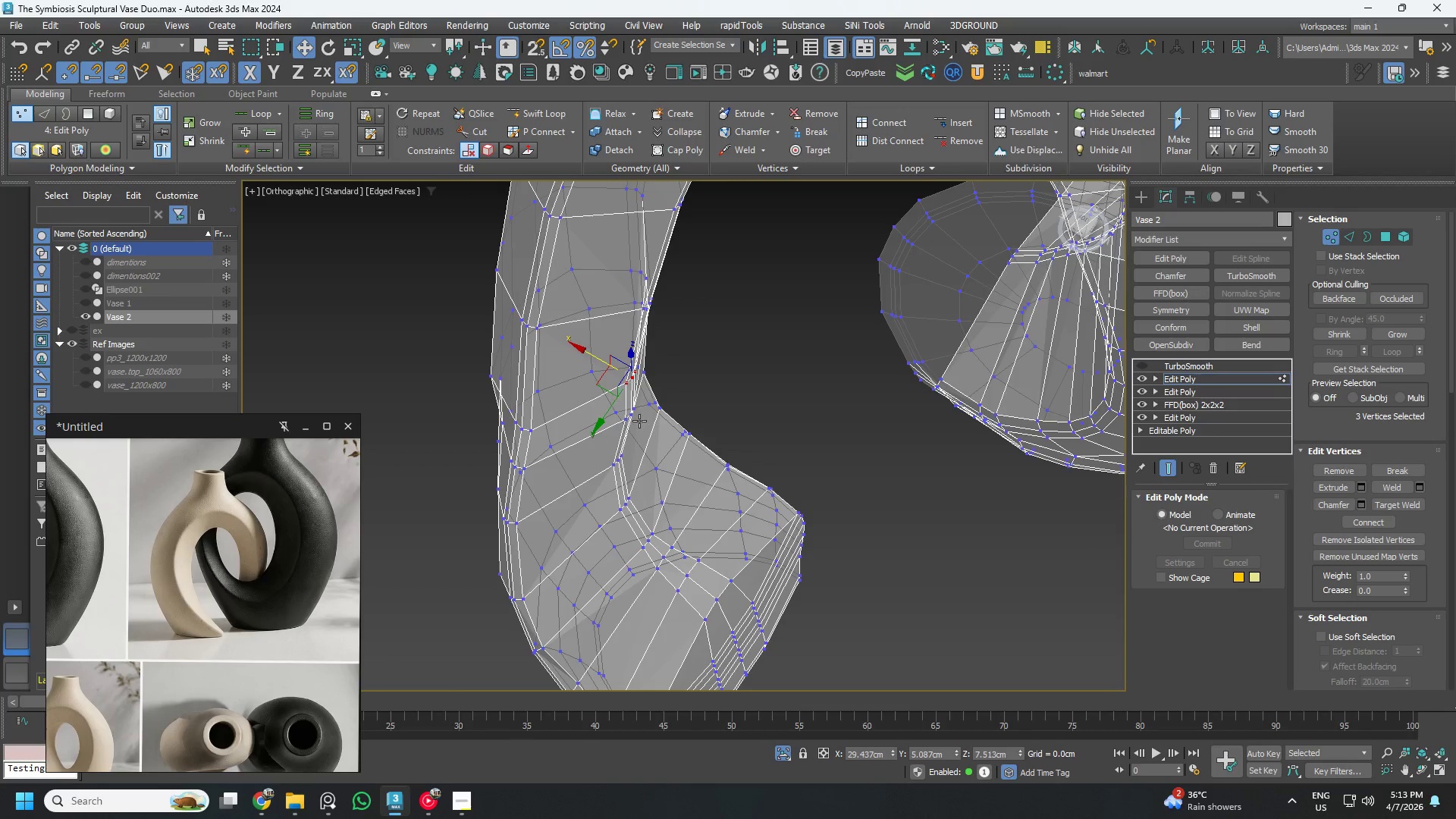 
hold_key(key=AltLeft, duration=0.5)
 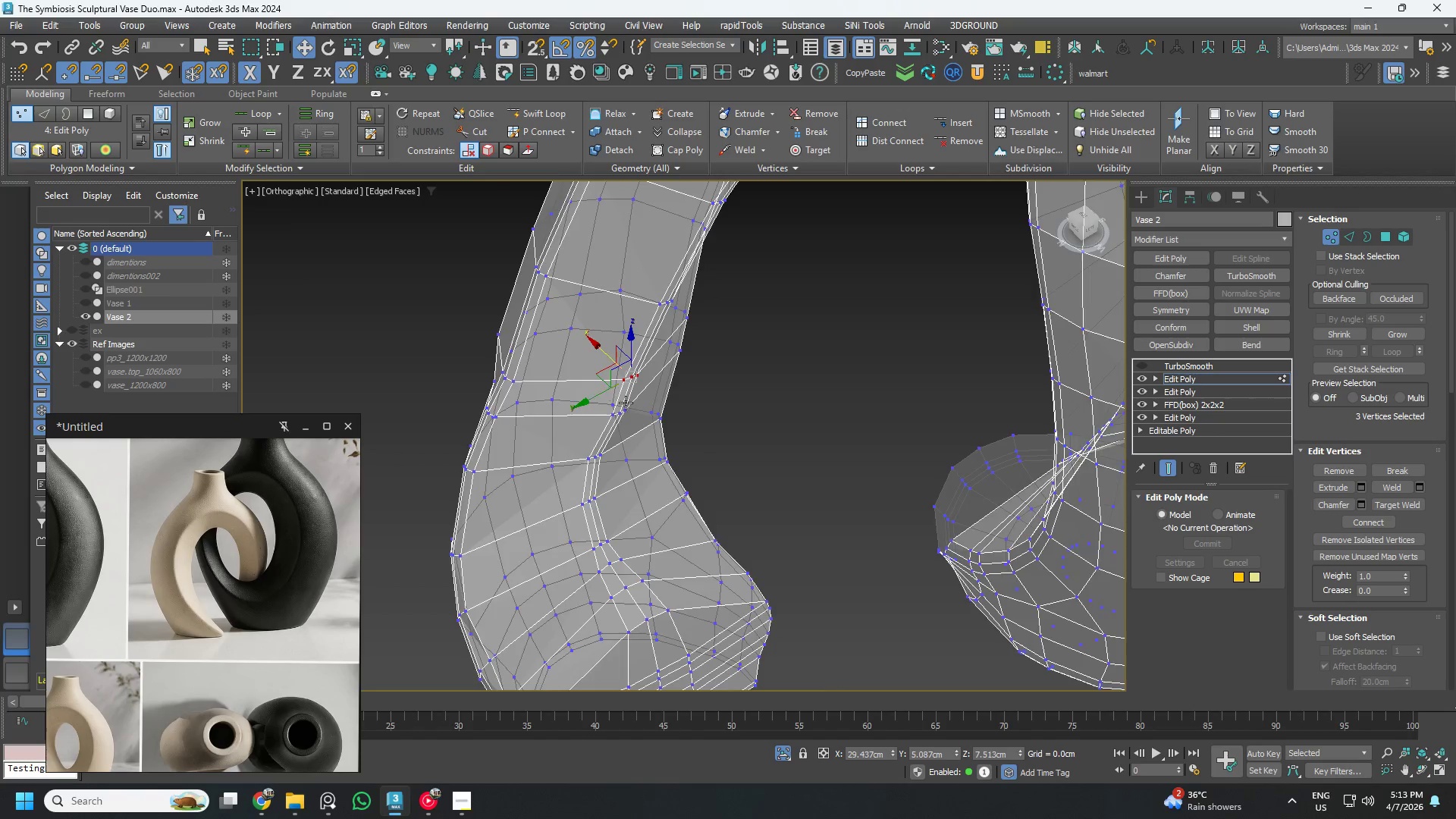 
left_click_drag(start_coordinate=[645, 457], to_coordinate=[562, 416])
 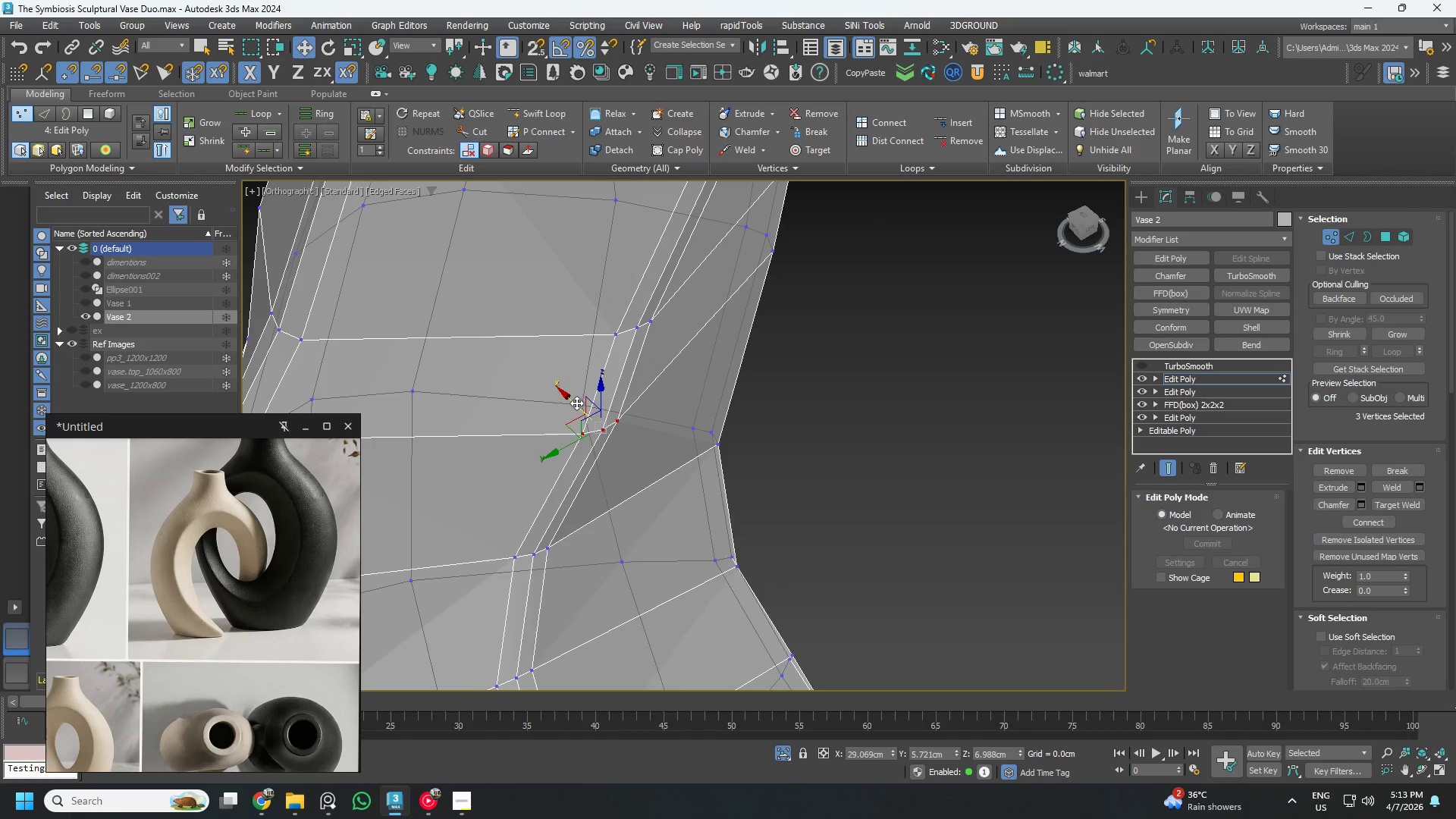 
scroll: coordinate [635, 408], scroll_direction: up, amount: 3.0
 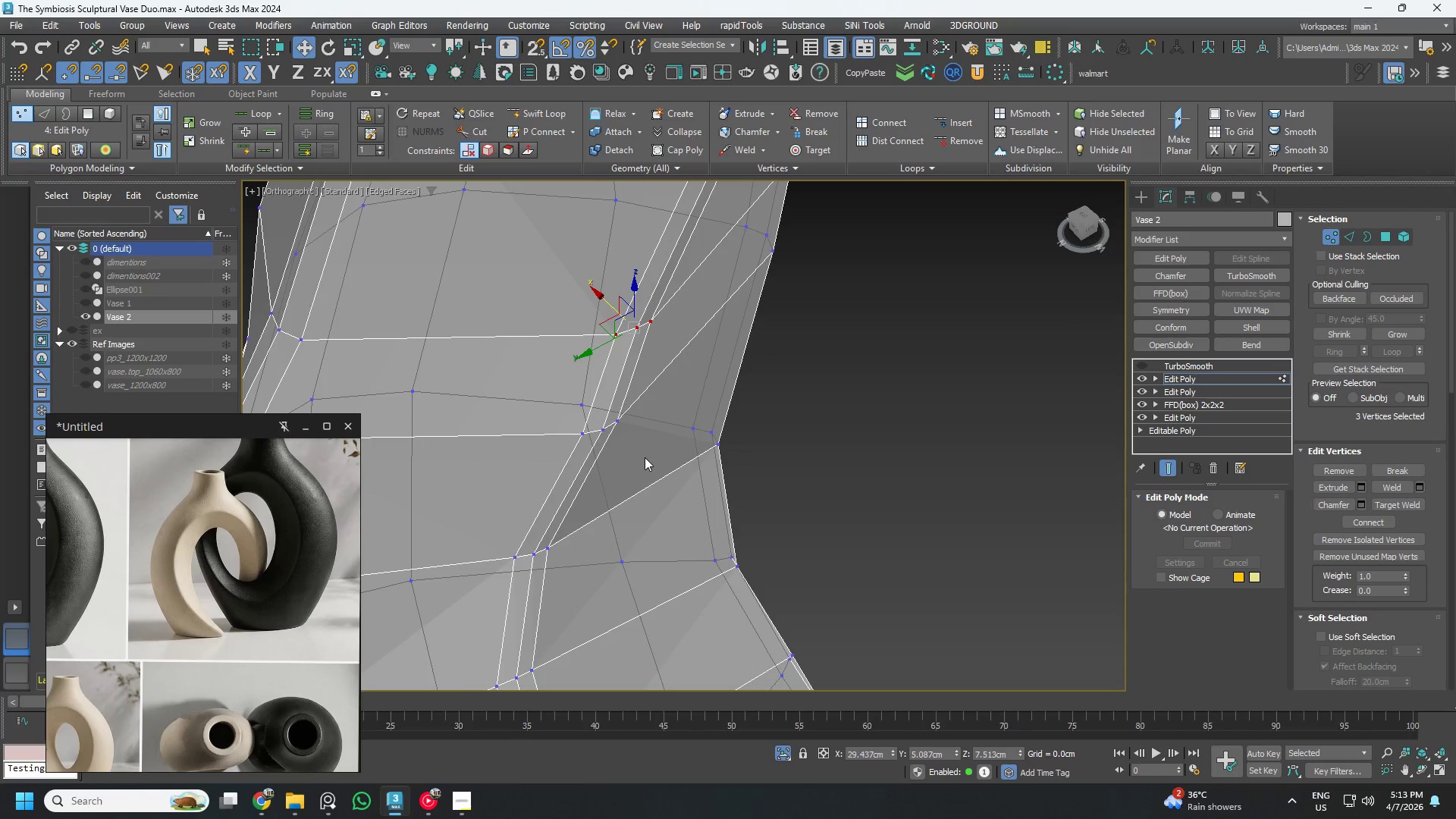 
left_click_drag(start_coordinate=[576, 403], to_coordinate=[557, 395])
 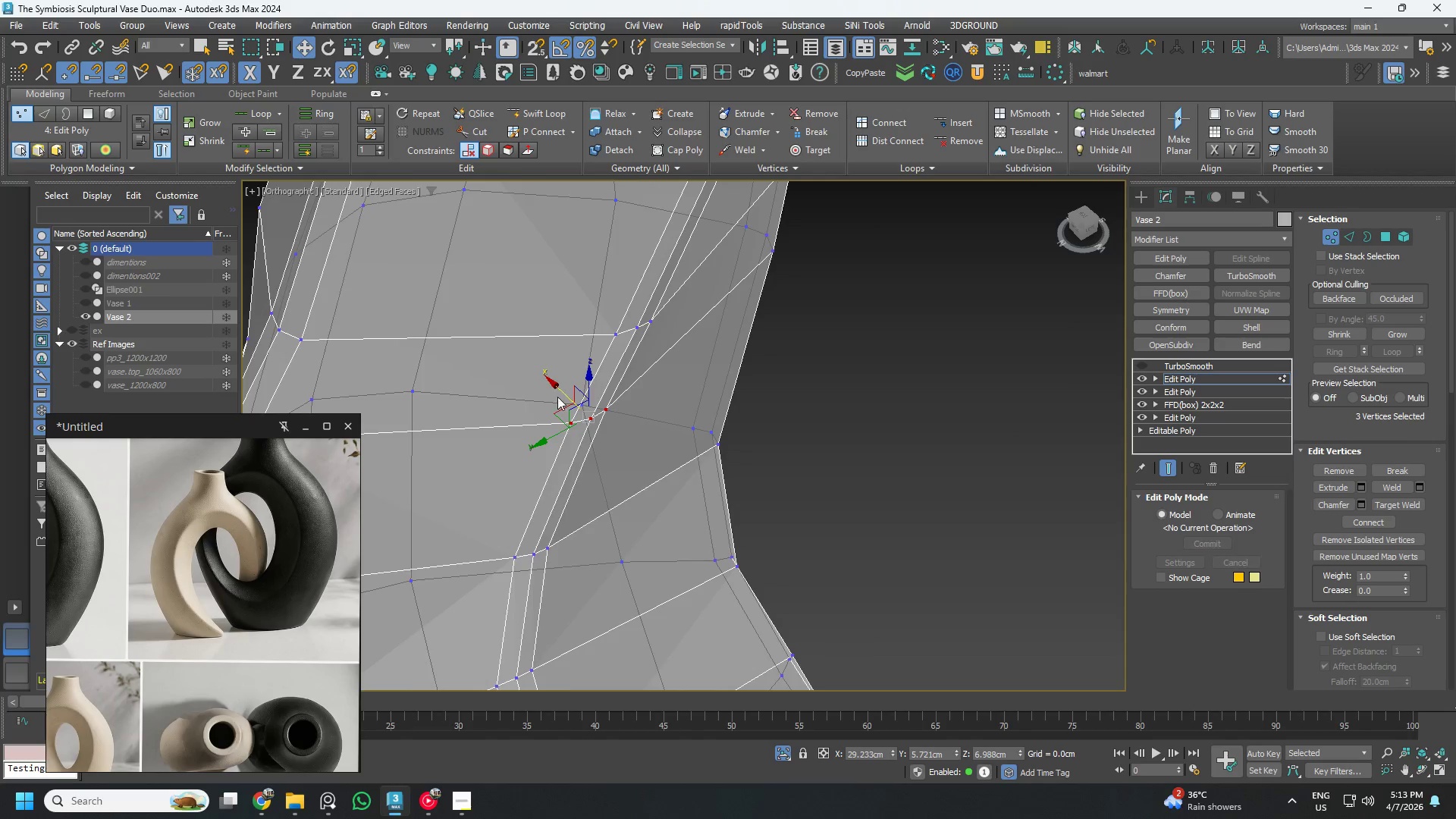 
hold_key(key=AltLeft, duration=1.53)
 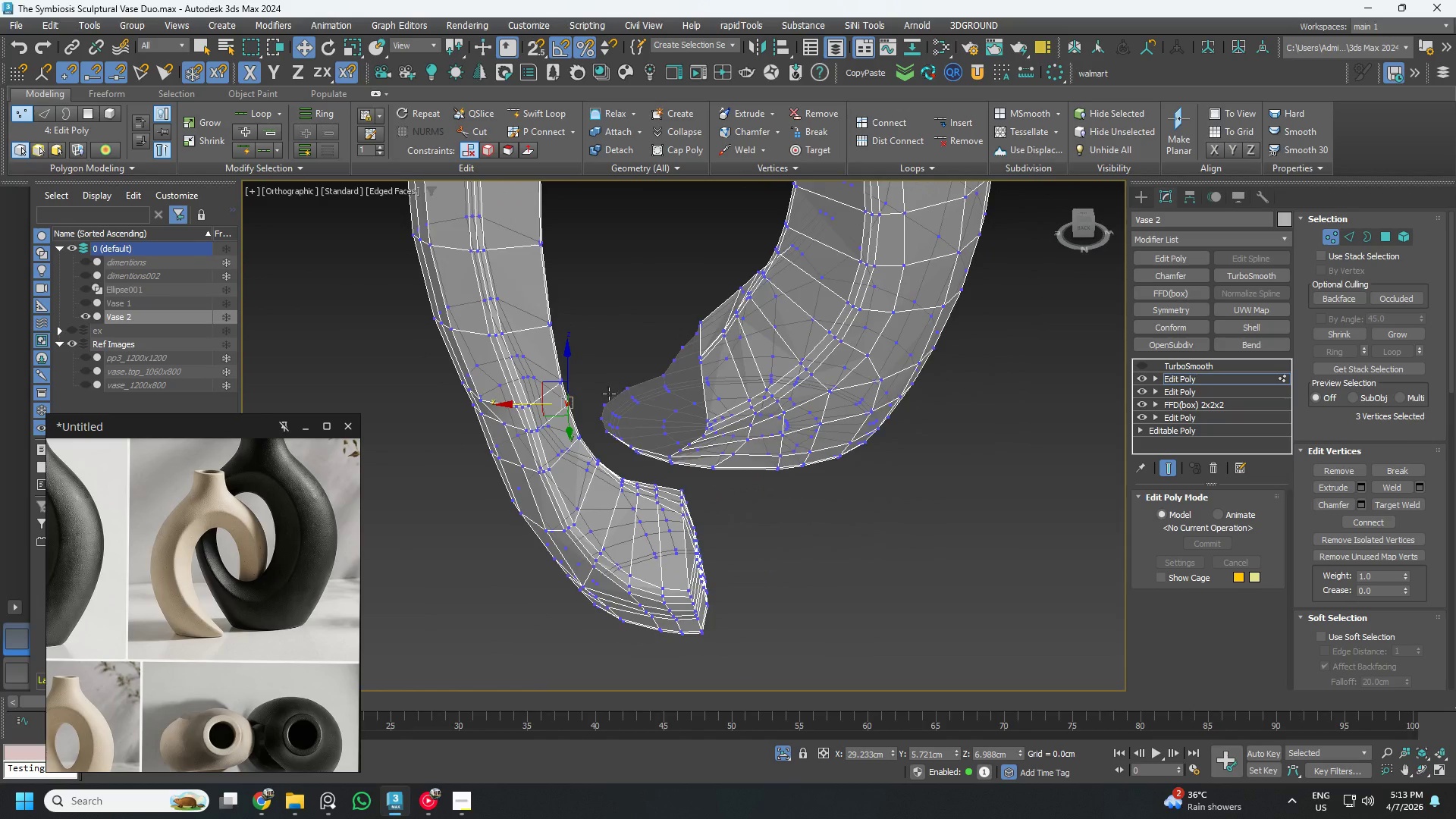 
scroll: coordinate [560, 399], scroll_direction: down, amount: 4.0
 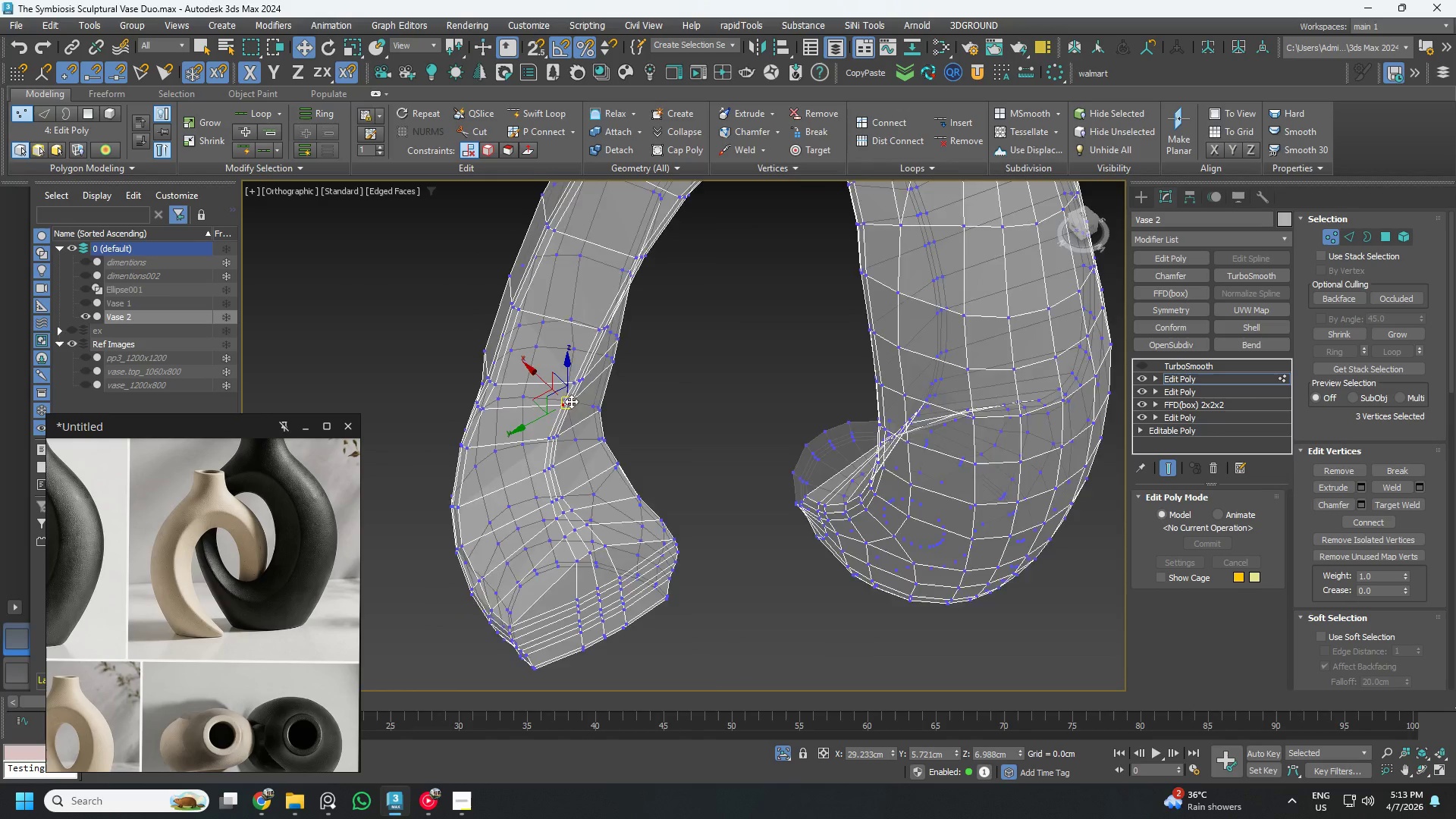 
hold_key(key=AltLeft, duration=0.75)
 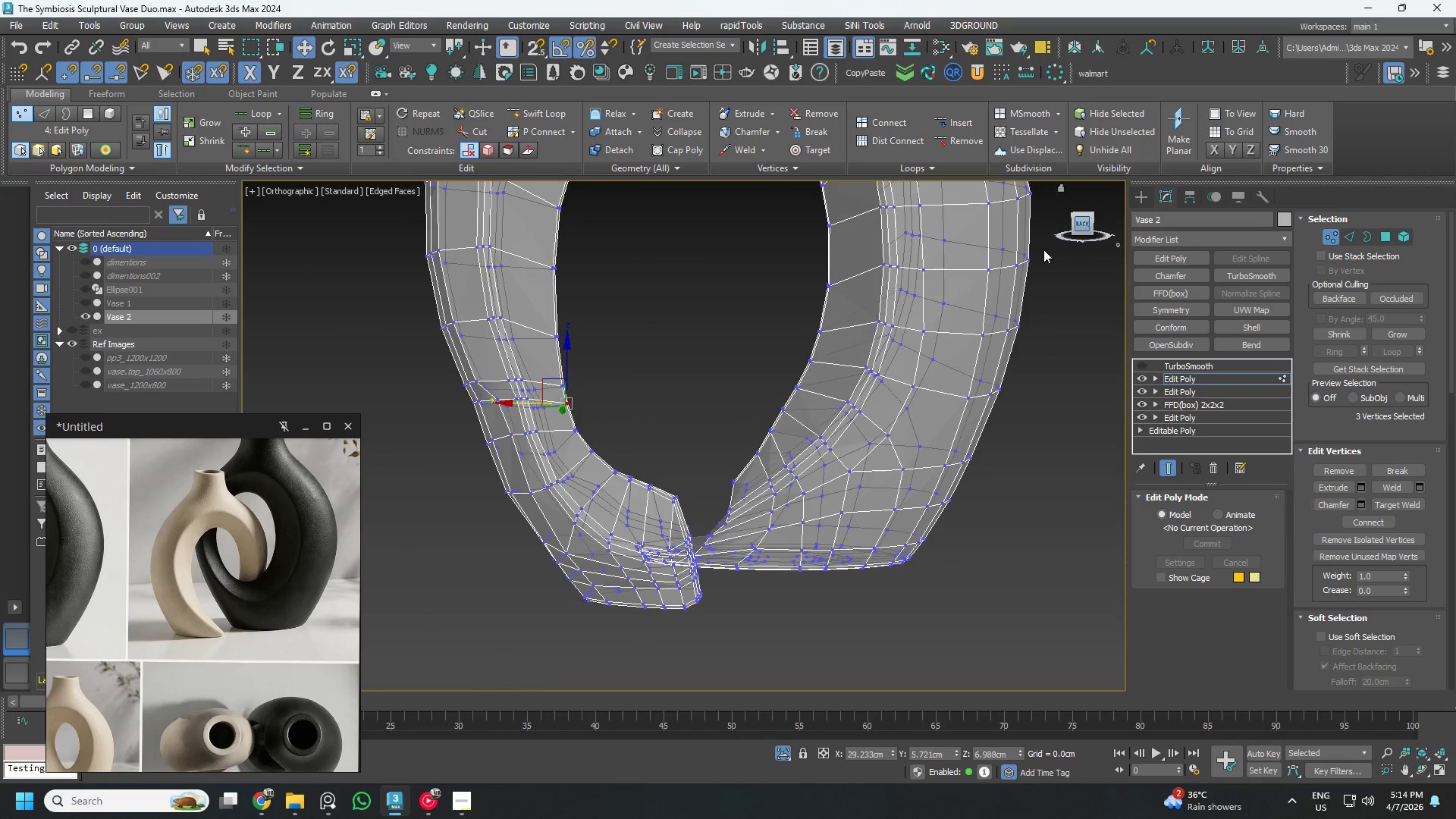 
scroll: coordinate [525, 428], scroll_direction: up, amount: 2.0
 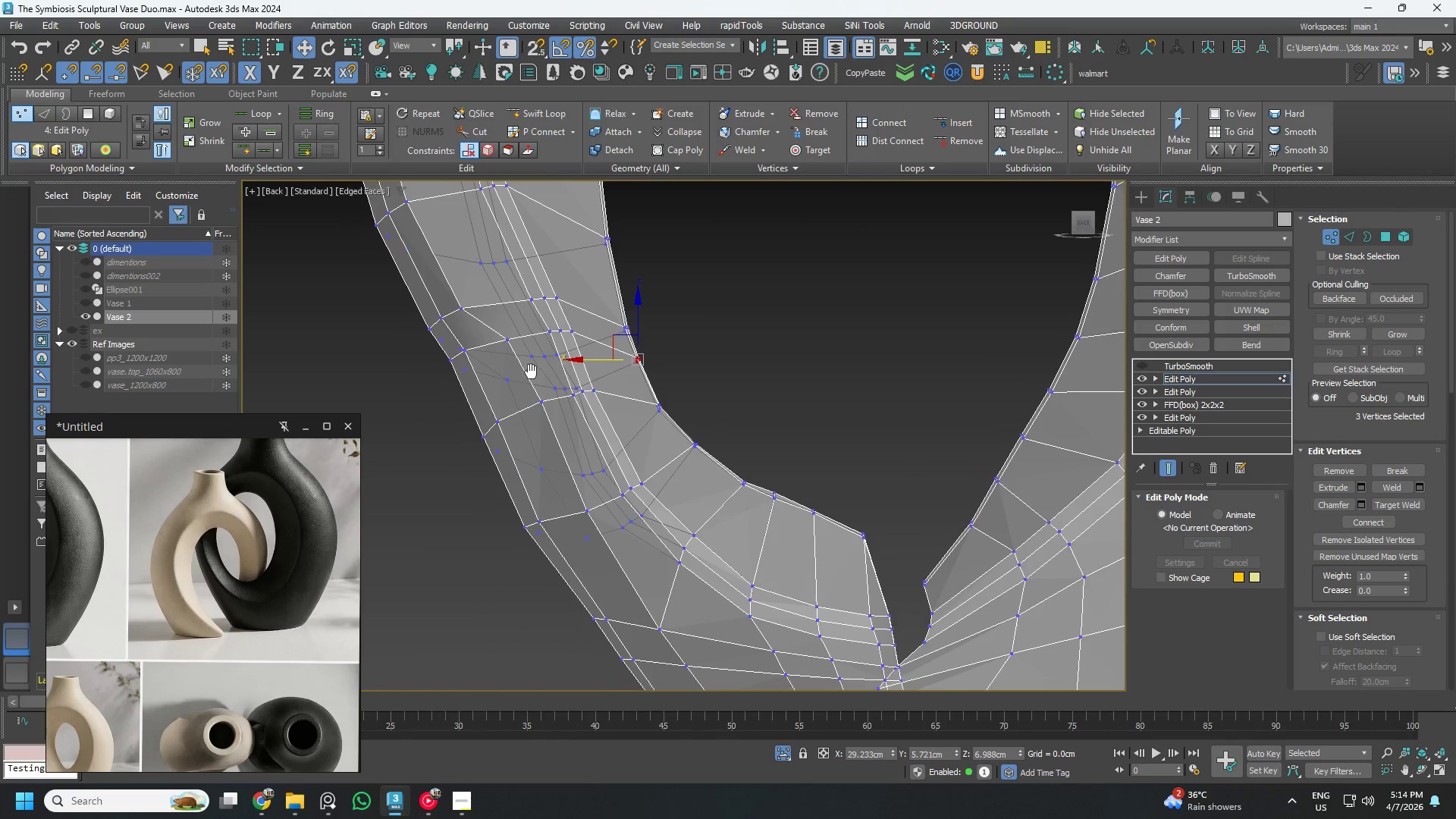 
hold_key(key=AltLeft, duration=1.5)
 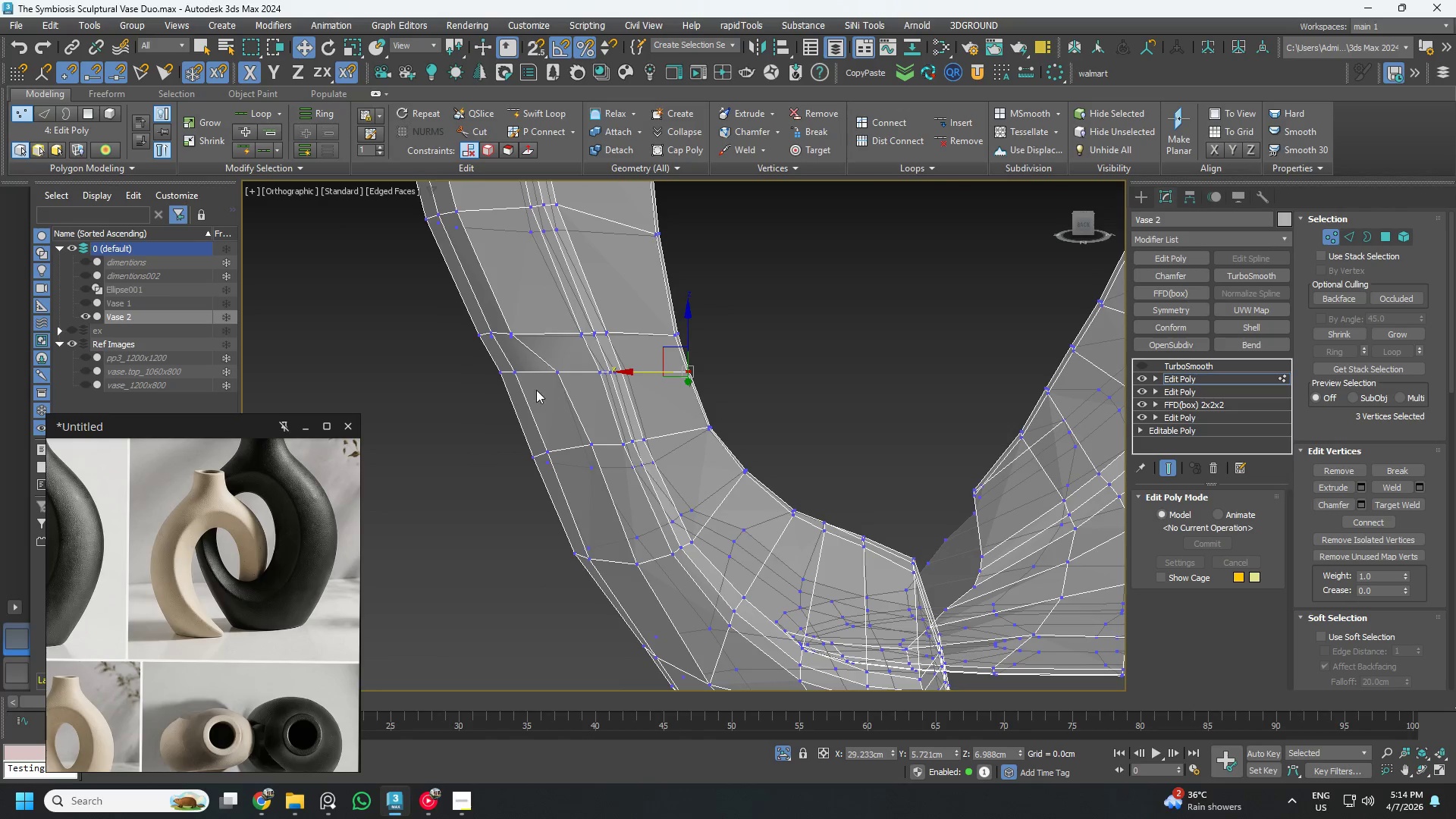 
left_click_drag(start_coordinate=[538, 397], to_coordinate=[465, 362])
 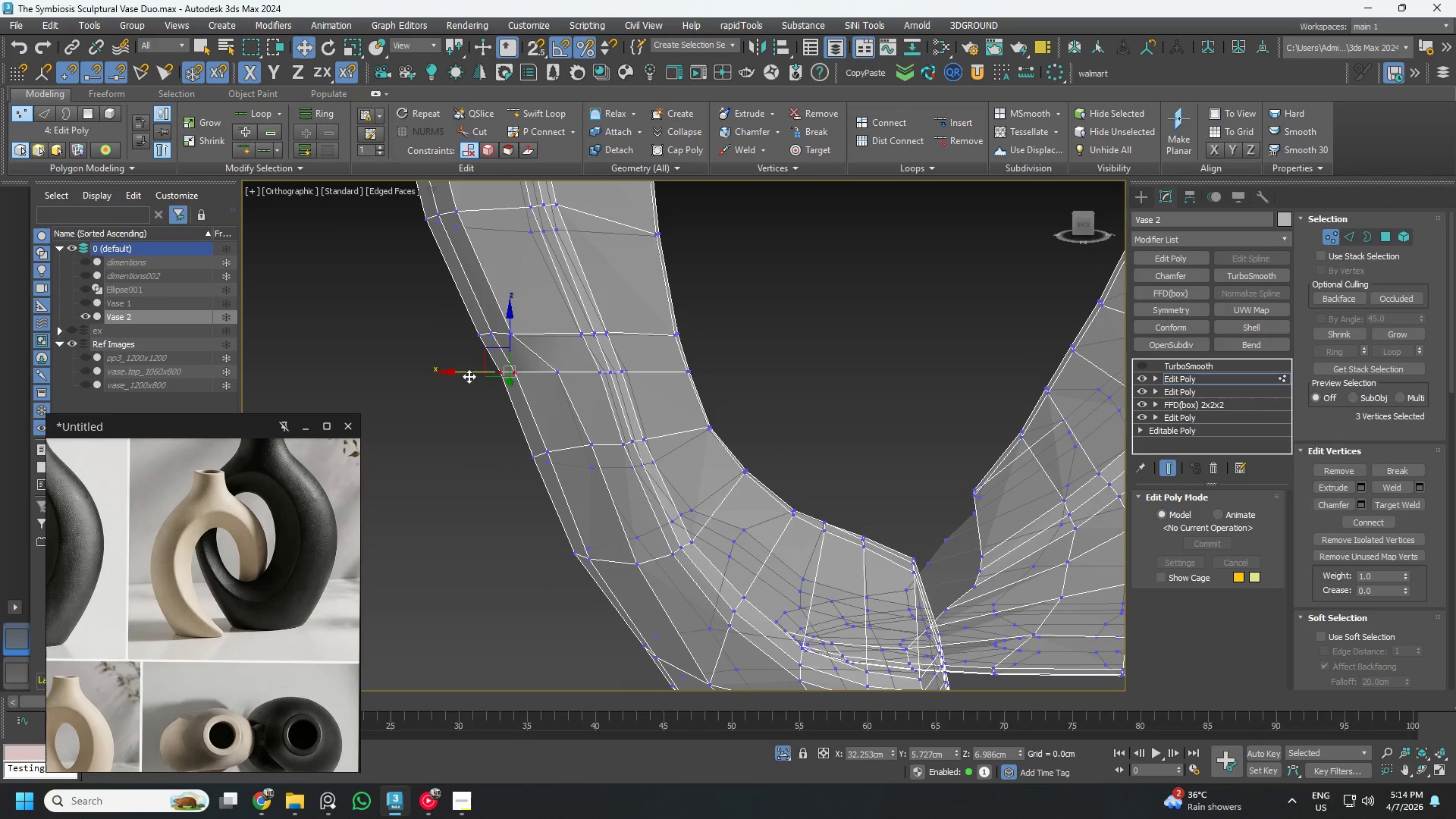 
left_click_drag(start_coordinate=[467, 376], to_coordinate=[462, 377])
 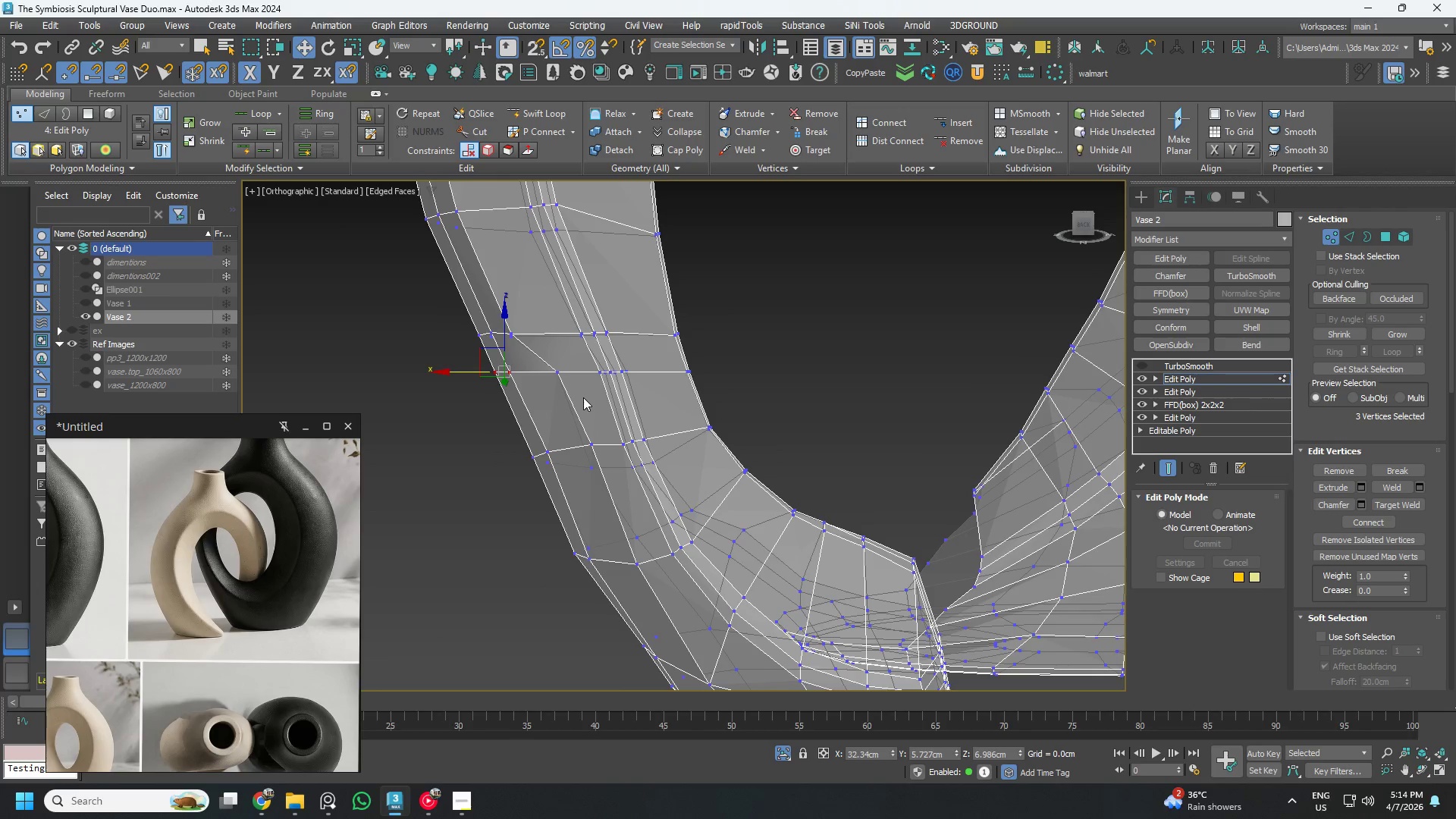 
left_click_drag(start_coordinate=[583, 397], to_coordinate=[541, 356])
 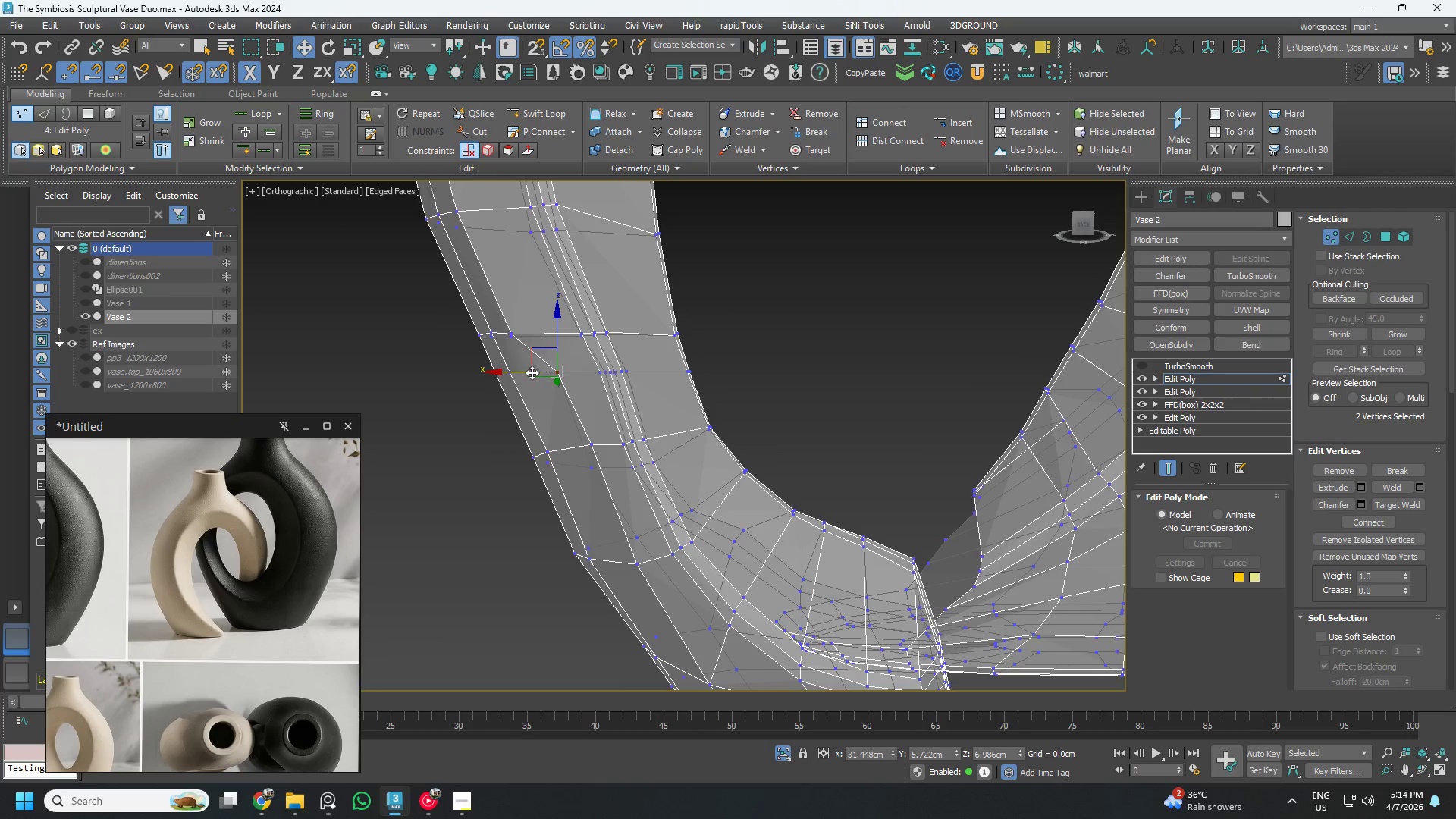 
left_click_drag(start_coordinate=[530, 372], to_coordinate=[514, 375])
 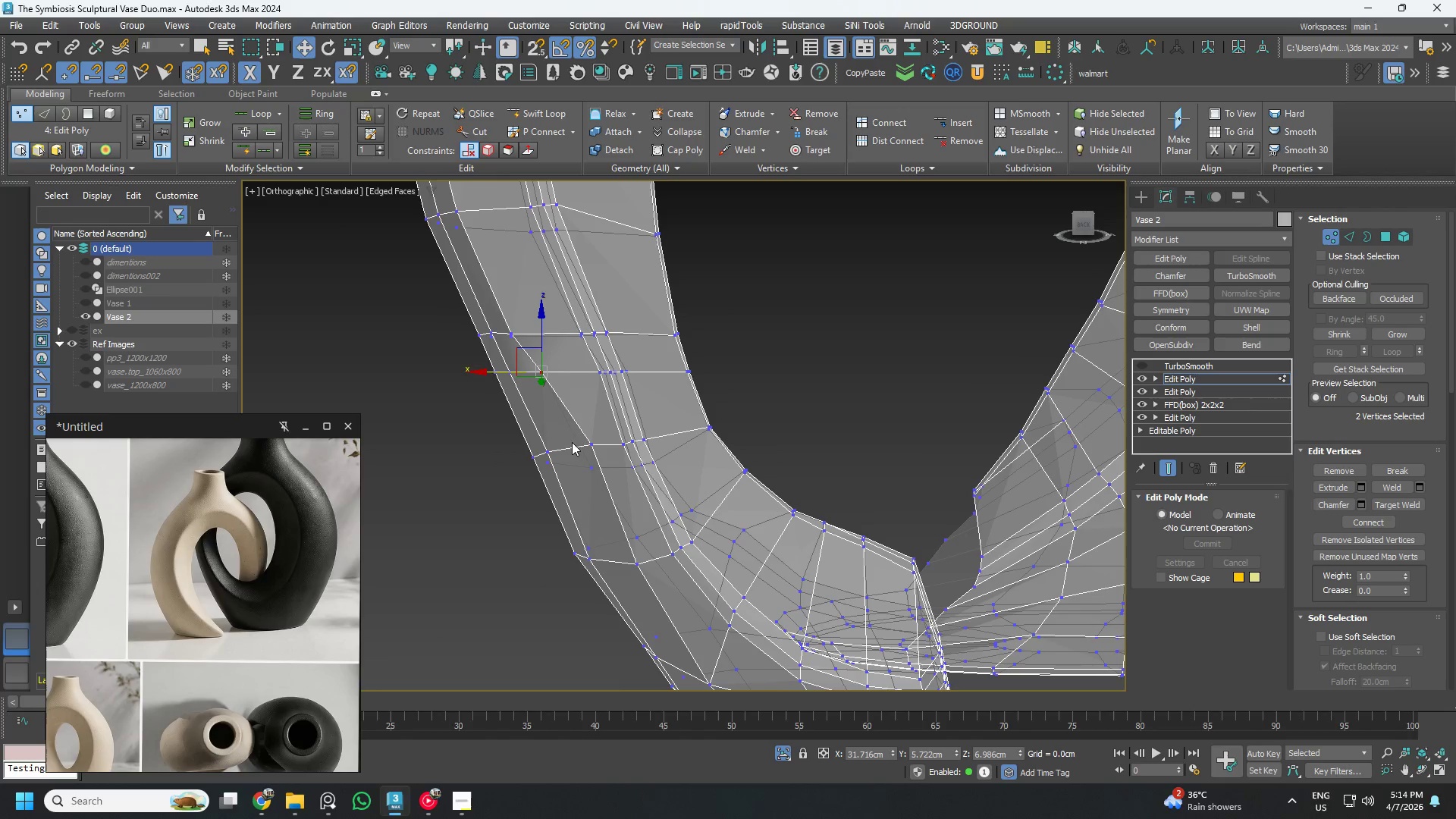 
left_click_drag(start_coordinate=[570, 435], to_coordinate=[610, 473])
 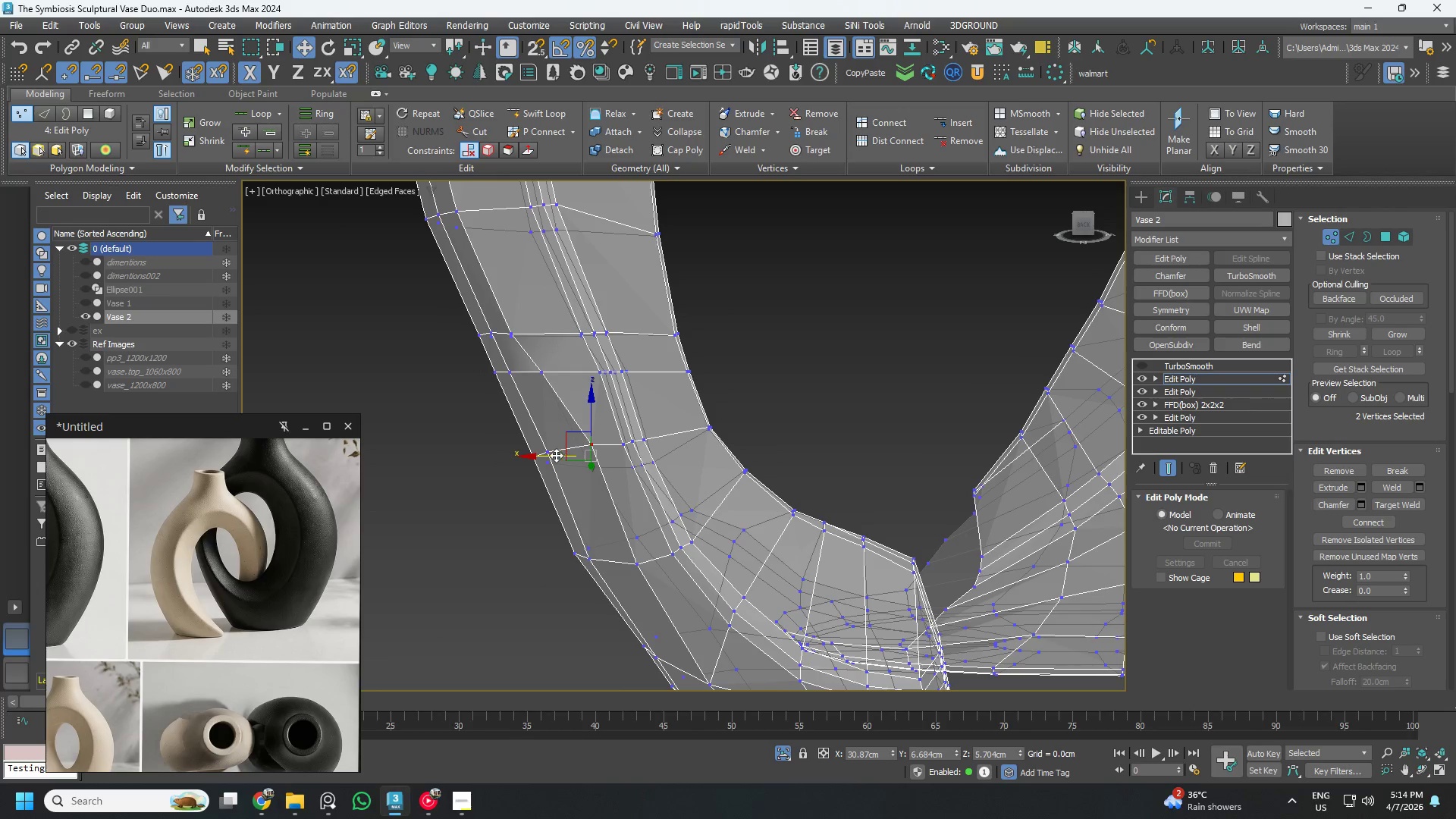 
left_click_drag(start_coordinate=[555, 455], to_coordinate=[542, 457])
 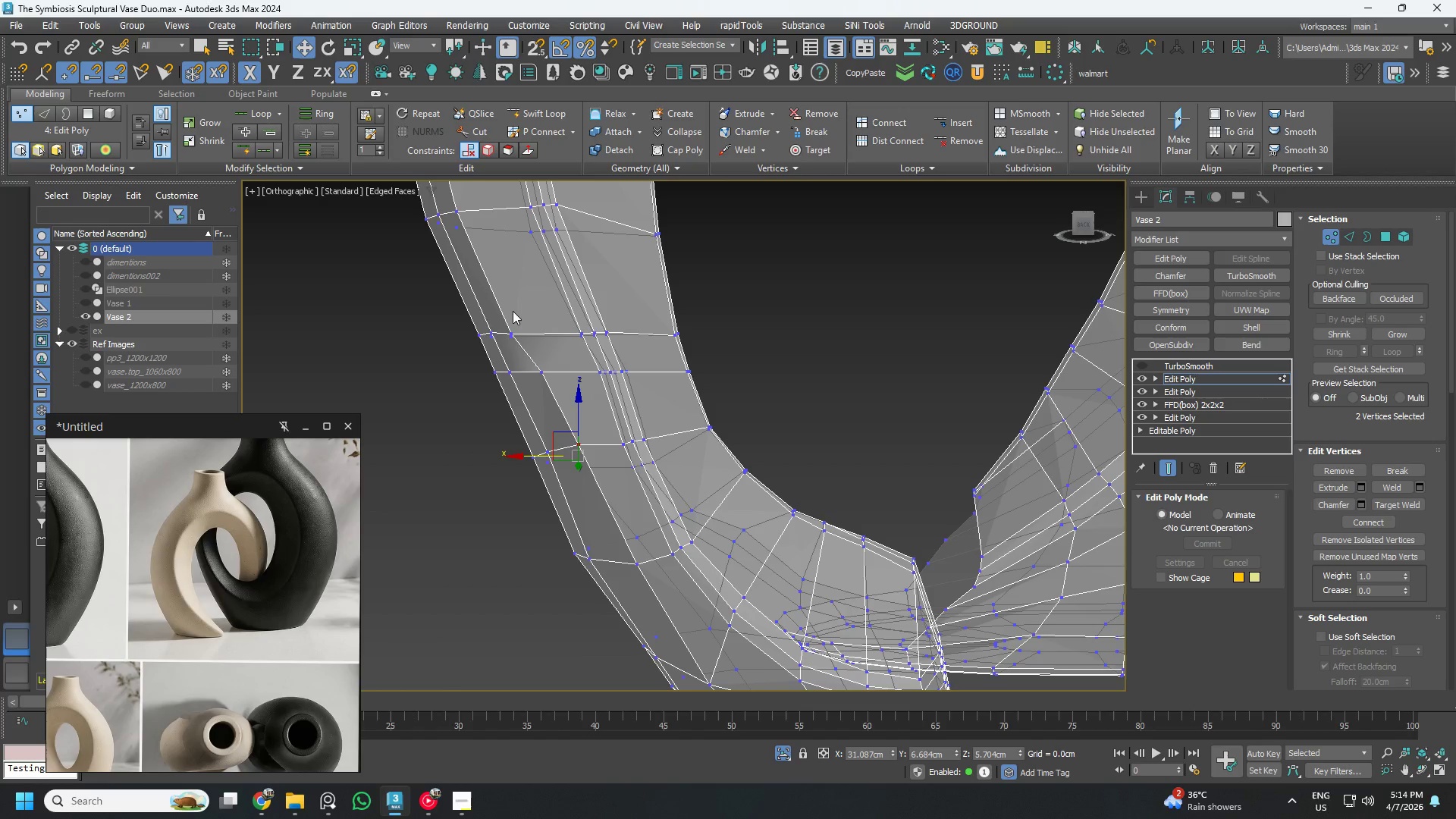 
left_click_drag(start_coordinate=[528, 306], to_coordinate=[499, 340])
 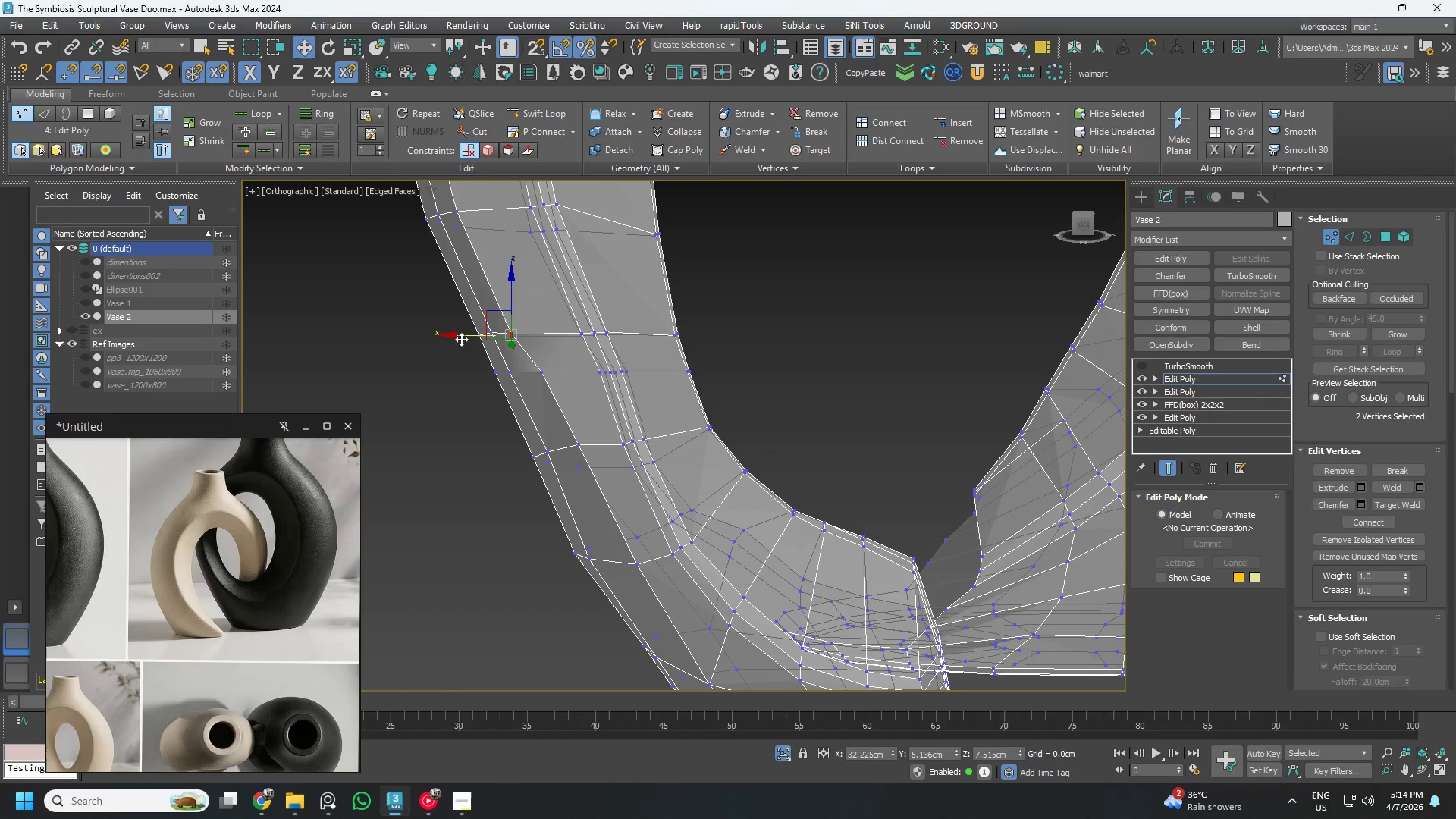 
left_click_drag(start_coordinate=[463, 337], to_coordinate=[472, 339])
 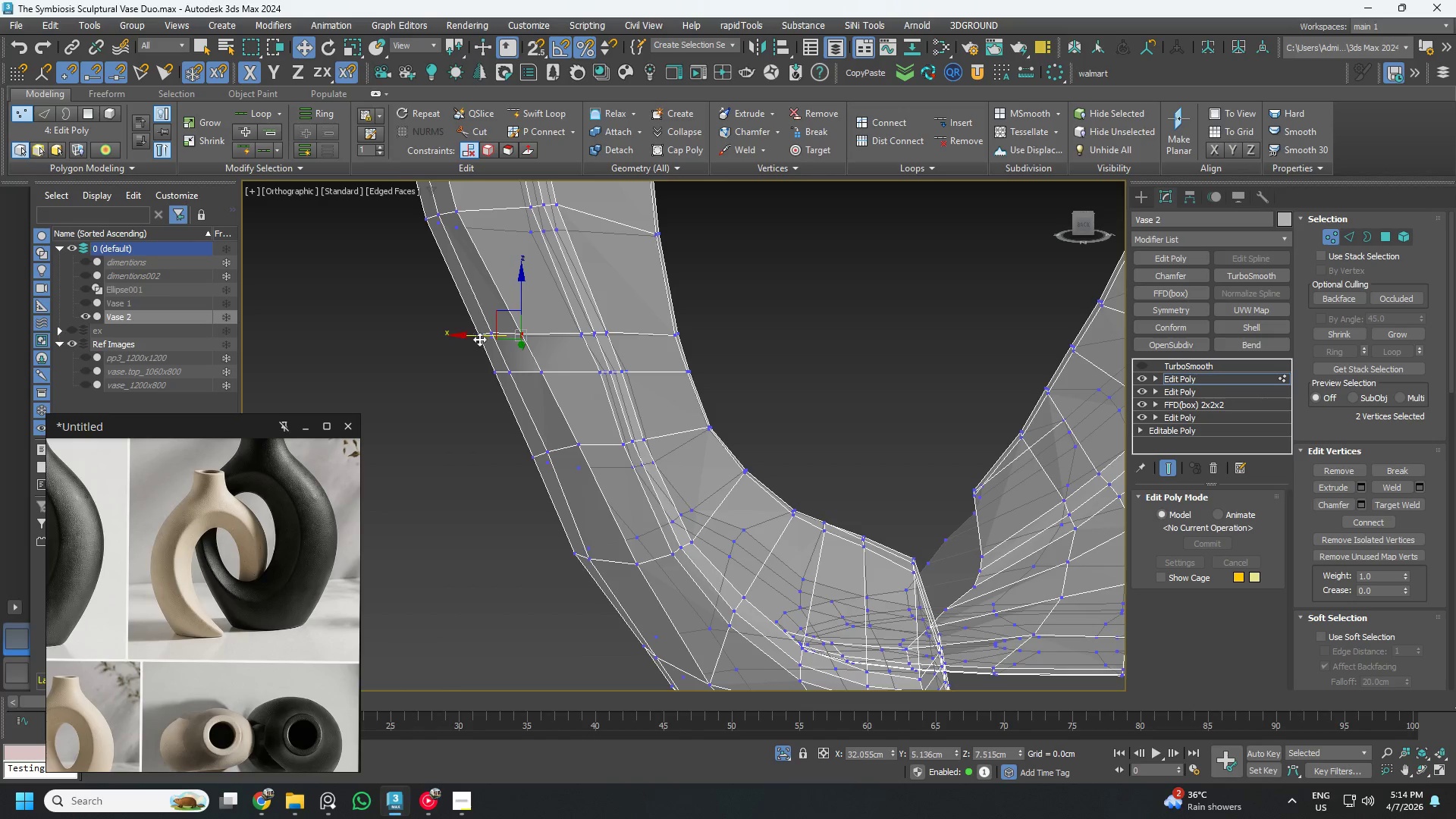 
scroll: coordinate [486, 340], scroll_direction: down, amount: 2.0
 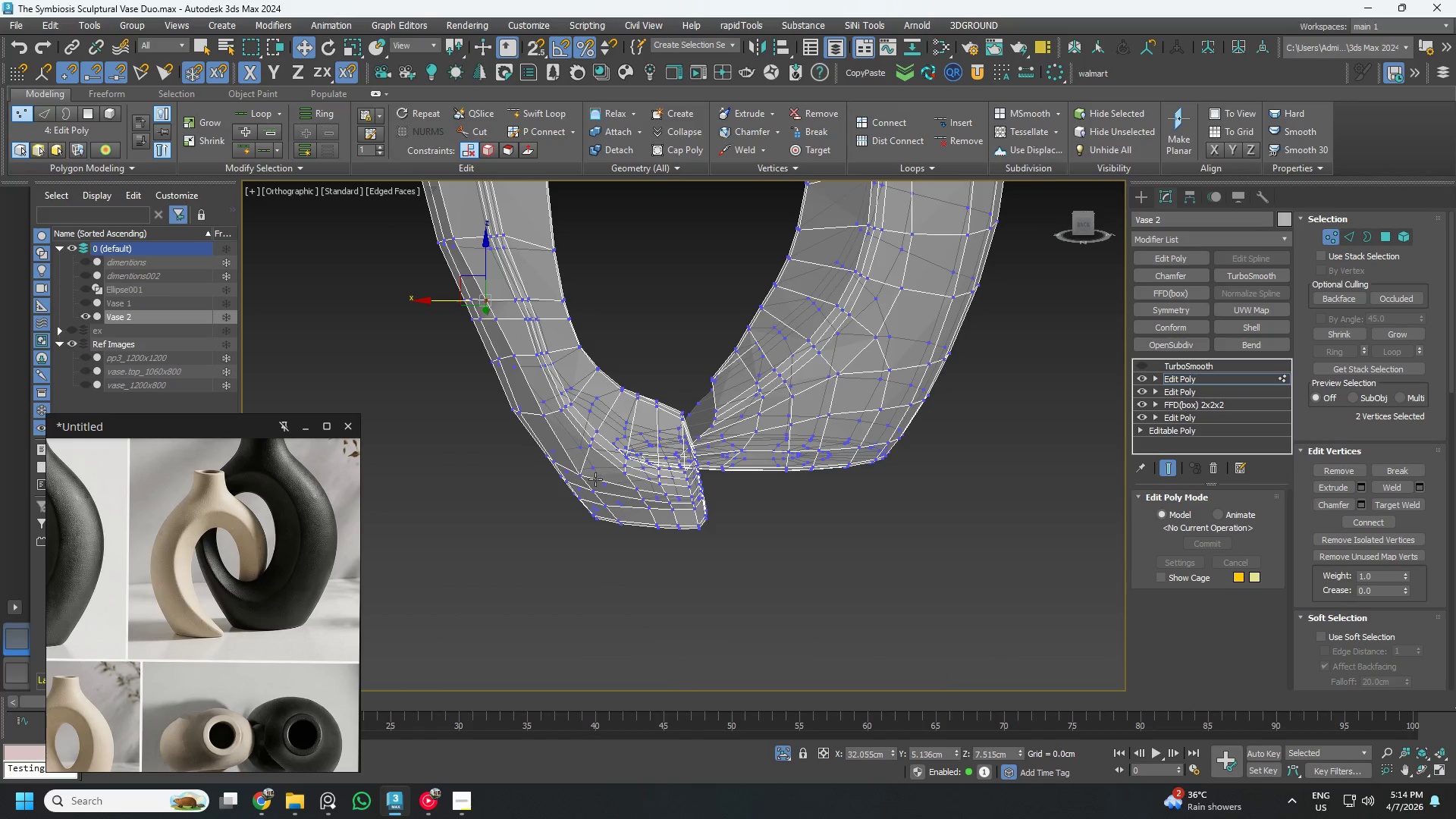 
scroll: coordinate [547, 461], scroll_direction: up, amount: 1.0
 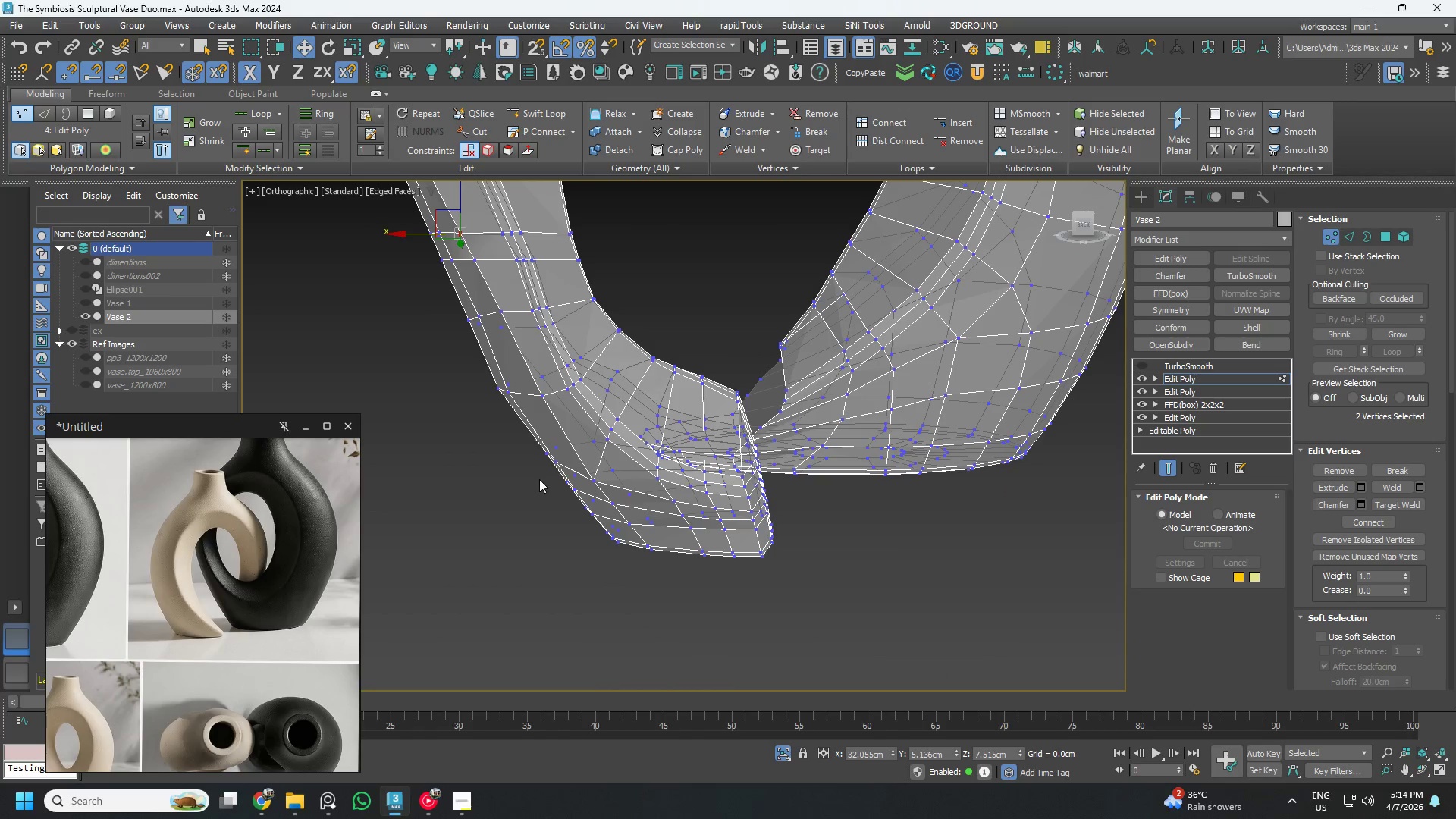 
left_click_drag(start_coordinate=[526, 431], to_coordinate=[598, 494])
 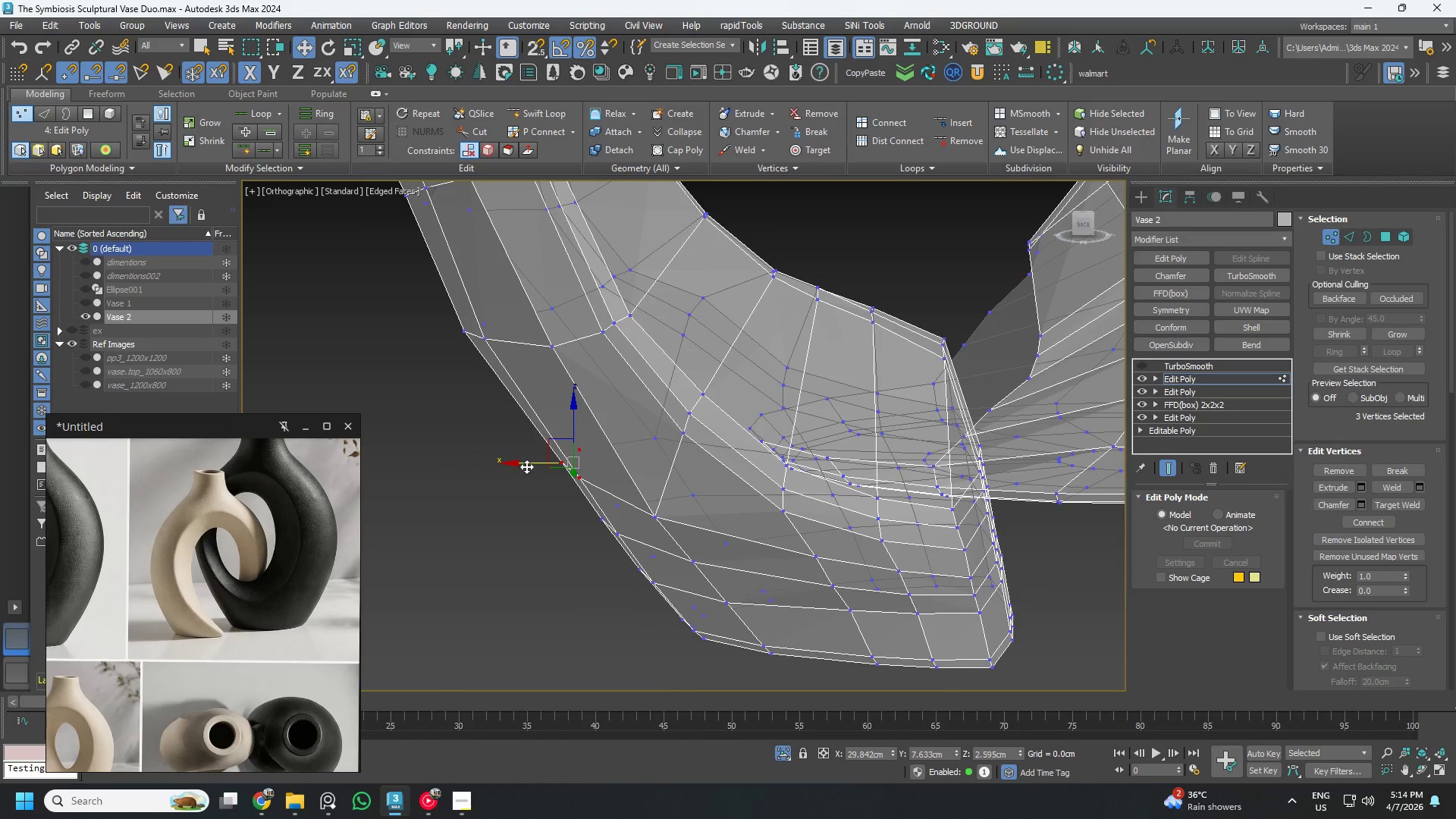 
scroll: coordinate [534, 444], scroll_direction: up, amount: 2.0
 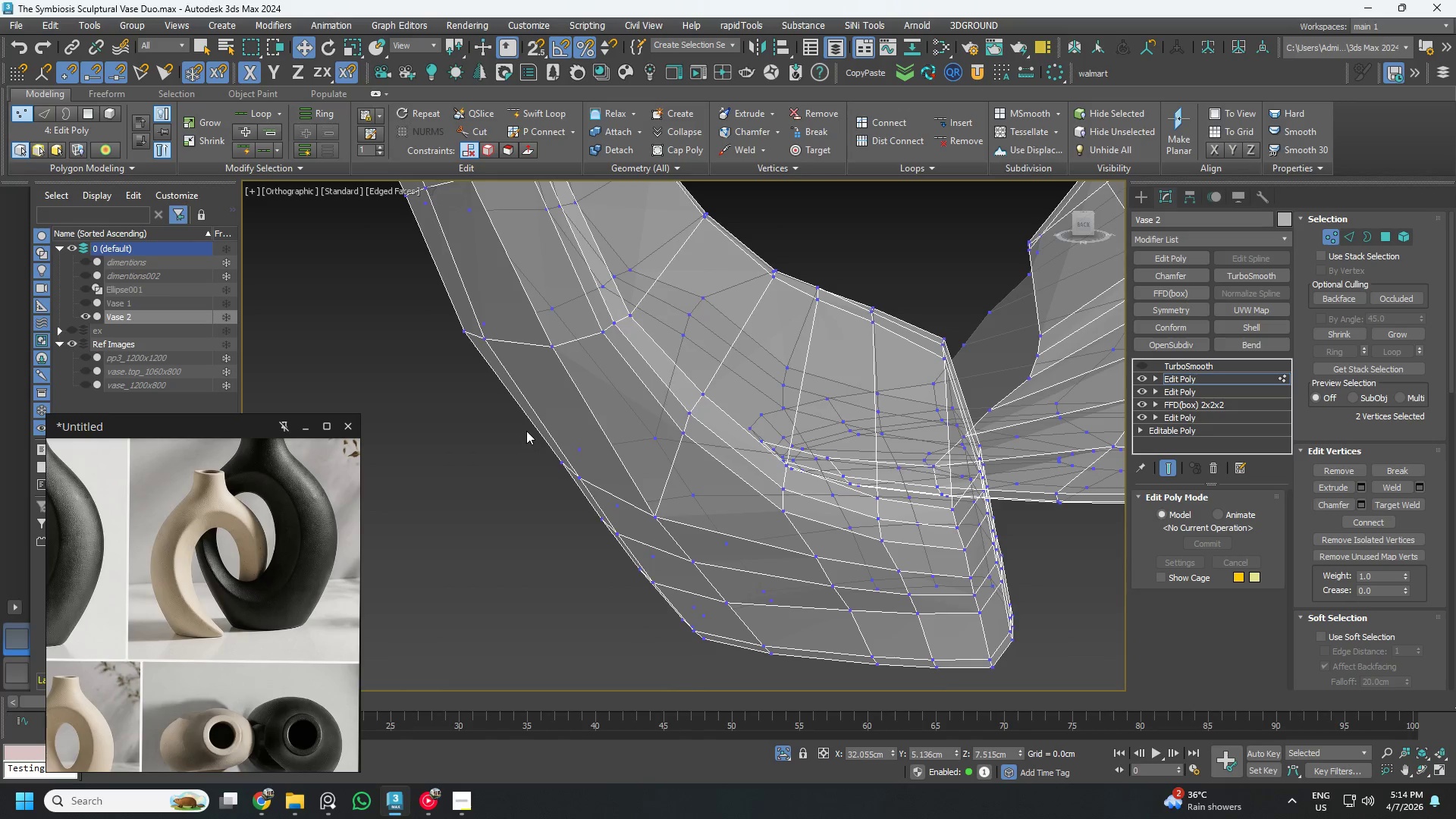 
left_click_drag(start_coordinate=[526, 465], to_coordinate=[504, 469])
 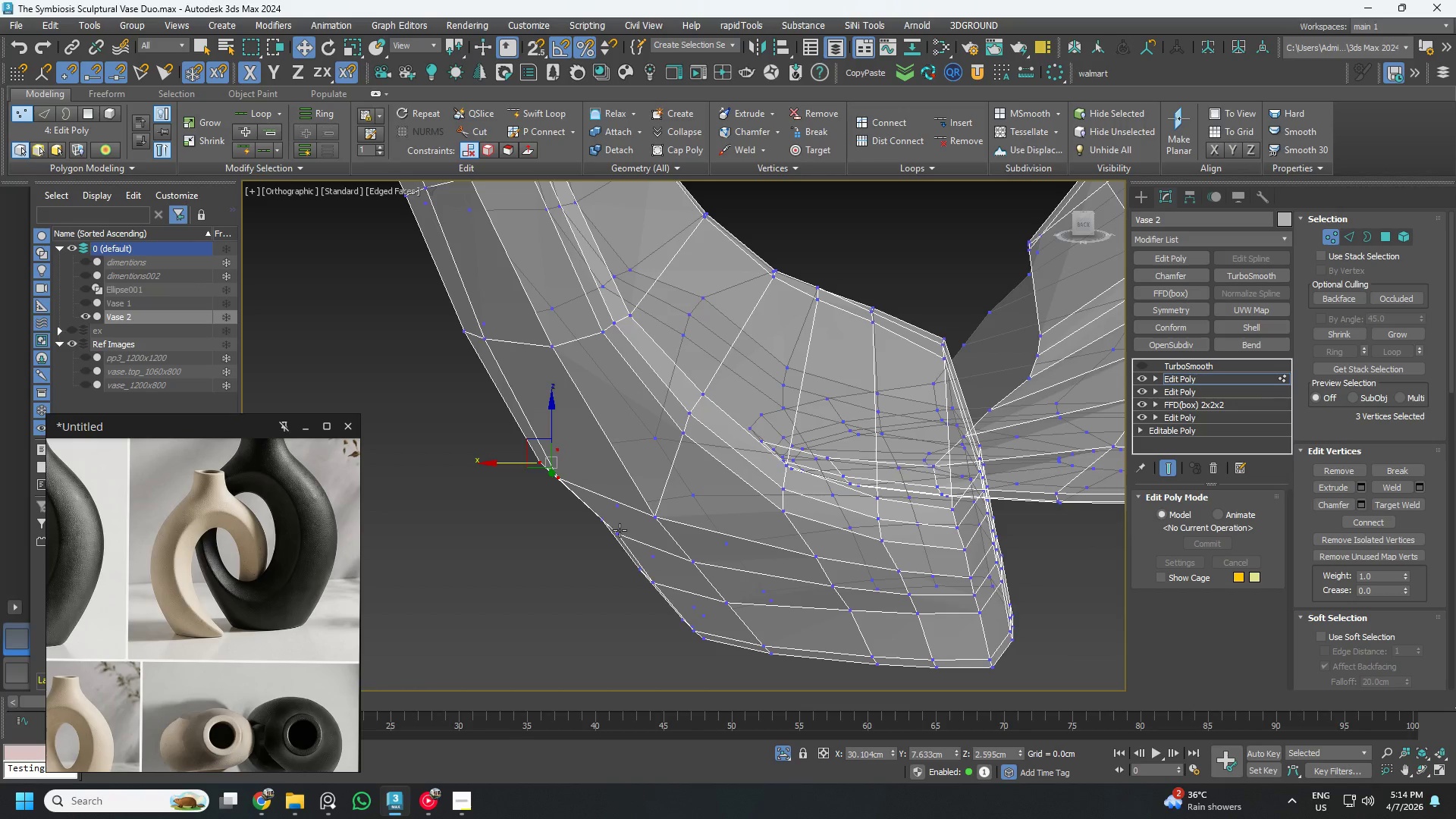 
left_click_drag(start_coordinate=[623, 559], to_coordinate=[566, 482])
 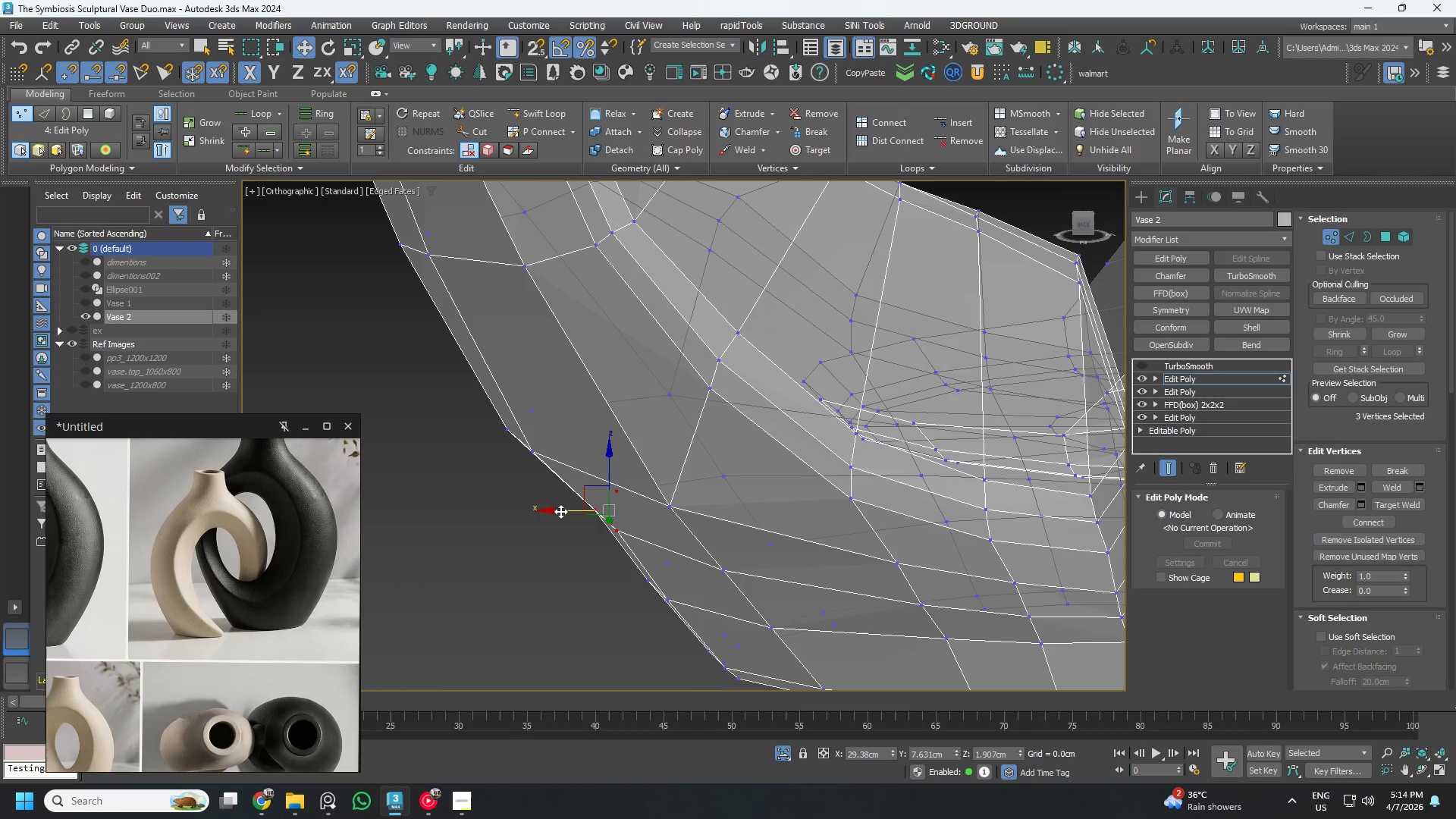 
scroll: coordinate [619, 541], scroll_direction: up, amount: 1.0
 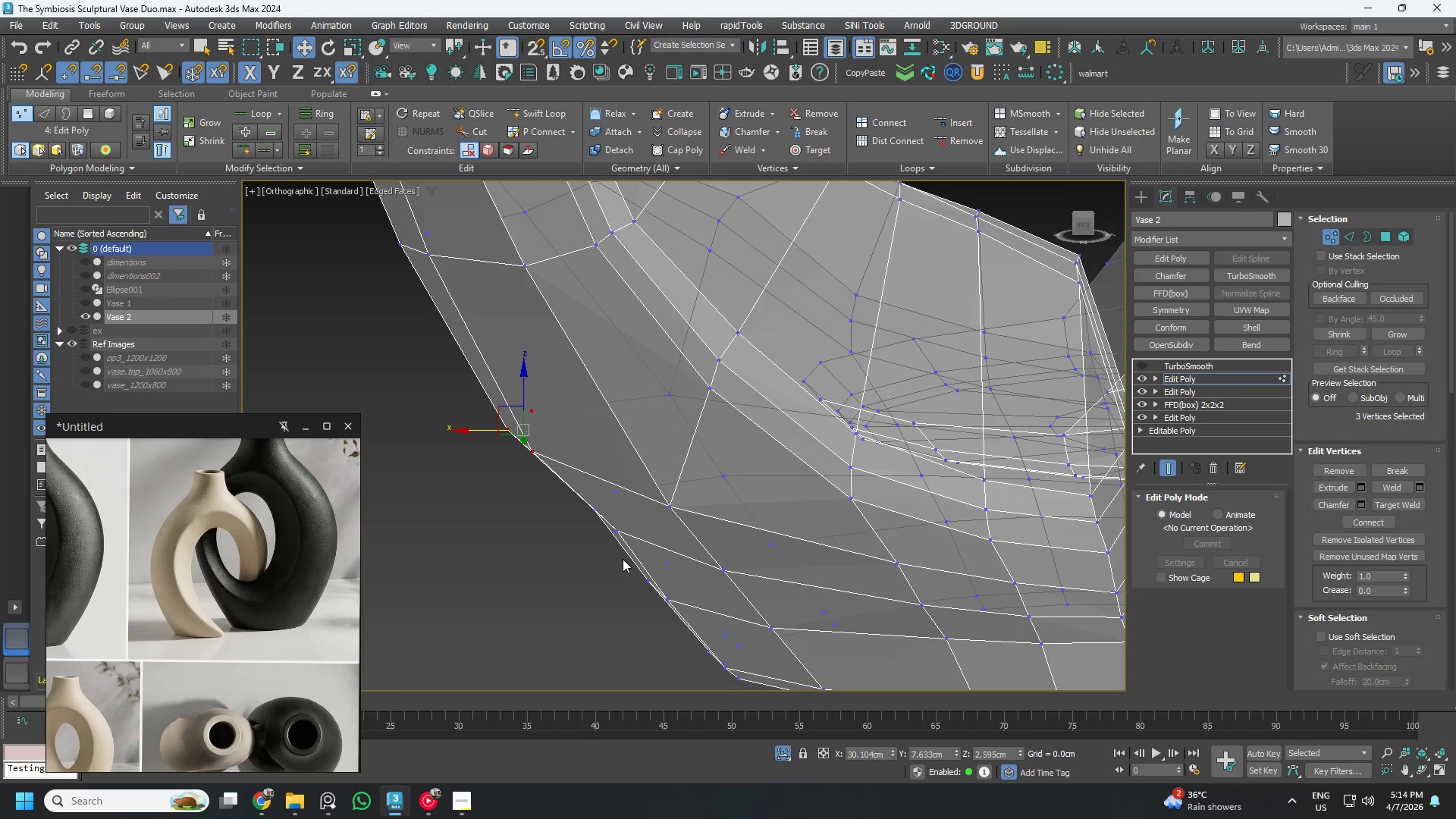 
left_click_drag(start_coordinate=[560, 511], to_coordinate=[544, 516])
 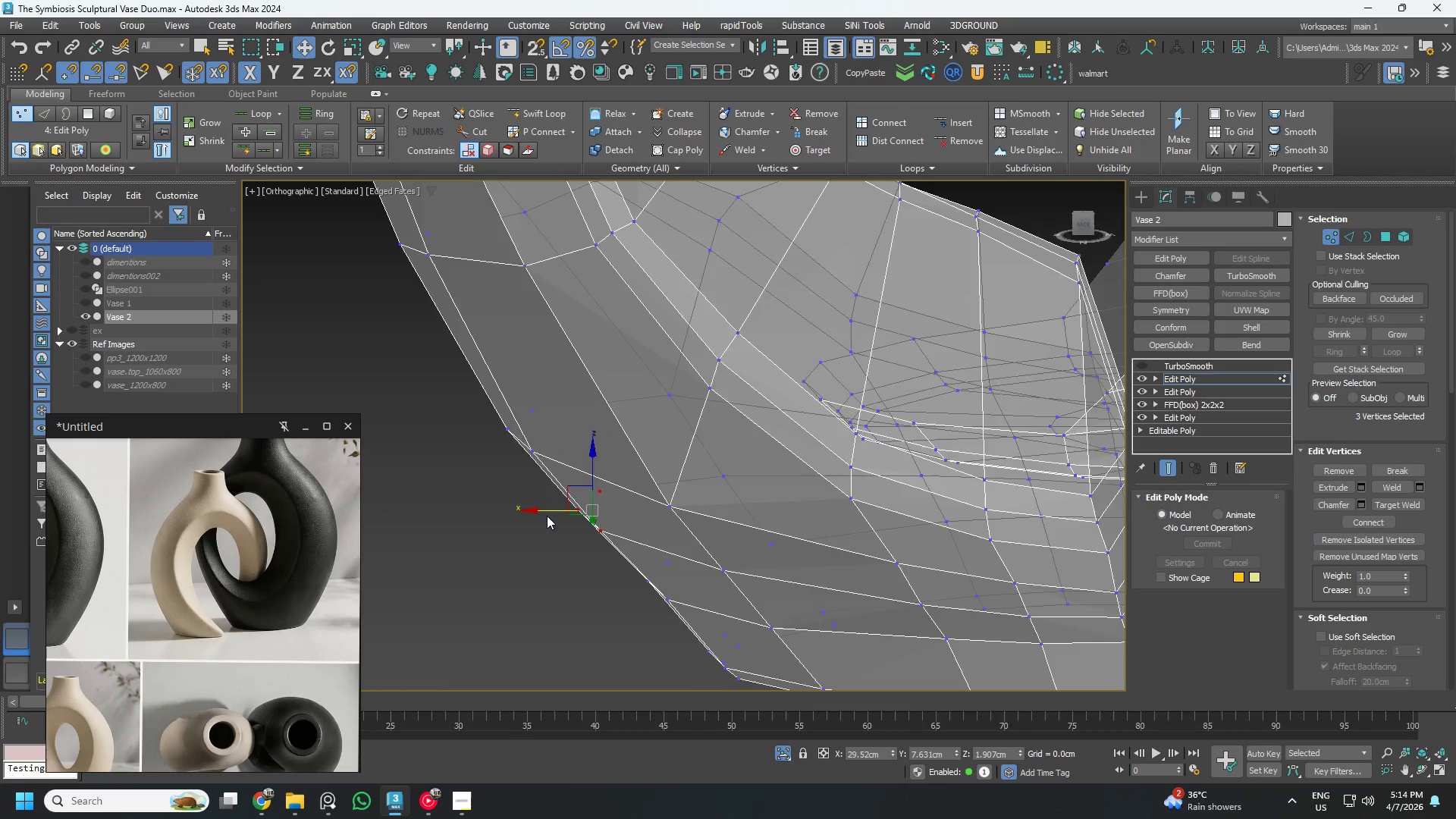 
scroll: coordinate [549, 516], scroll_direction: down, amount: 4.0
 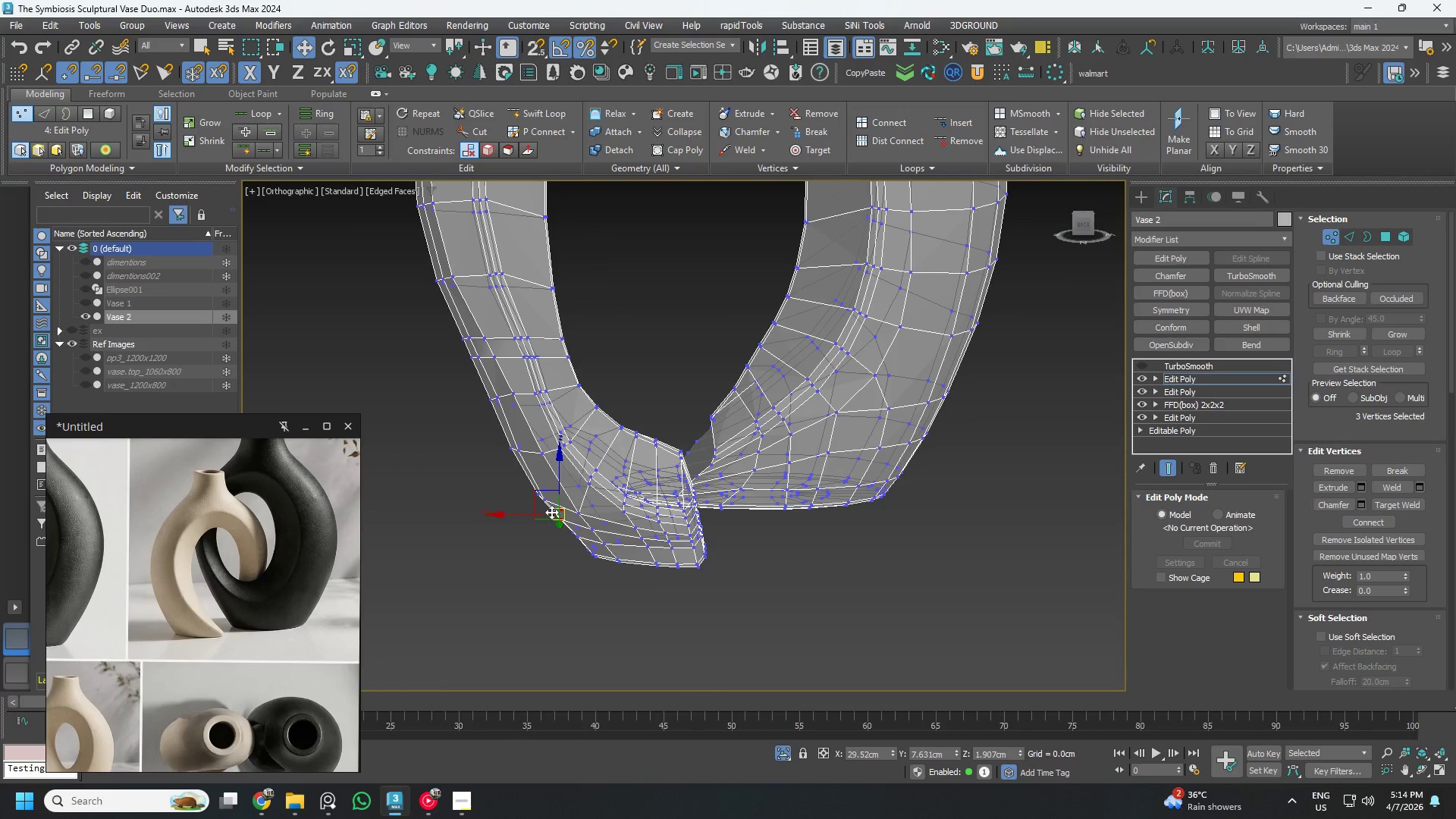 
scroll: coordinate [479, 379], scroll_direction: up, amount: 2.0
 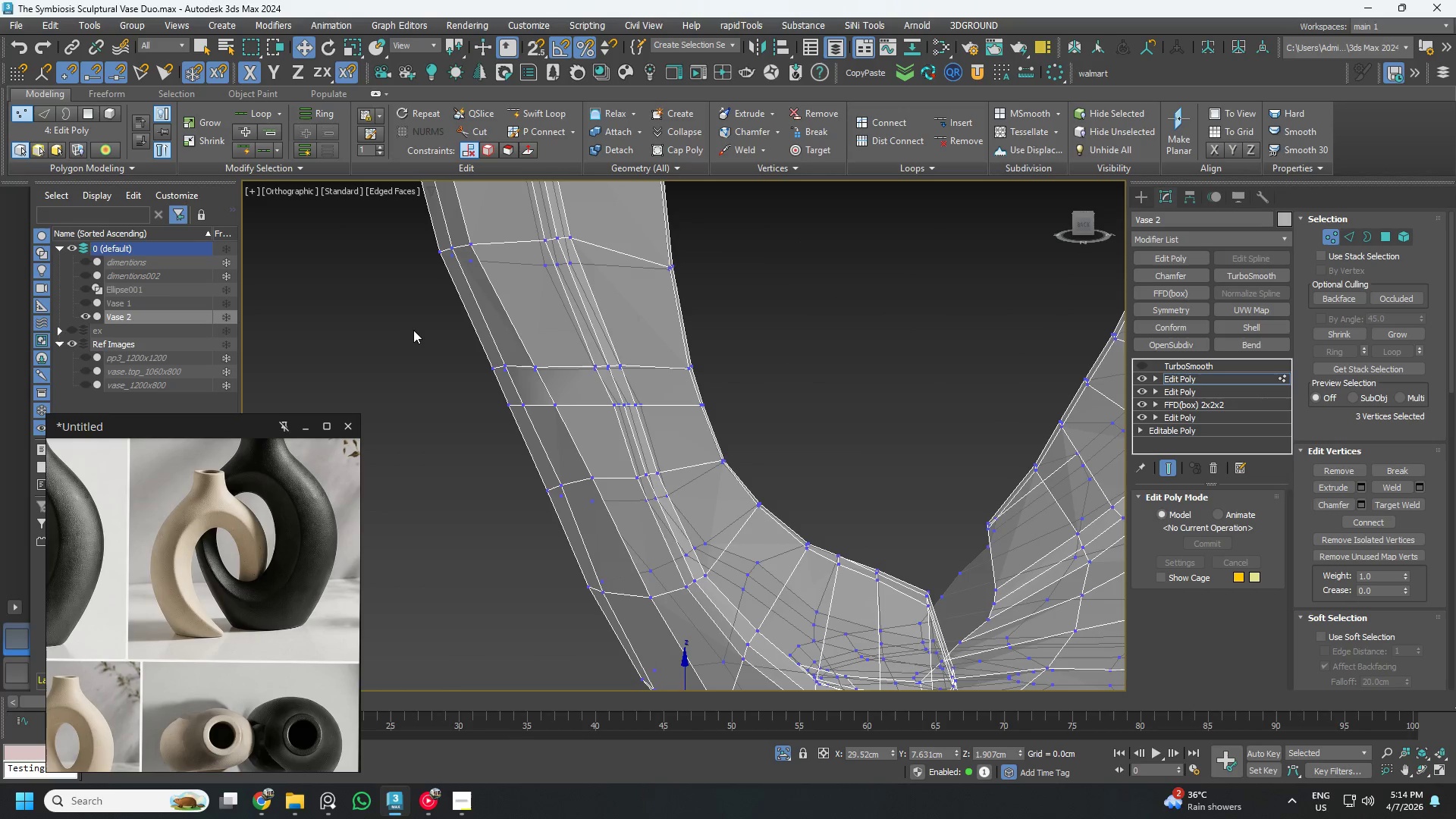 
left_click_drag(start_coordinate=[411, 328], to_coordinate=[590, 550])
 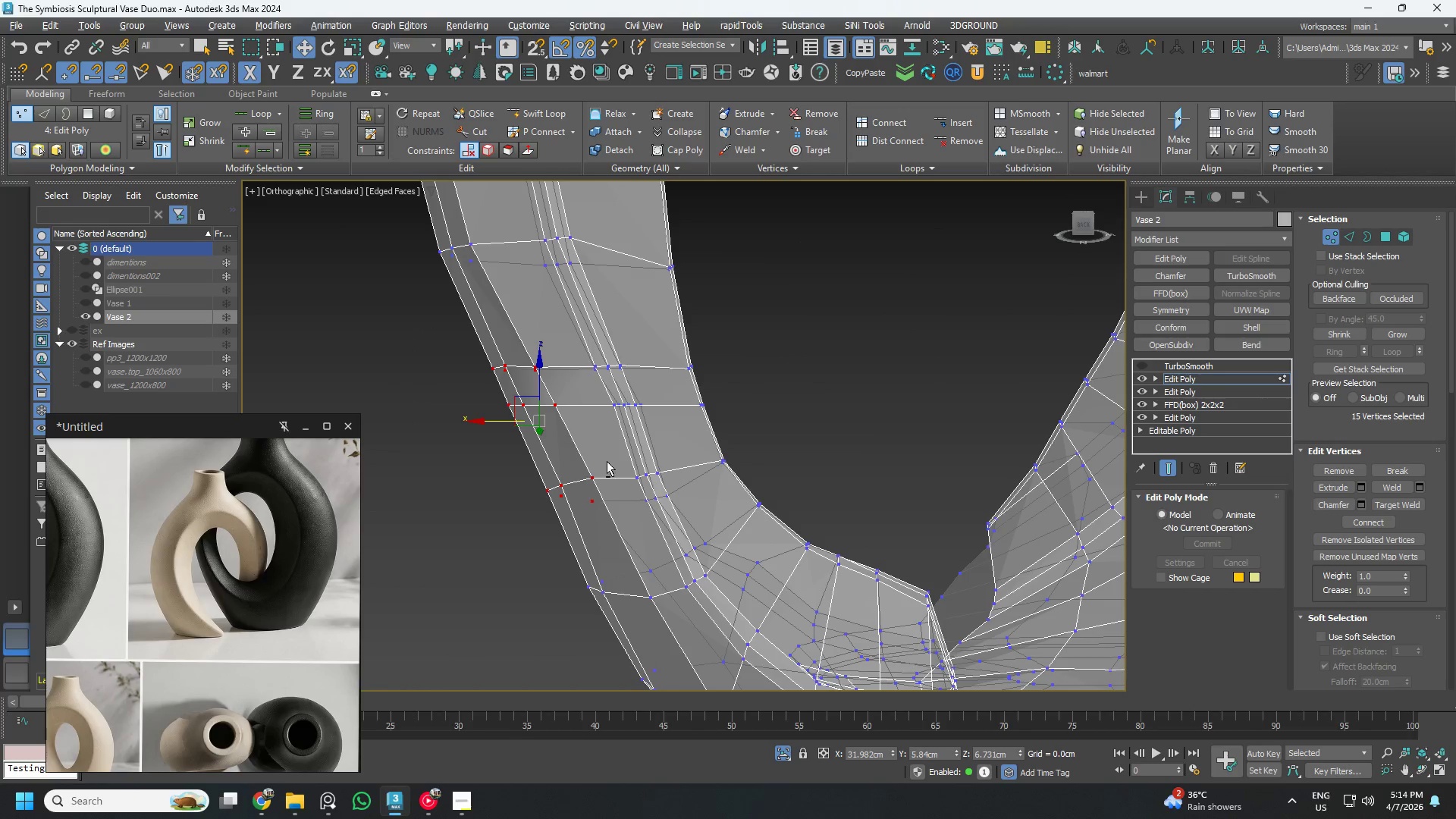 
hold_key(key=AltLeft, duration=1.5)
left_click_drag(start_coordinate=[662, 340], to_coordinate=[586, 526])
 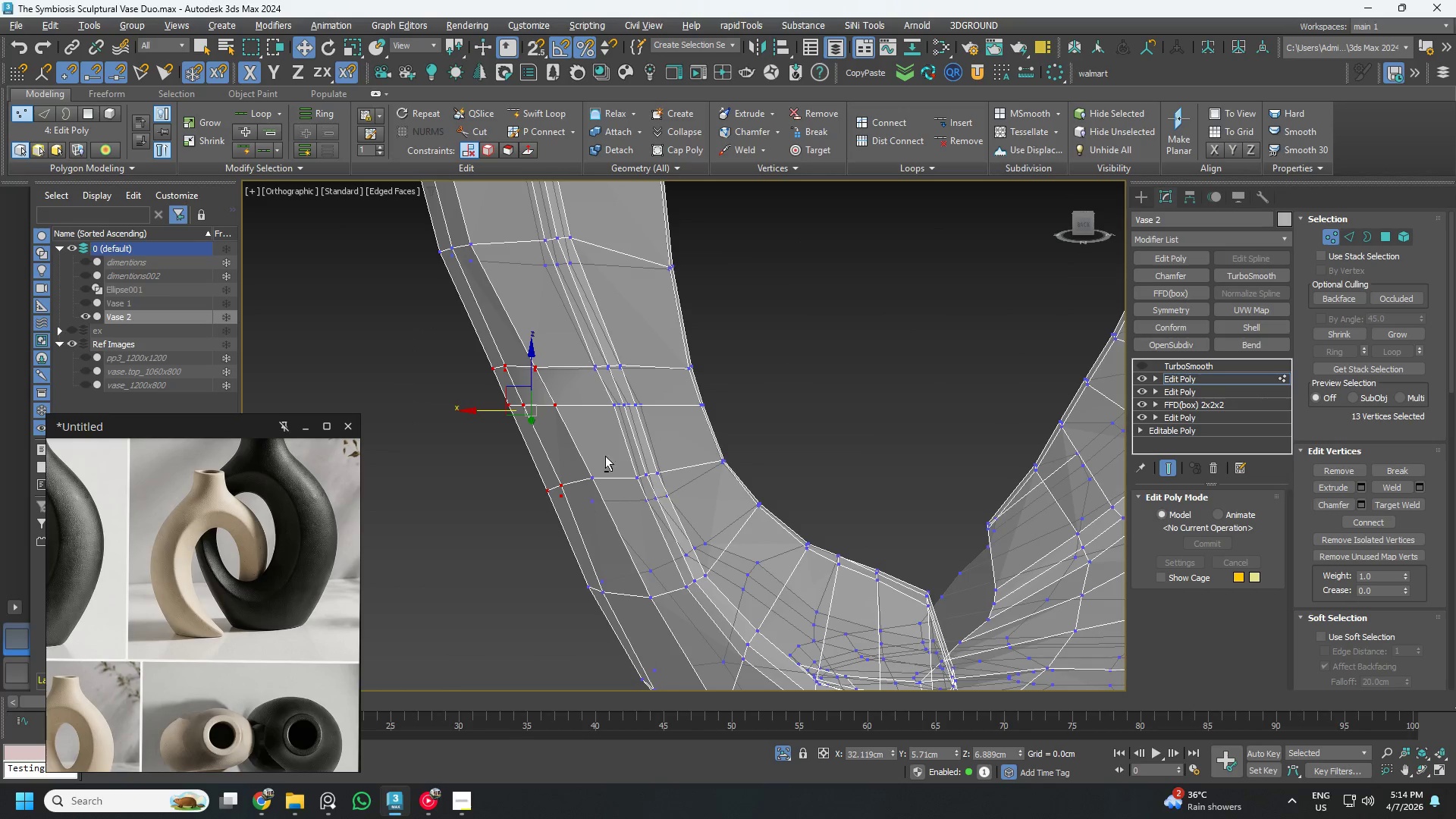 
hold_key(key=AltLeft, duration=1.5)
left_click_drag(start_coordinate=[611, 339], to_coordinate=[546, 424])
 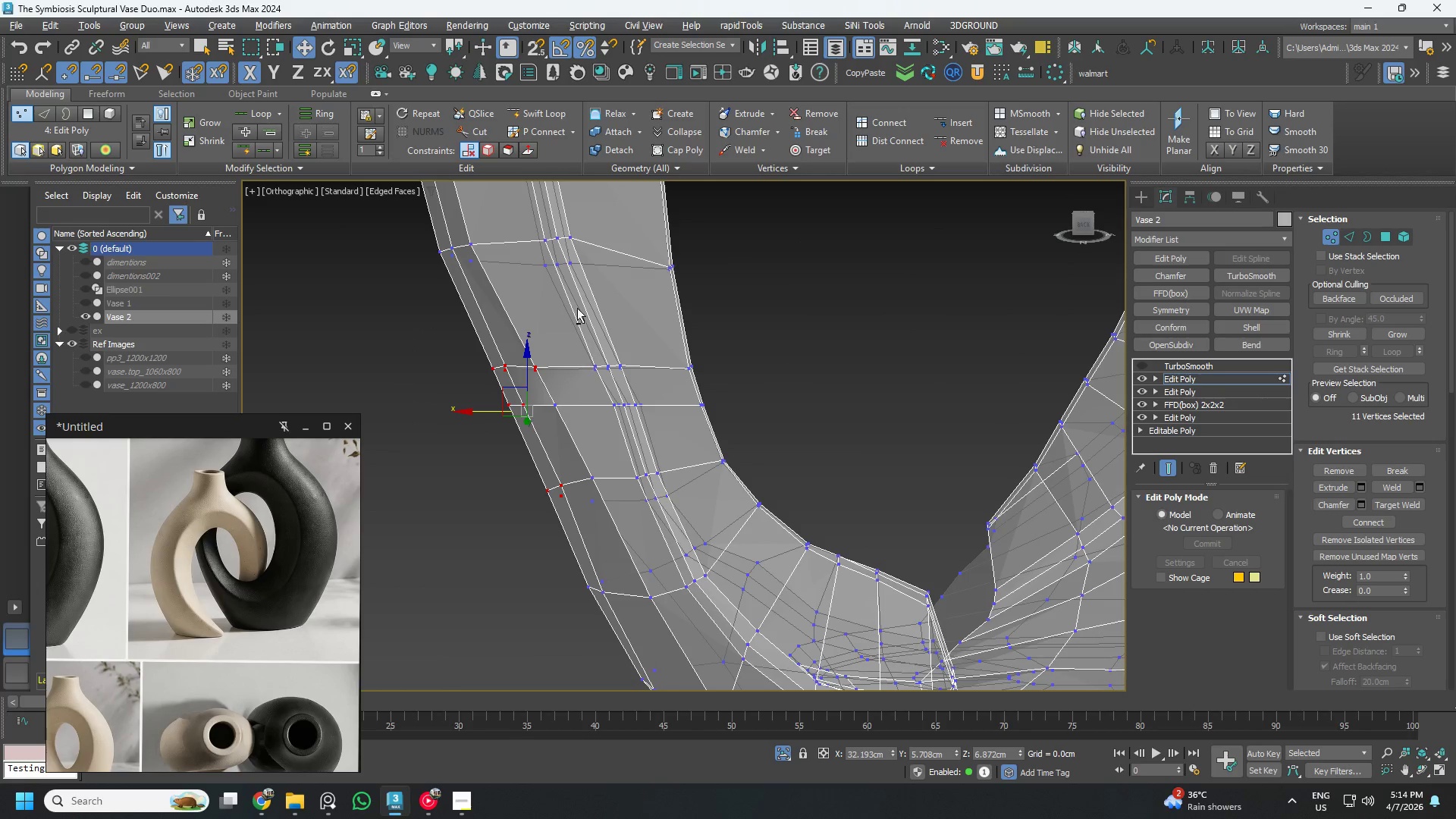 
left_click_drag(start_coordinate=[579, 305], to_coordinate=[526, 382])
 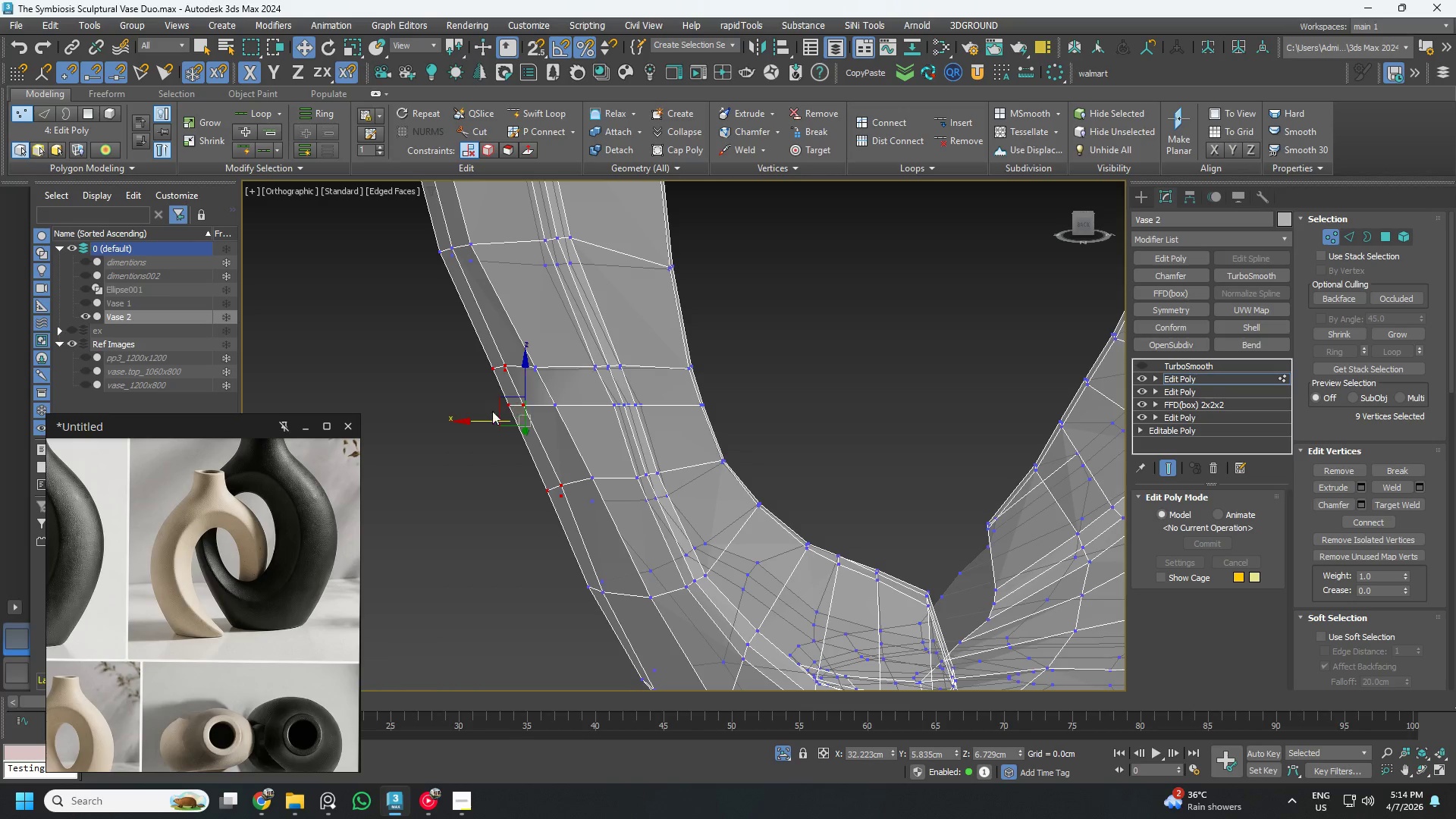 
hold_key(key=AltLeft, duration=0.73)
 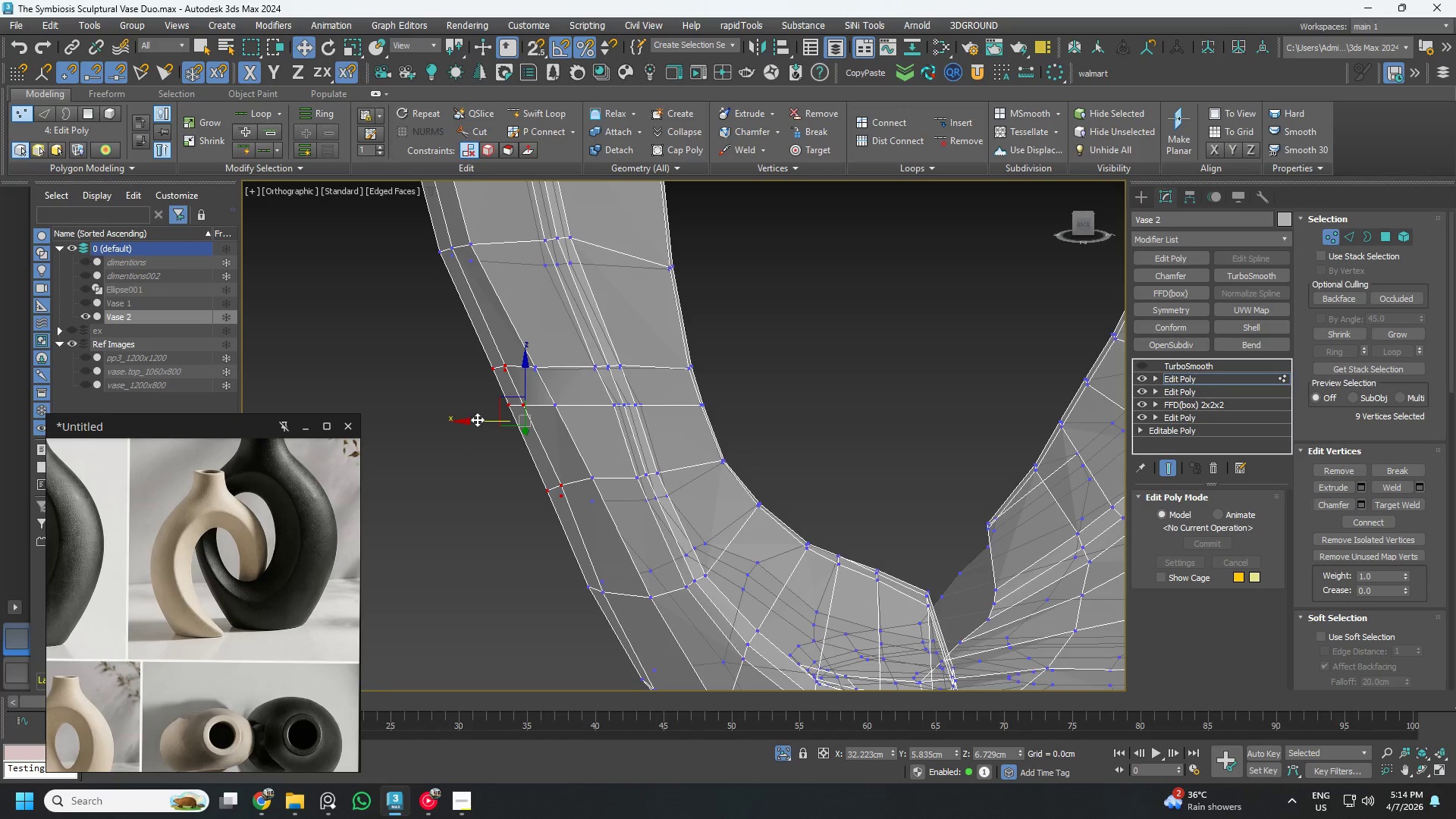 
left_click_drag(start_coordinate=[477, 419], to_coordinate=[459, 425])
 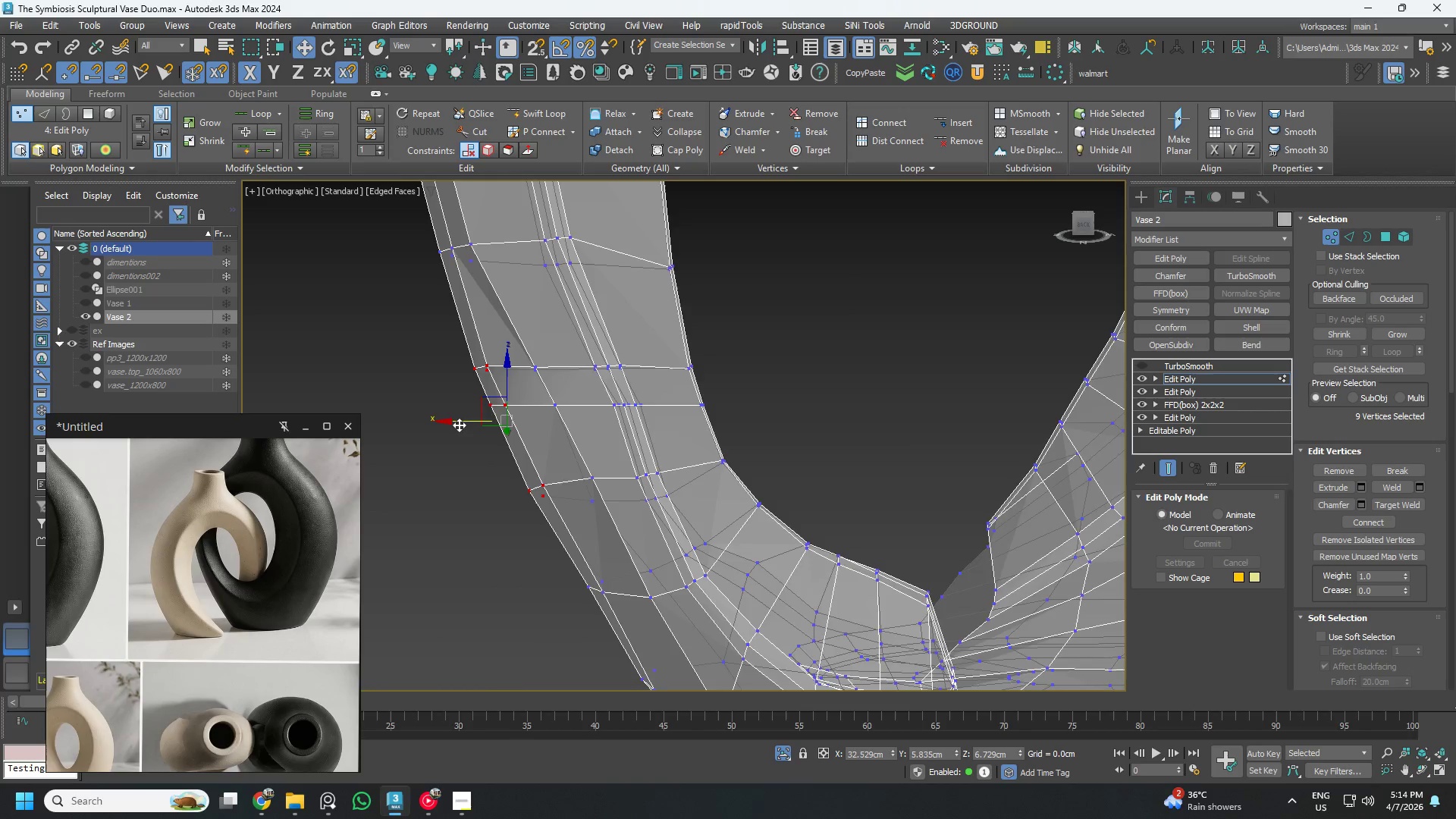 
scroll: coordinate [473, 430], scroll_direction: down, amount: 3.0
 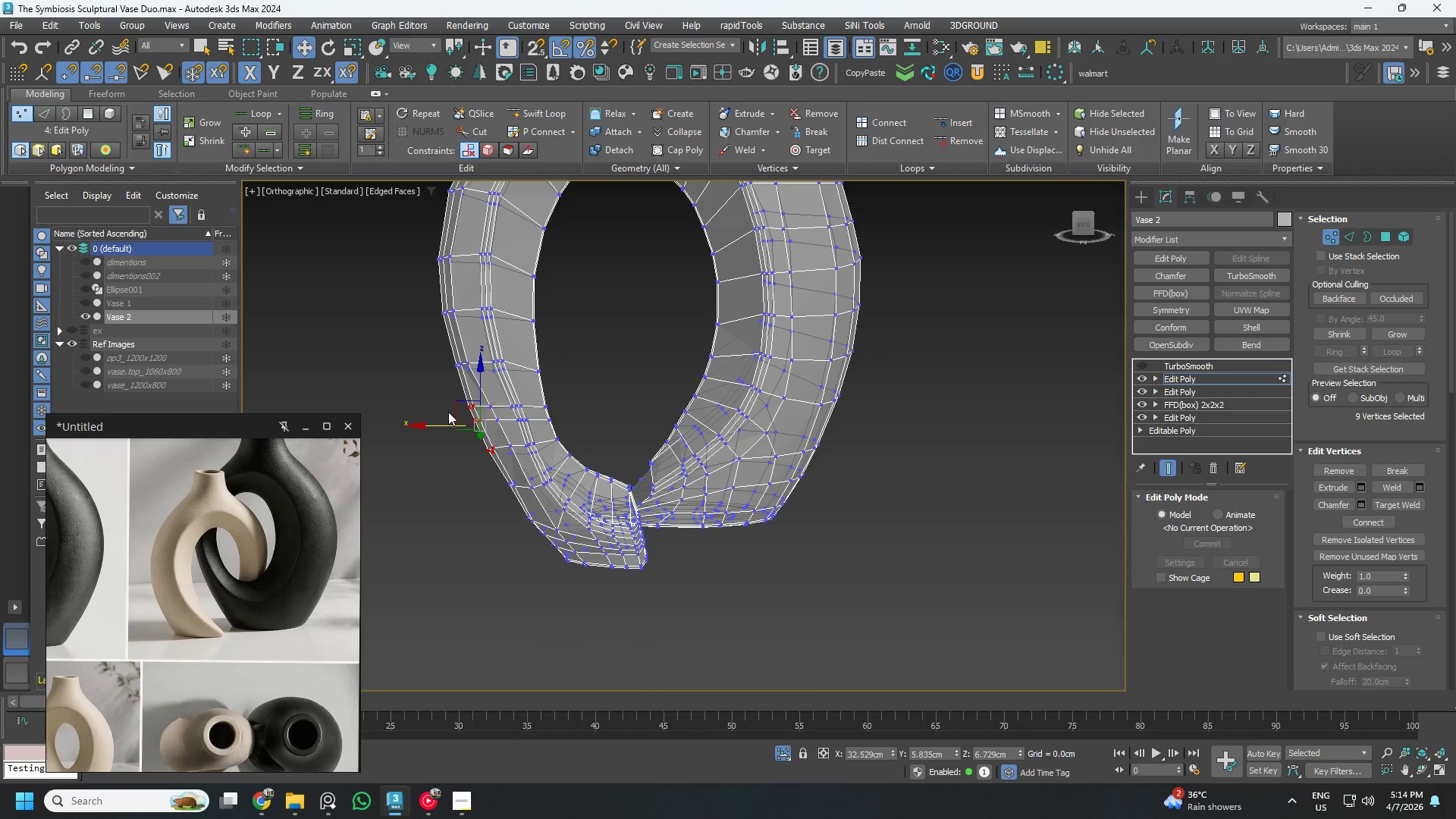 
scroll: coordinate [443, 399], scroll_direction: up, amount: 2.0
 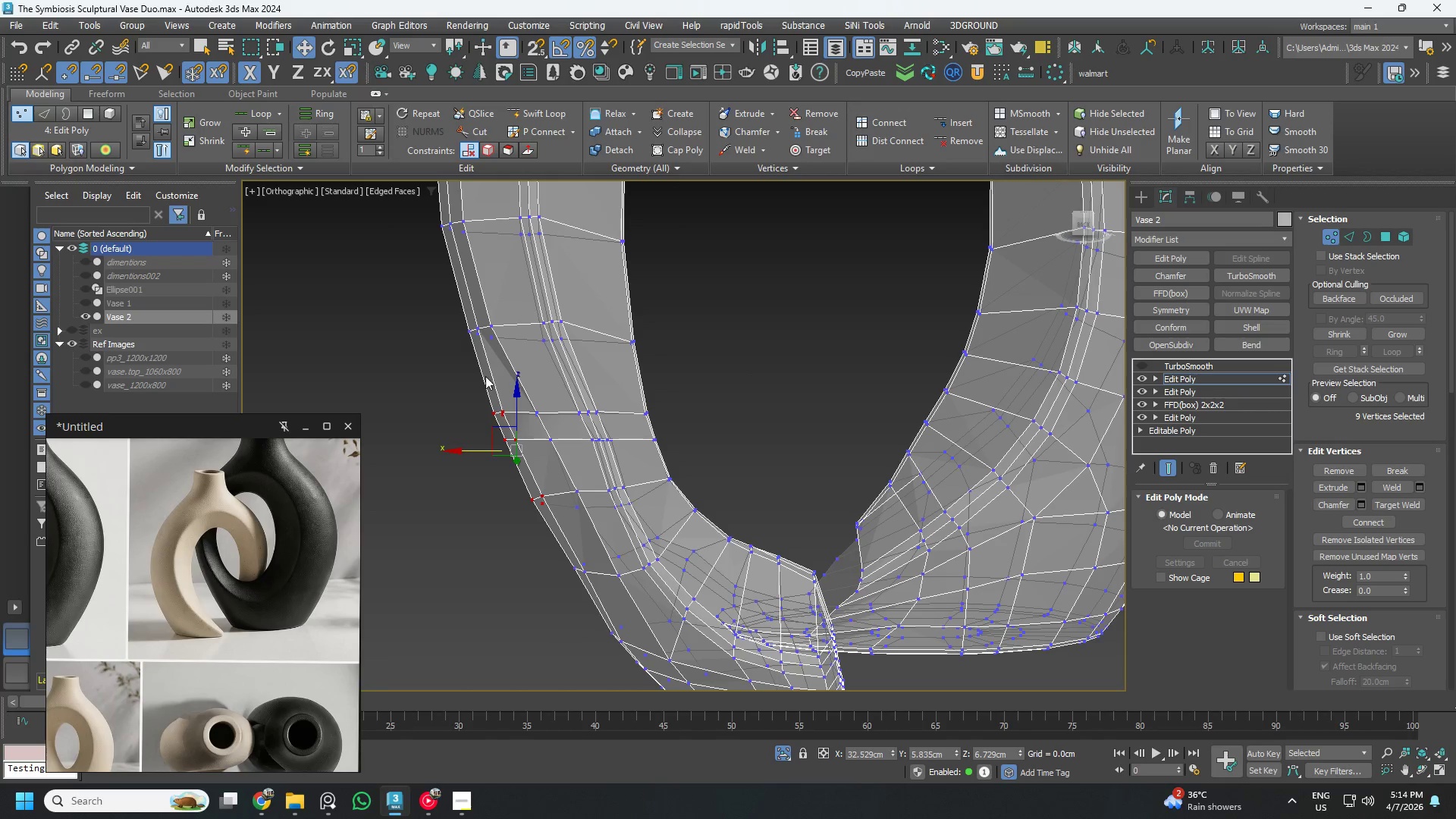 
hold_key(key=AltLeft, duration=1.5)
left_click_drag(start_coordinate=[431, 373], to_coordinate=[555, 453])
 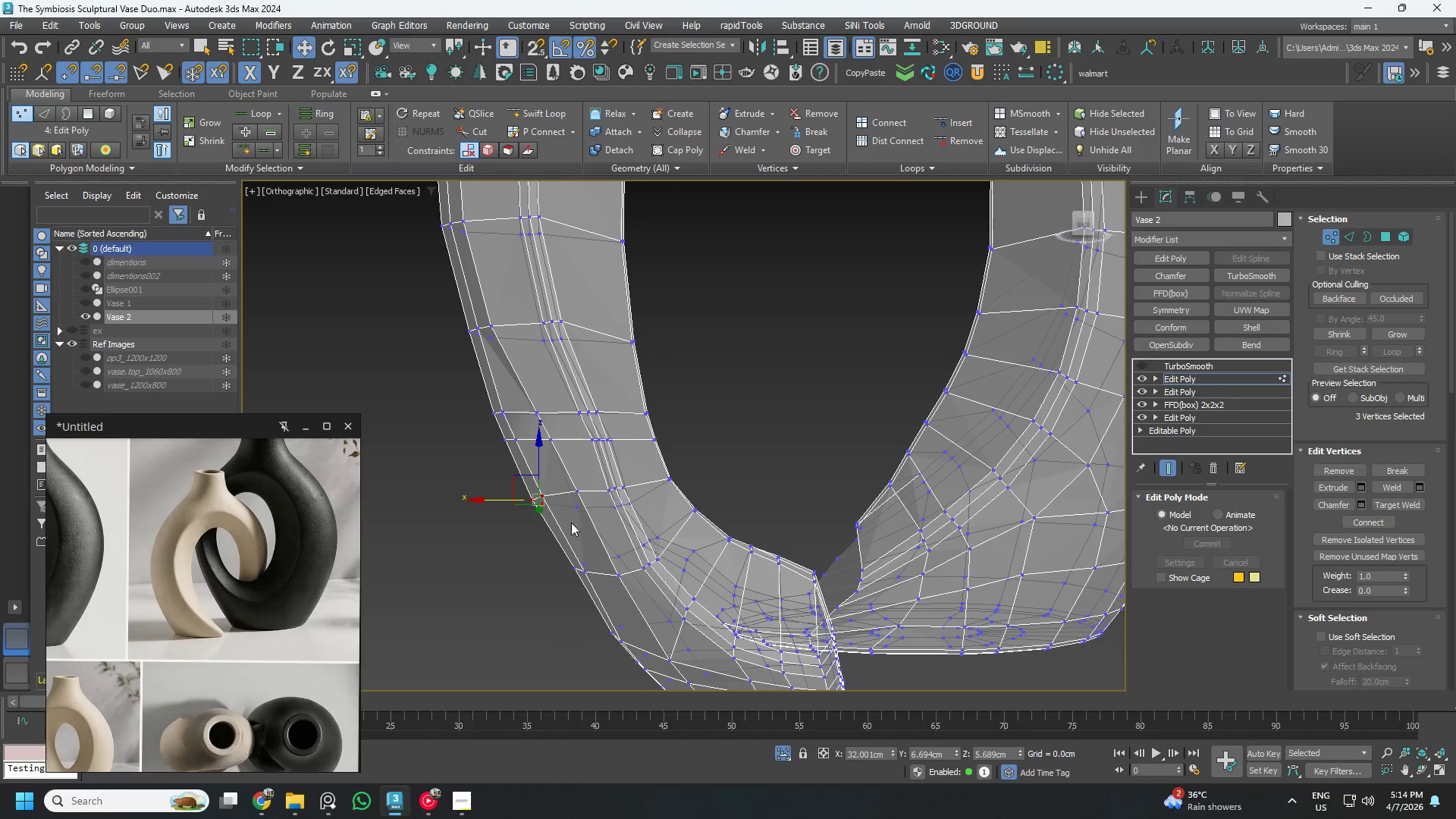 
key(Alt+AltLeft)
 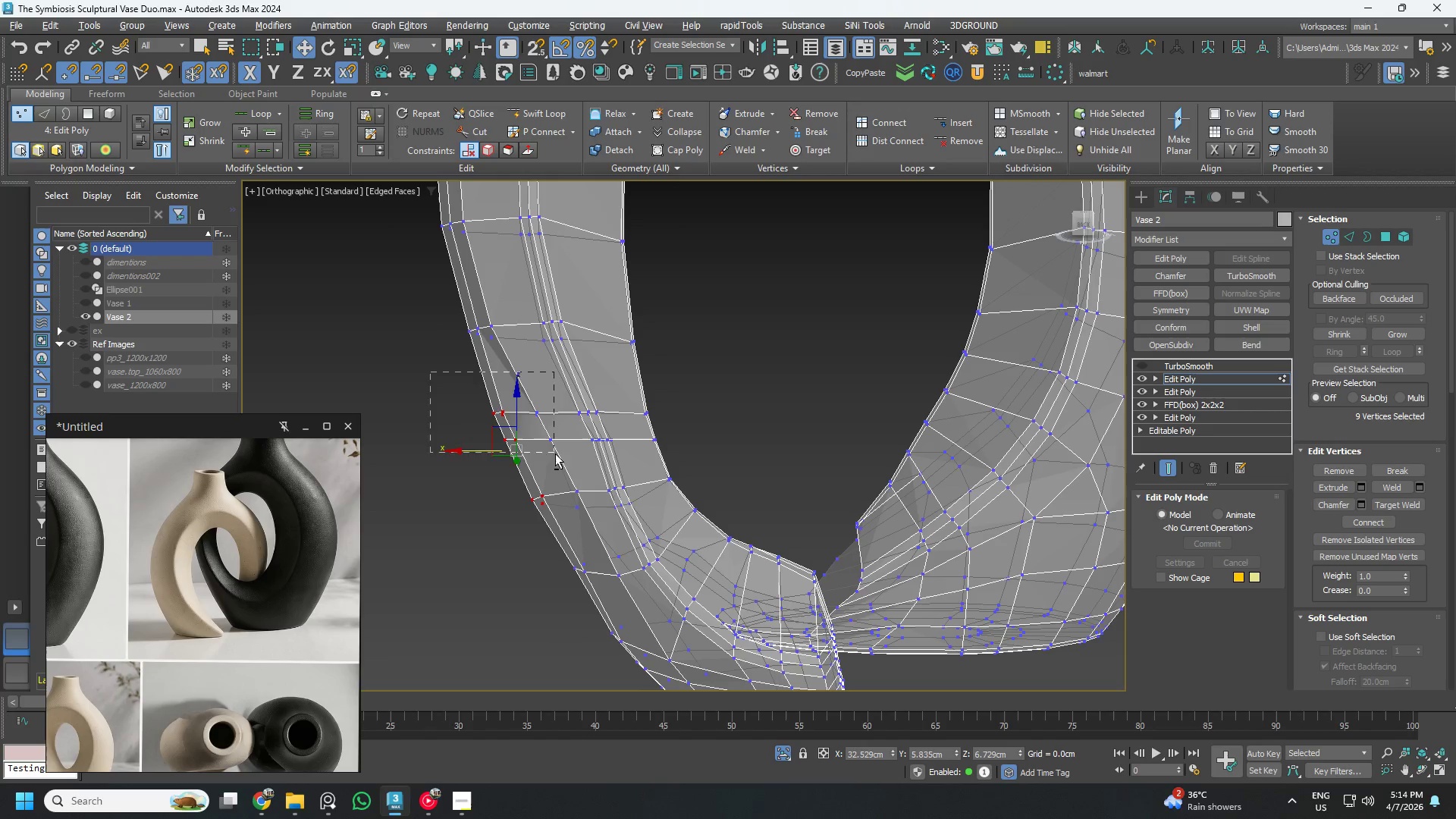 
key(Alt+AltLeft)
 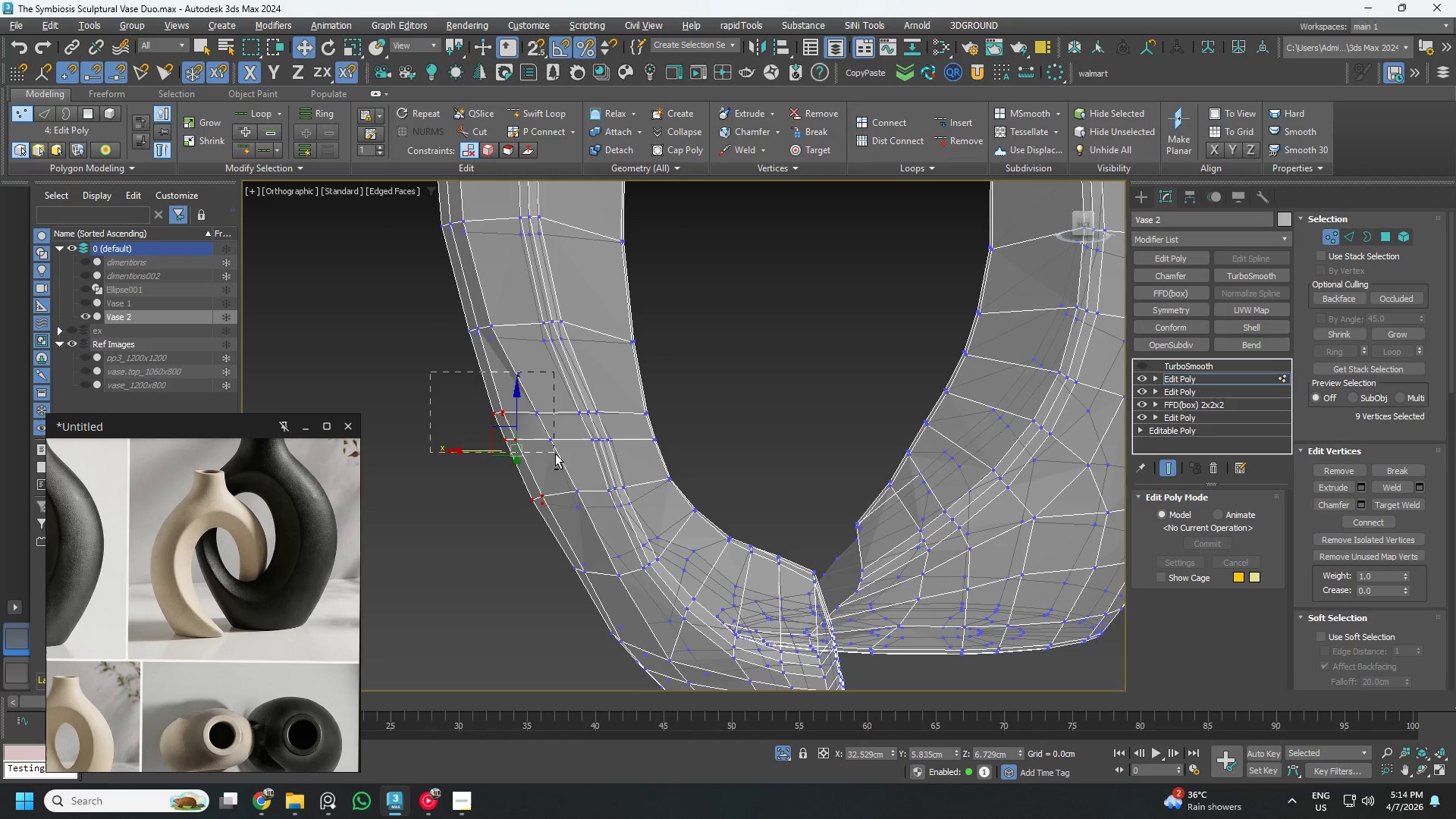 
key(Alt+AltLeft)
 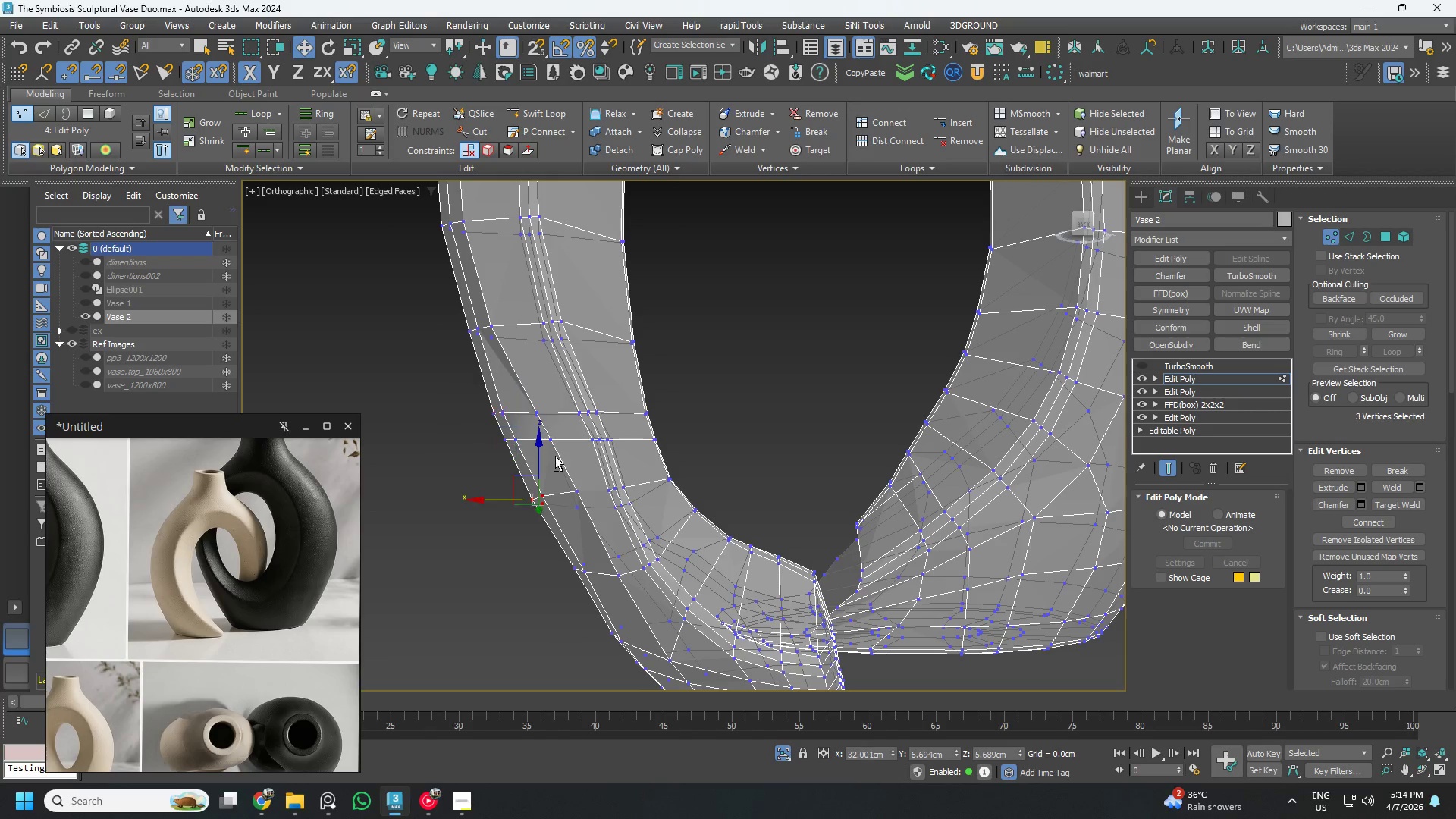 
key(Alt+AltLeft)
 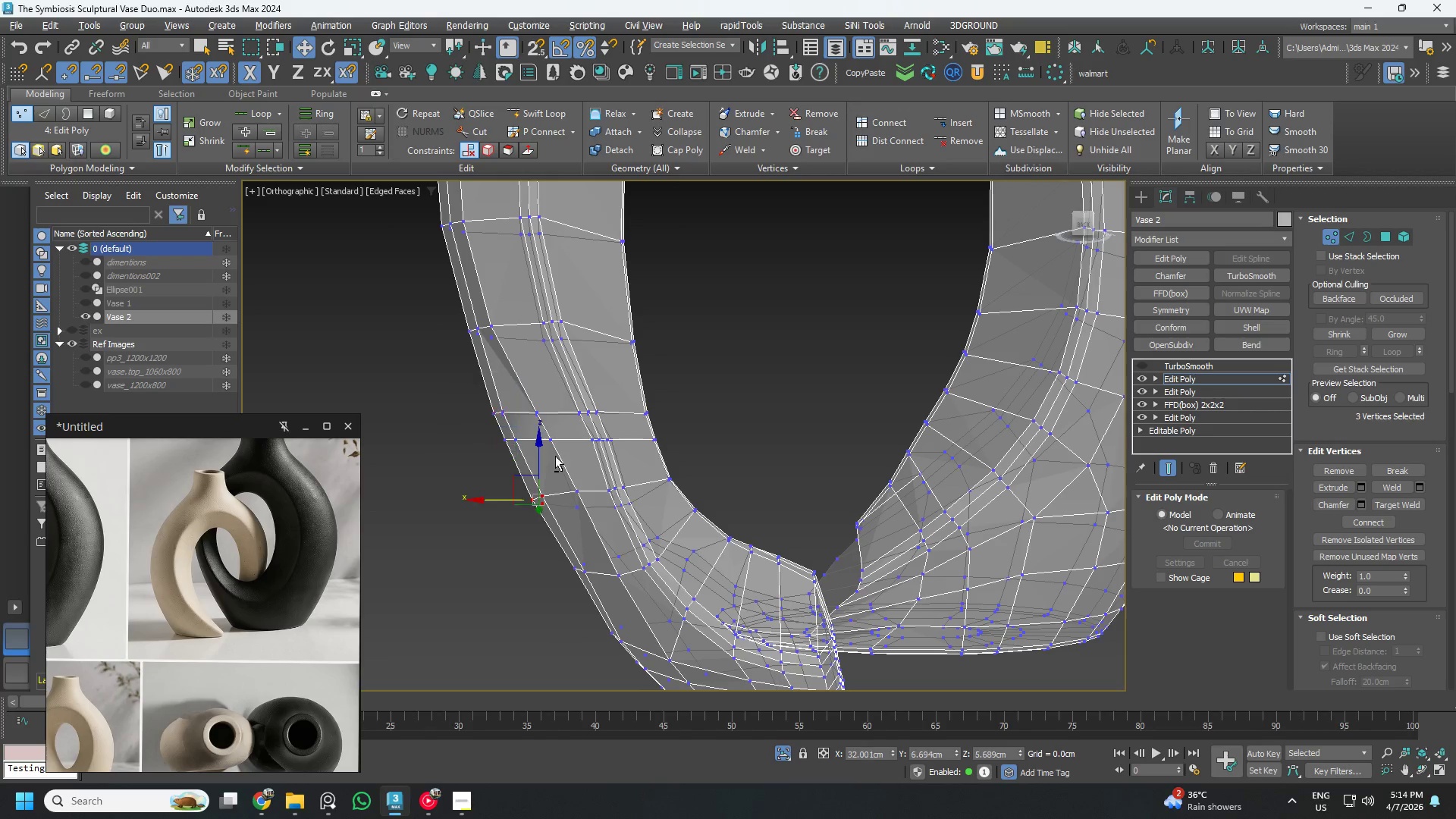 
key(Alt+AltLeft)
 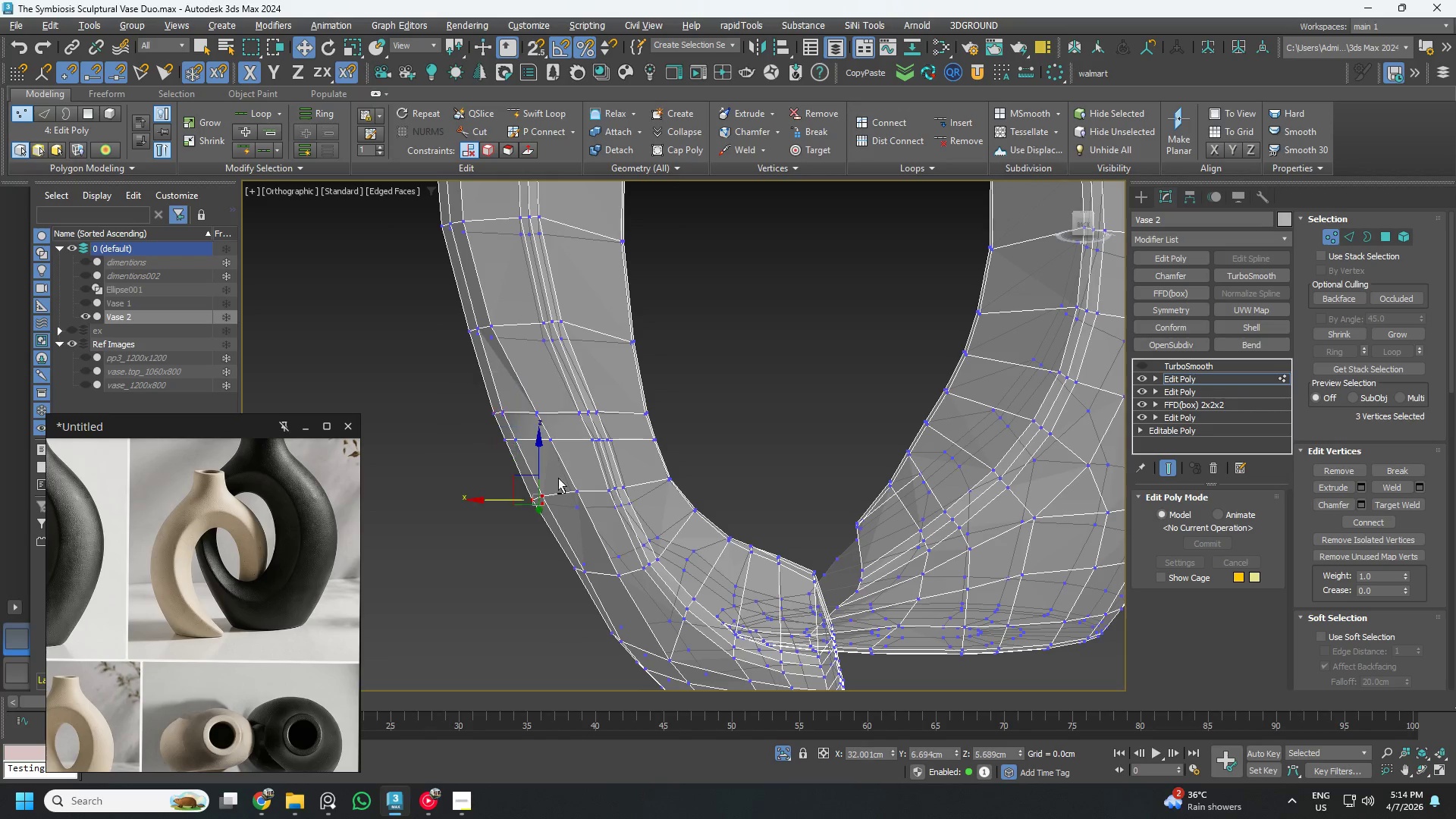 
key(Alt+AltLeft)
 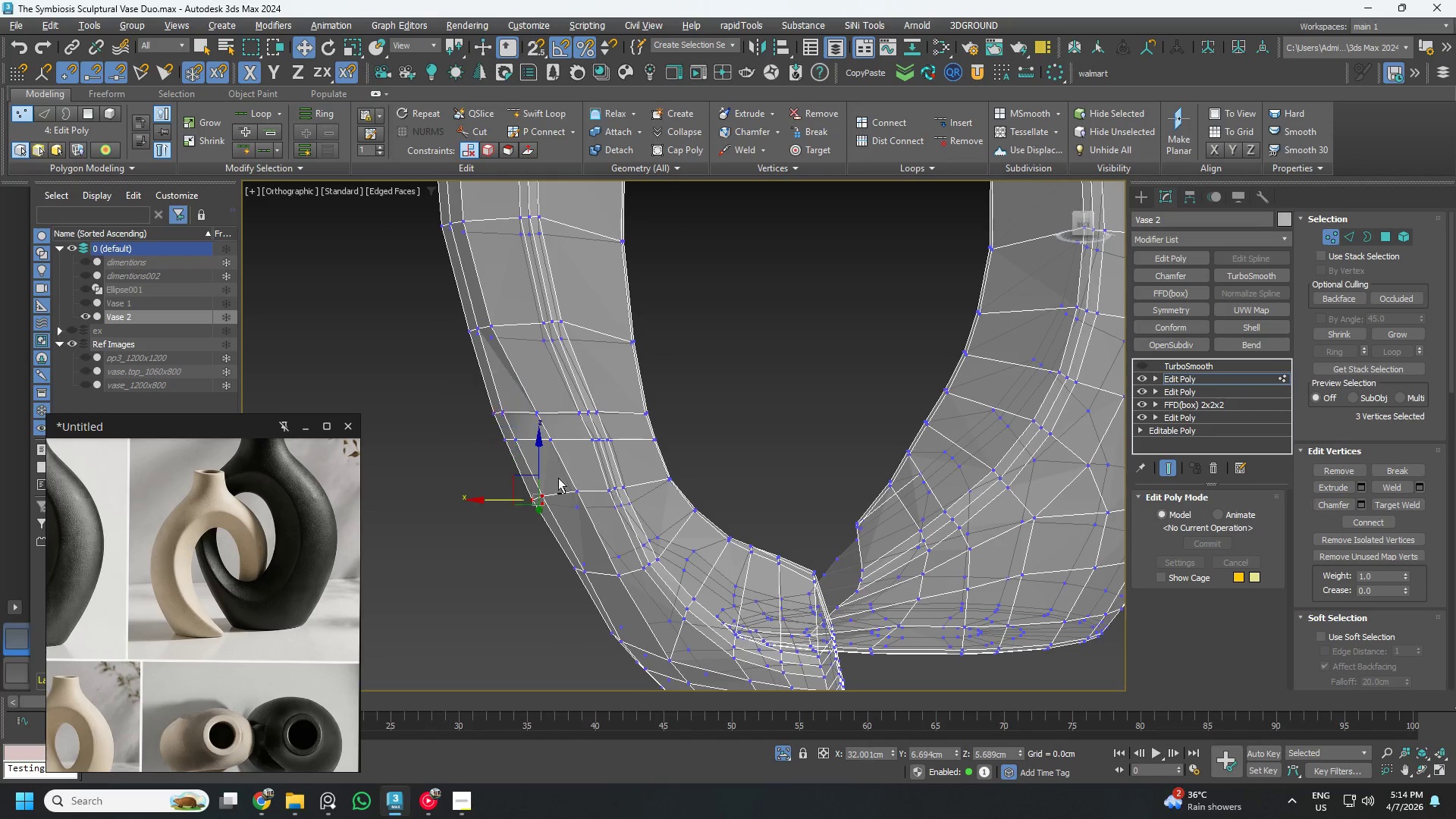 
key(Alt+AltLeft)
 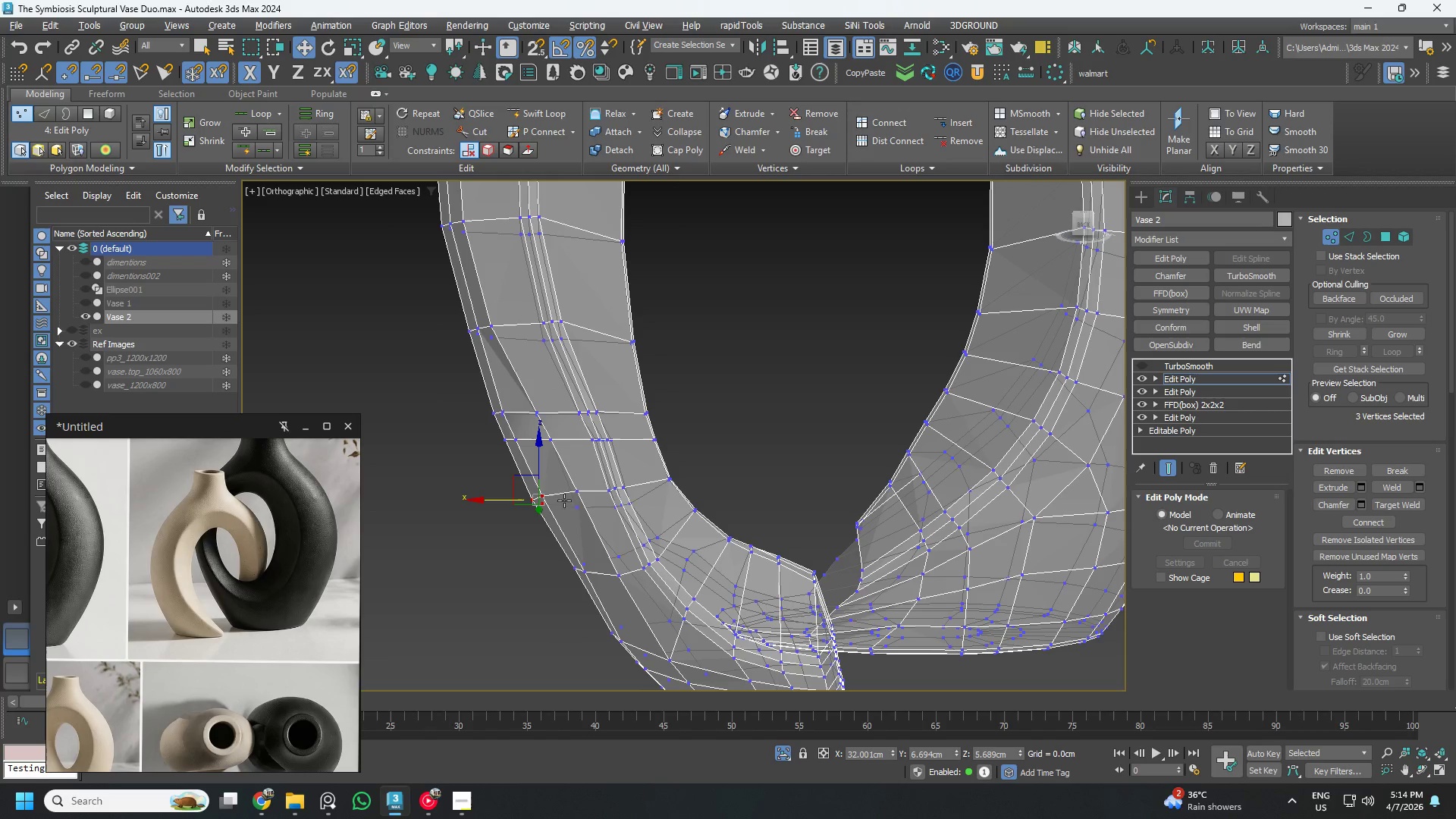 
key(Alt+AltLeft)
 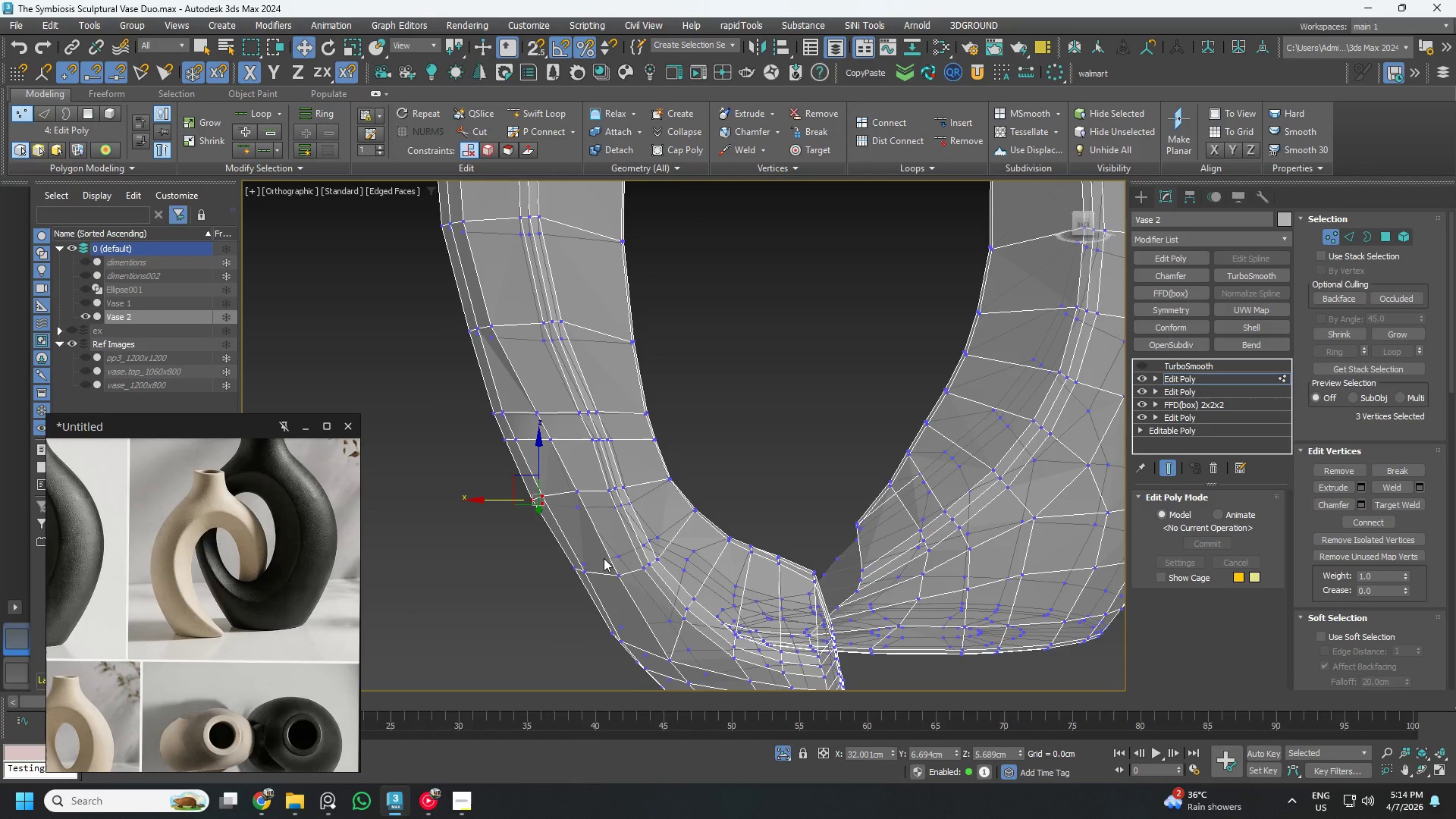 
left_click_drag(start_coordinate=[601, 585], to_coordinate=[490, 497])
 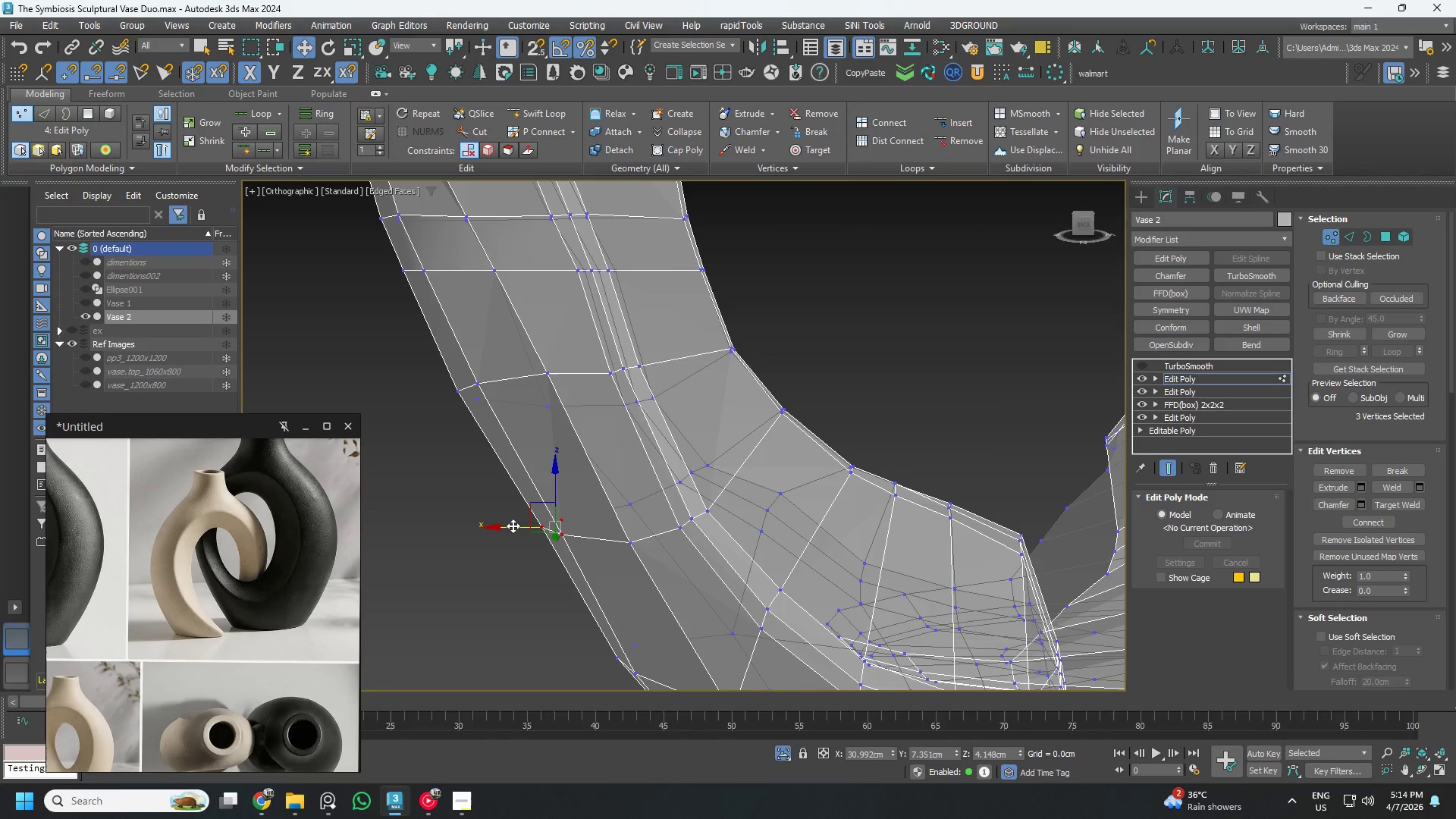 
scroll: coordinate [607, 588], scroll_direction: up, amount: 2.0
 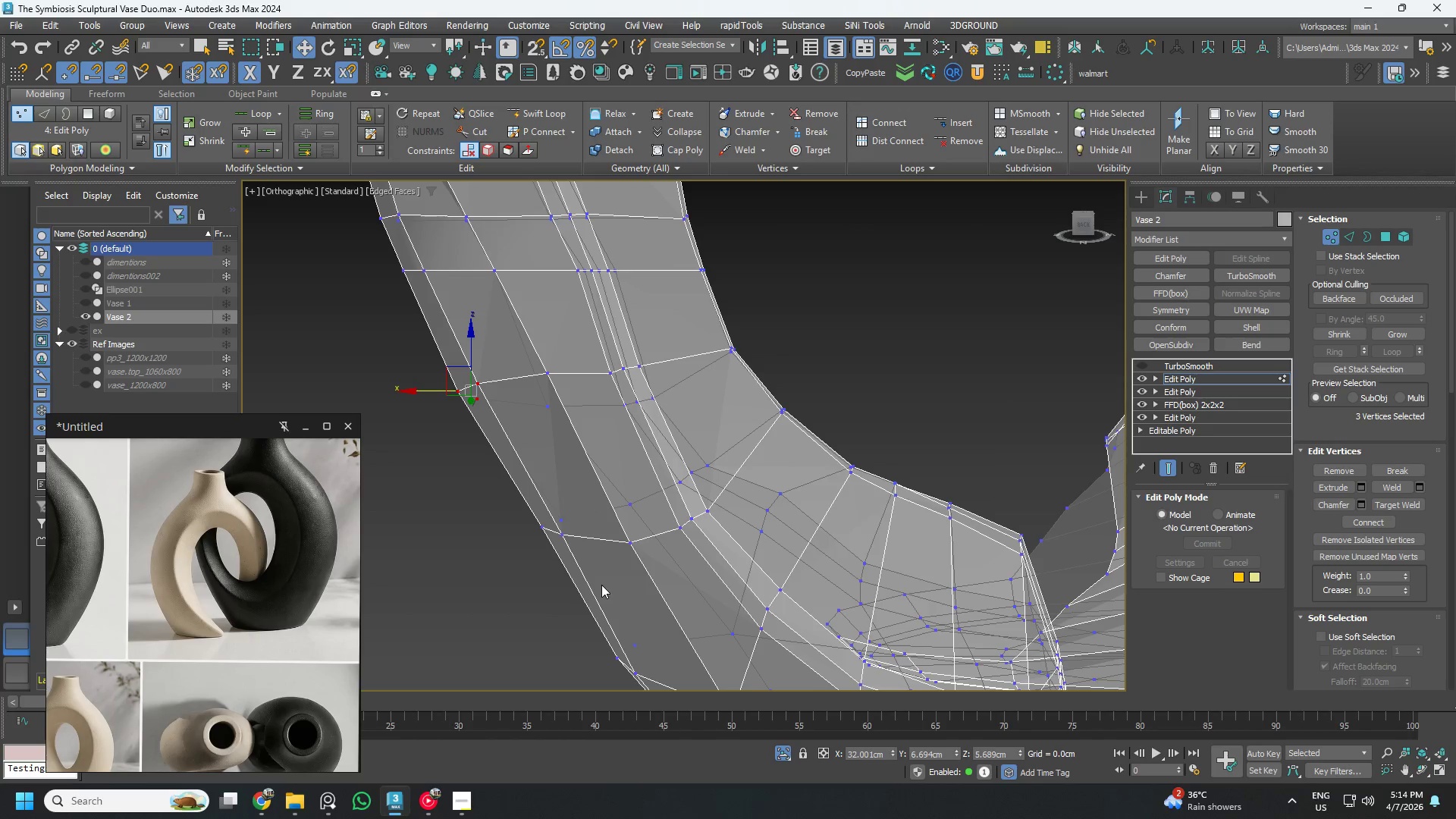 
left_click_drag(start_coordinate=[512, 526], to_coordinate=[502, 532])
 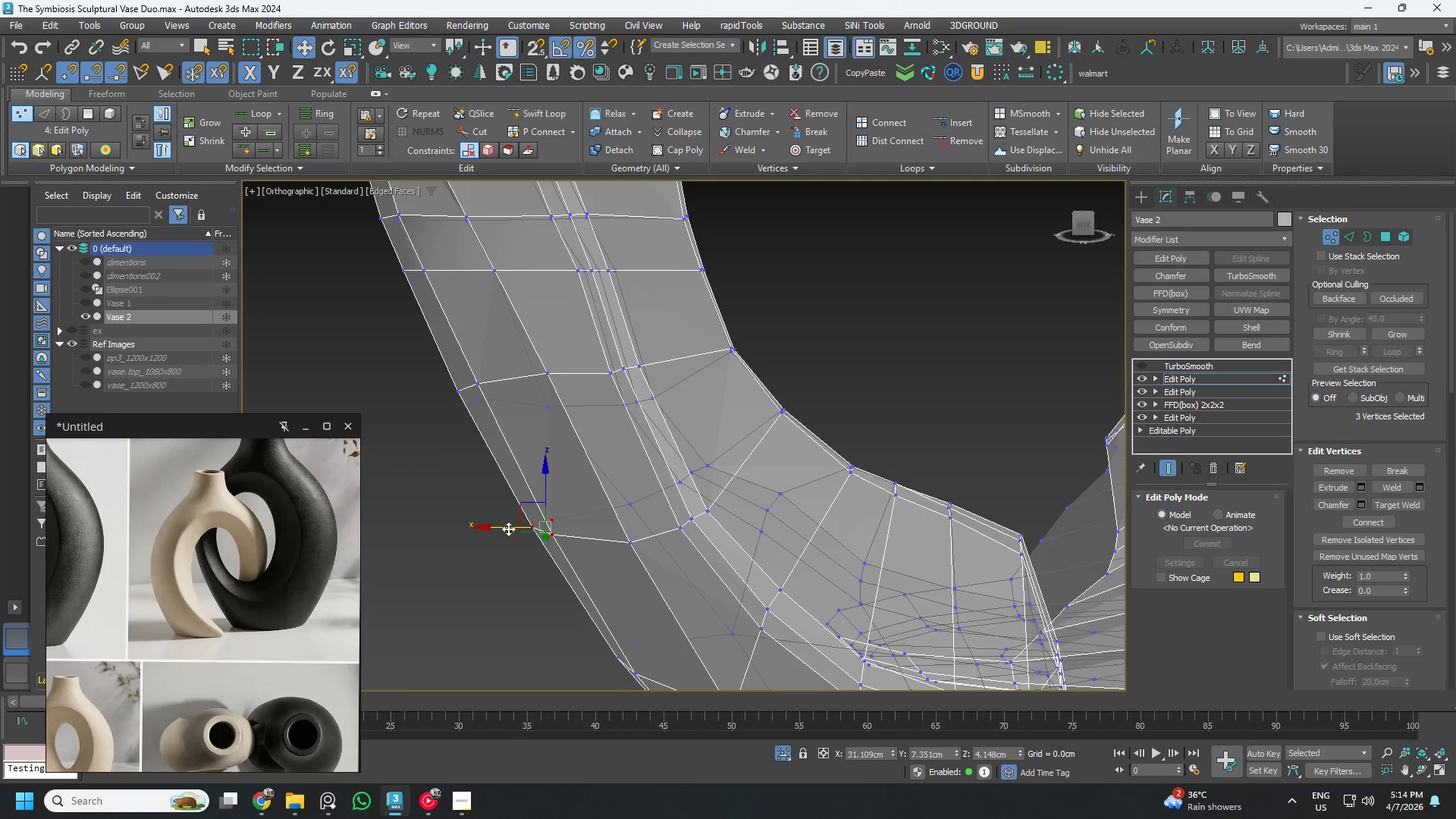 
scroll: coordinate [516, 528], scroll_direction: down, amount: 3.0
 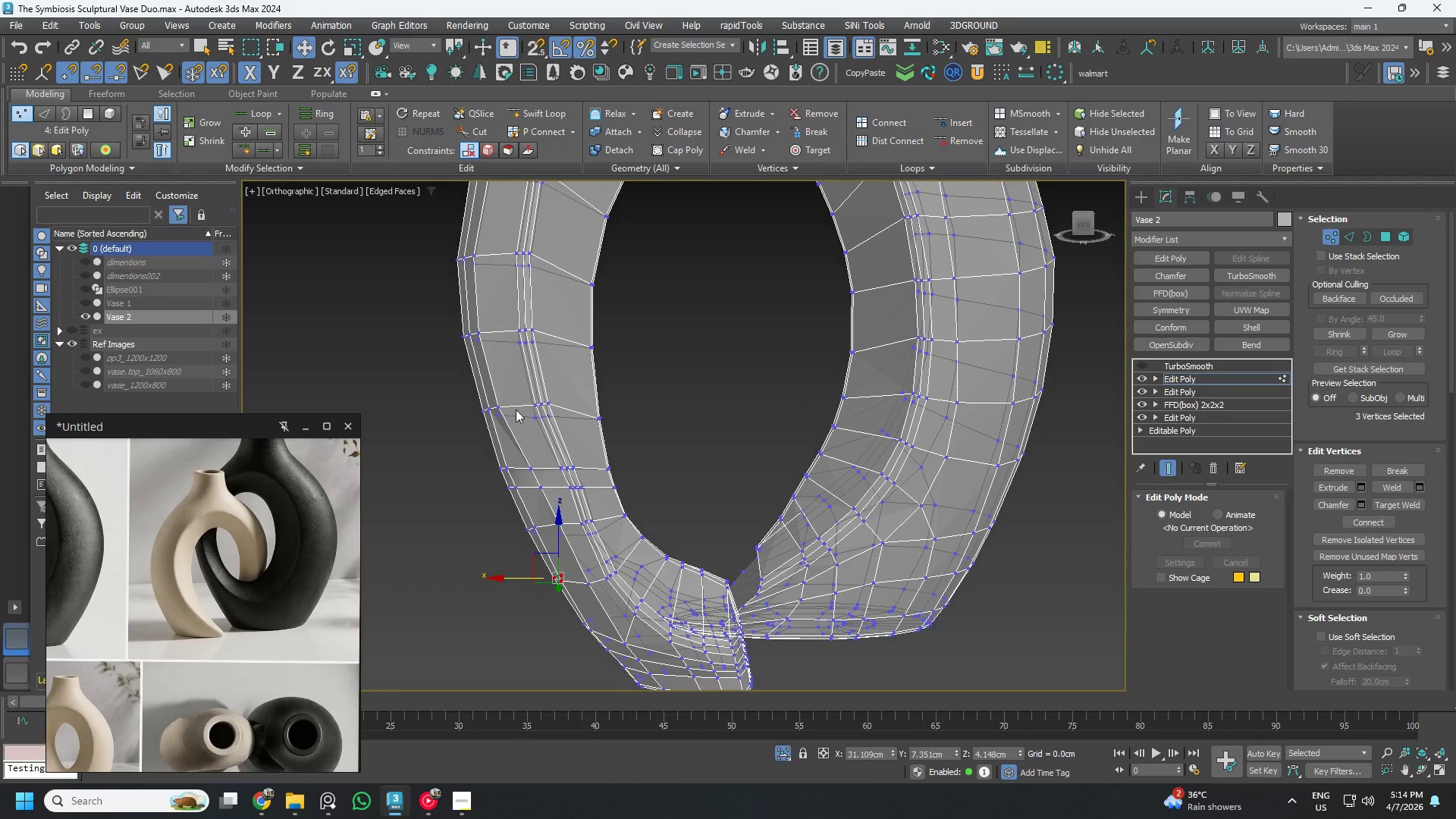 
left_click_drag(start_coordinate=[464, 378], to_coordinate=[544, 444])
 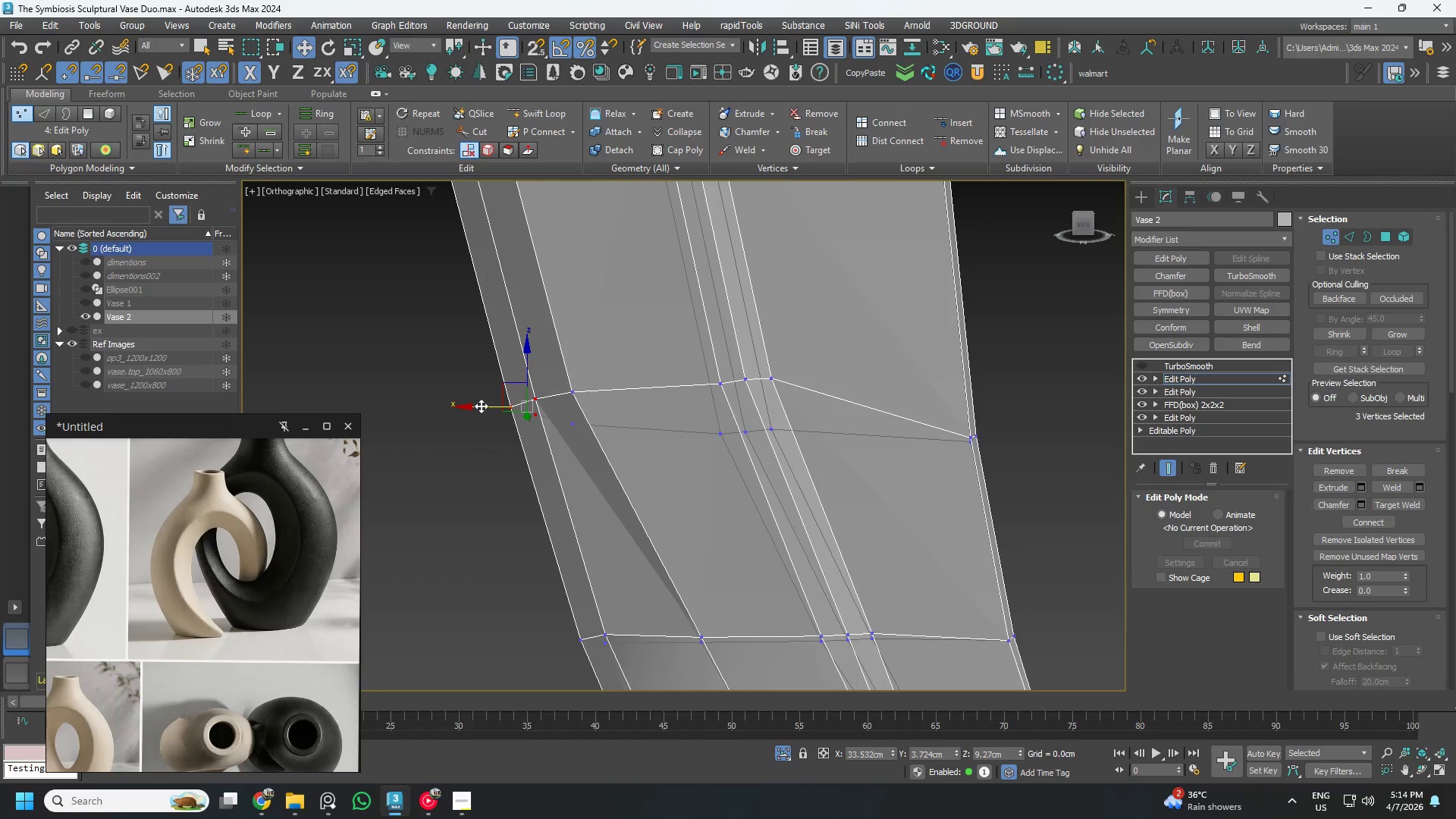 
scroll: coordinate [475, 405], scroll_direction: up, amount: 4.0
 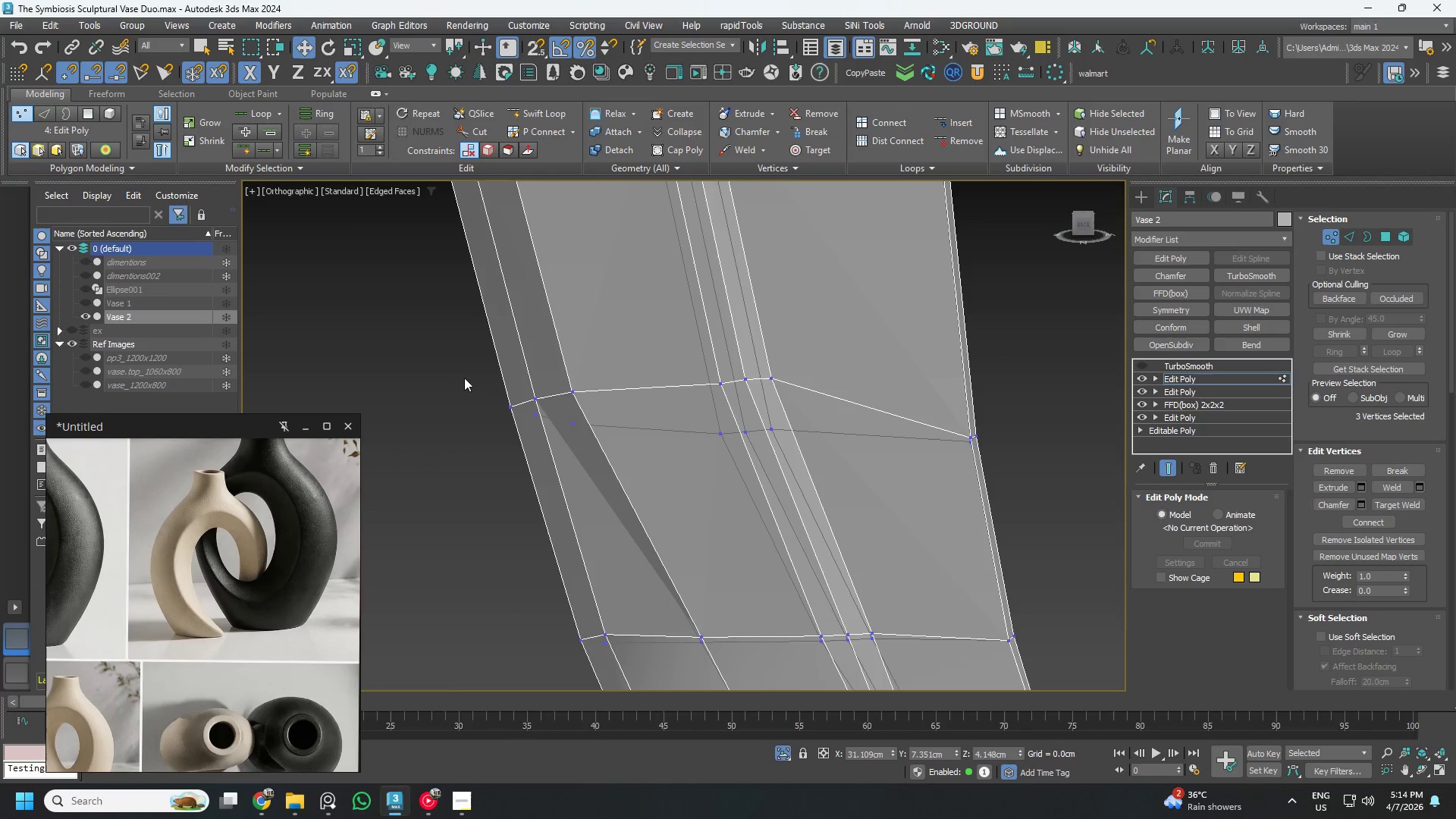 
left_click_drag(start_coordinate=[481, 406], to_coordinate=[466, 407])
 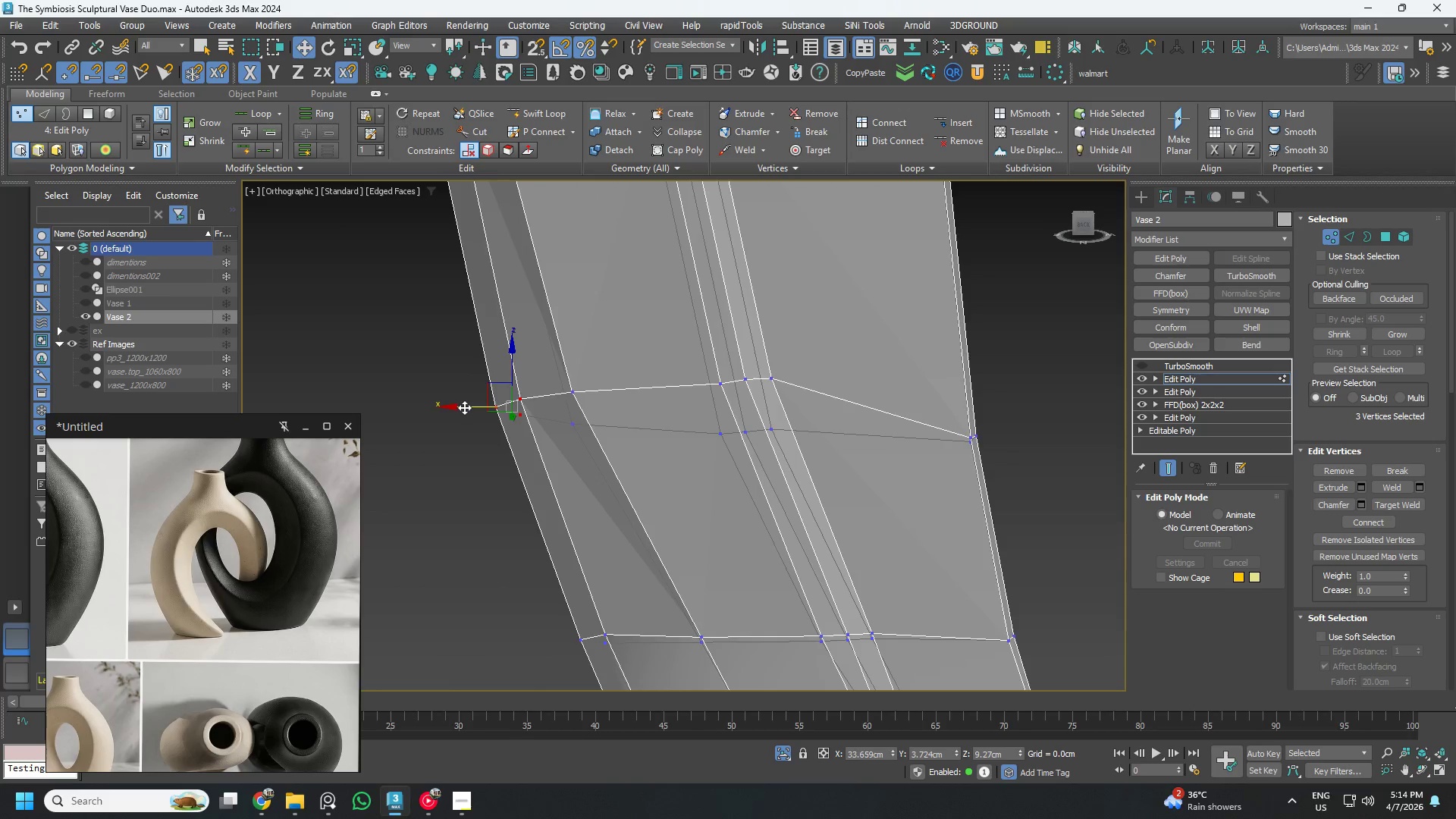 
scroll: coordinate [464, 407], scroll_direction: down, amount: 3.0
 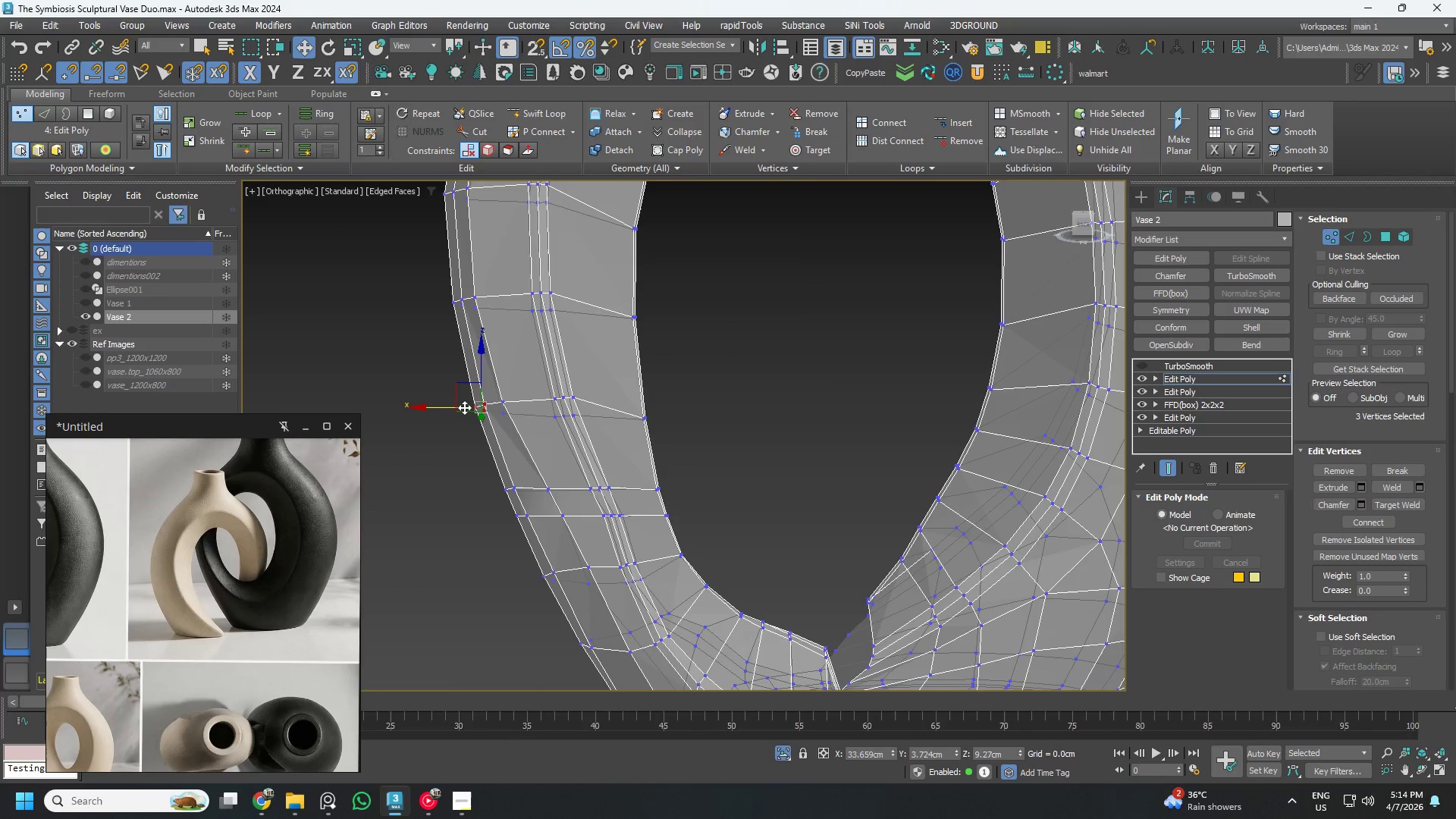 
key(Control+S)
 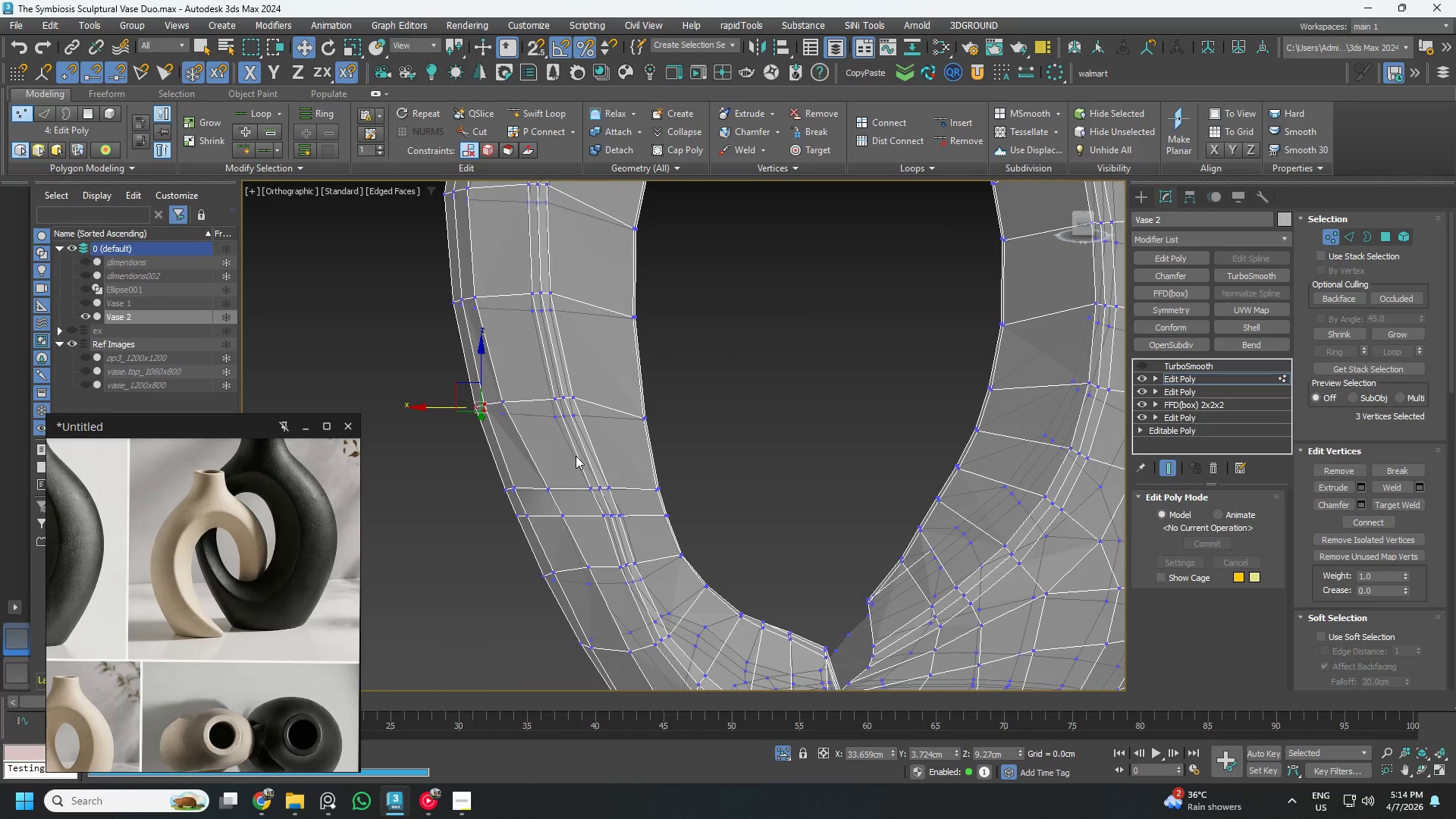 
scroll: coordinate [573, 457], scroll_direction: down, amount: 1.0
 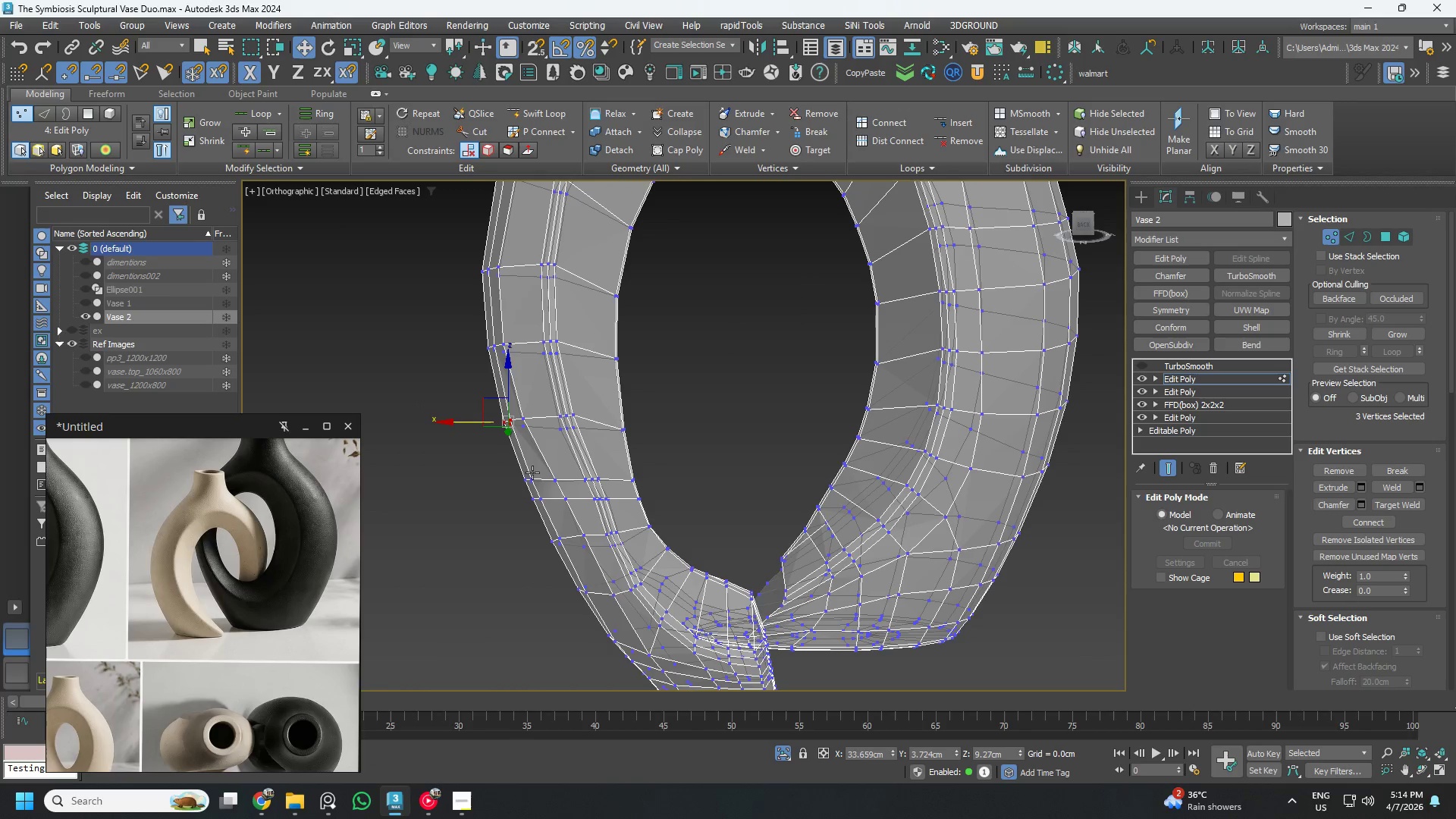 
key(2)
 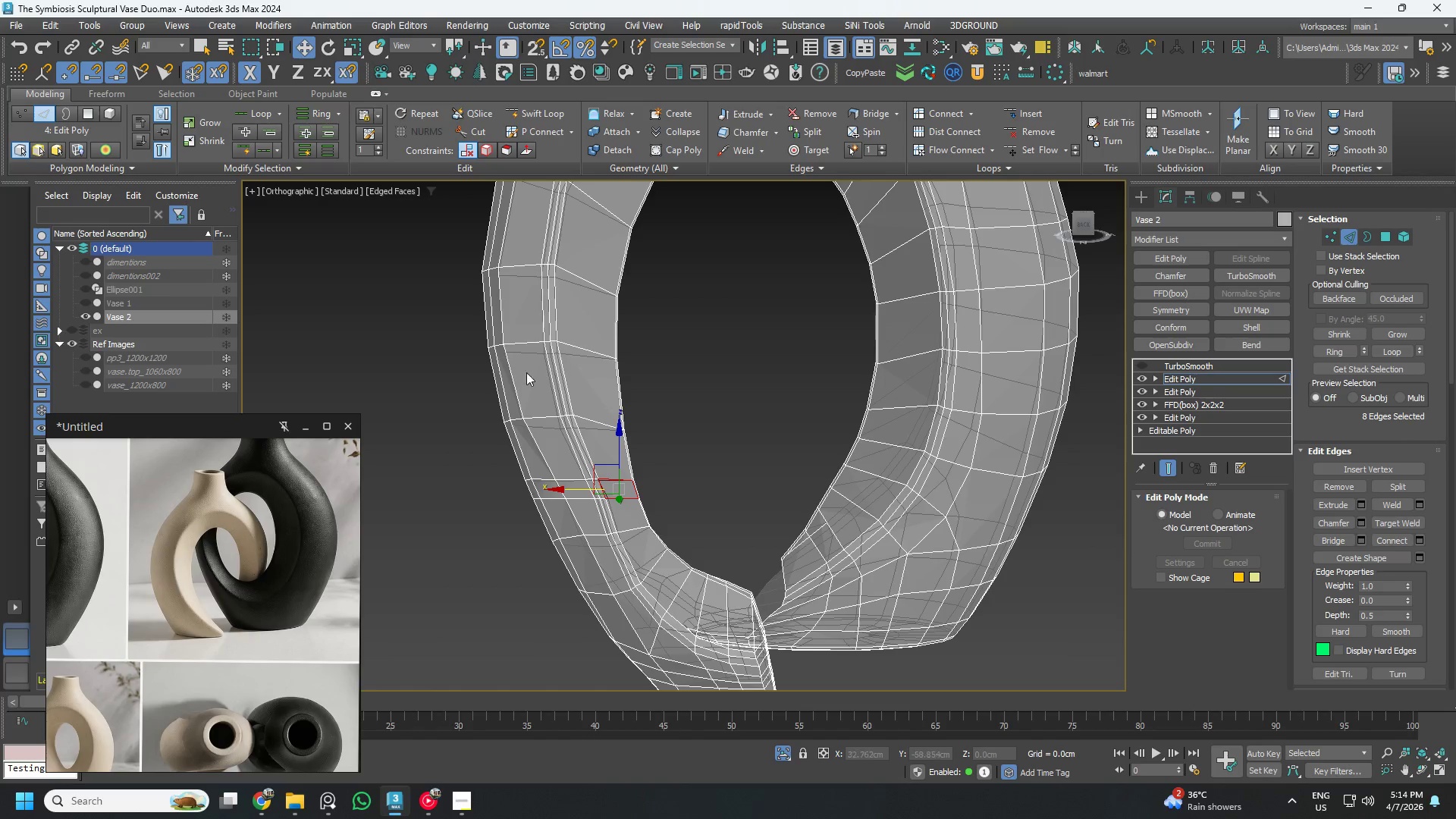 
double_click([511, 361])
 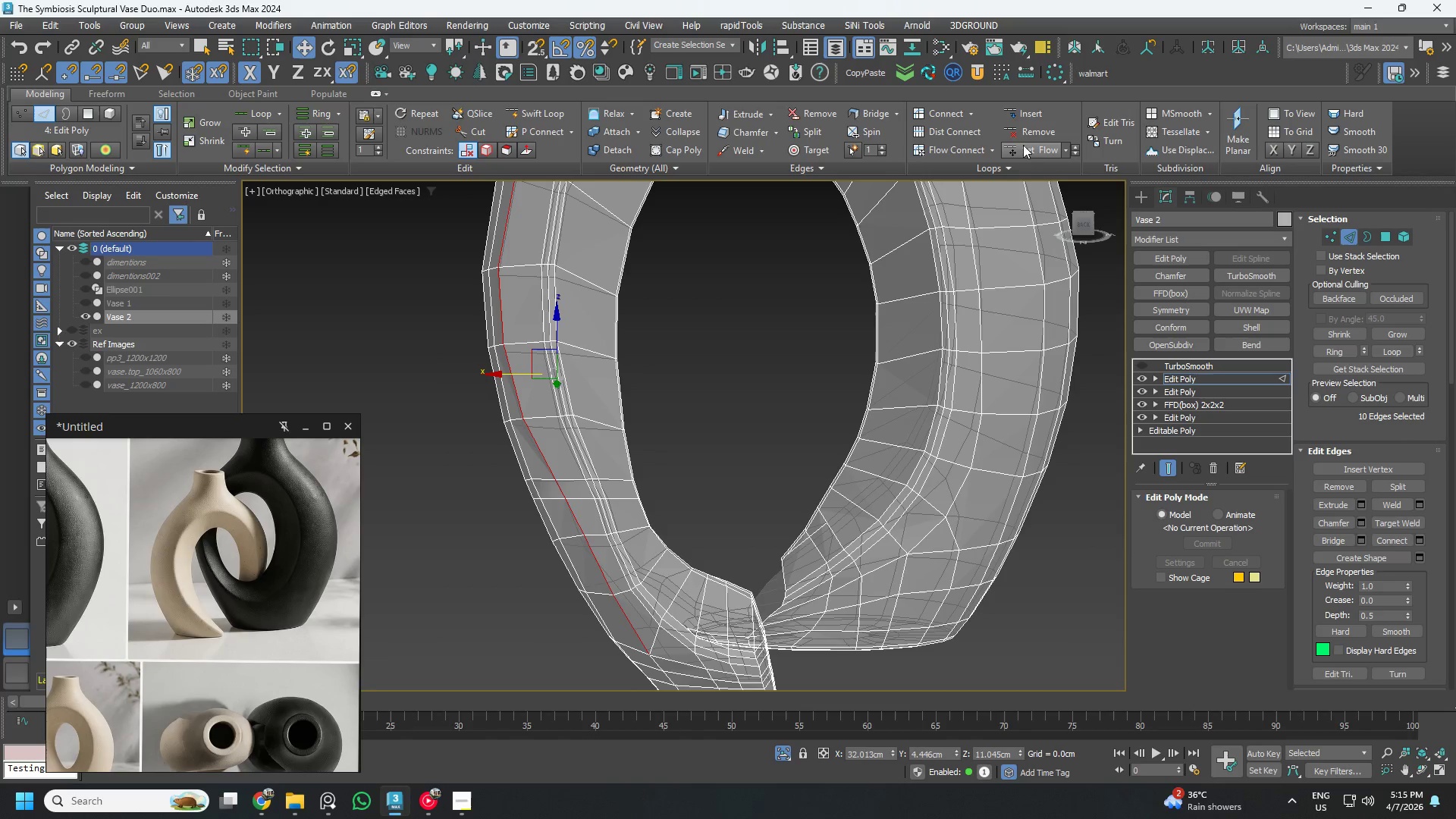 
left_click([1035, 148])
 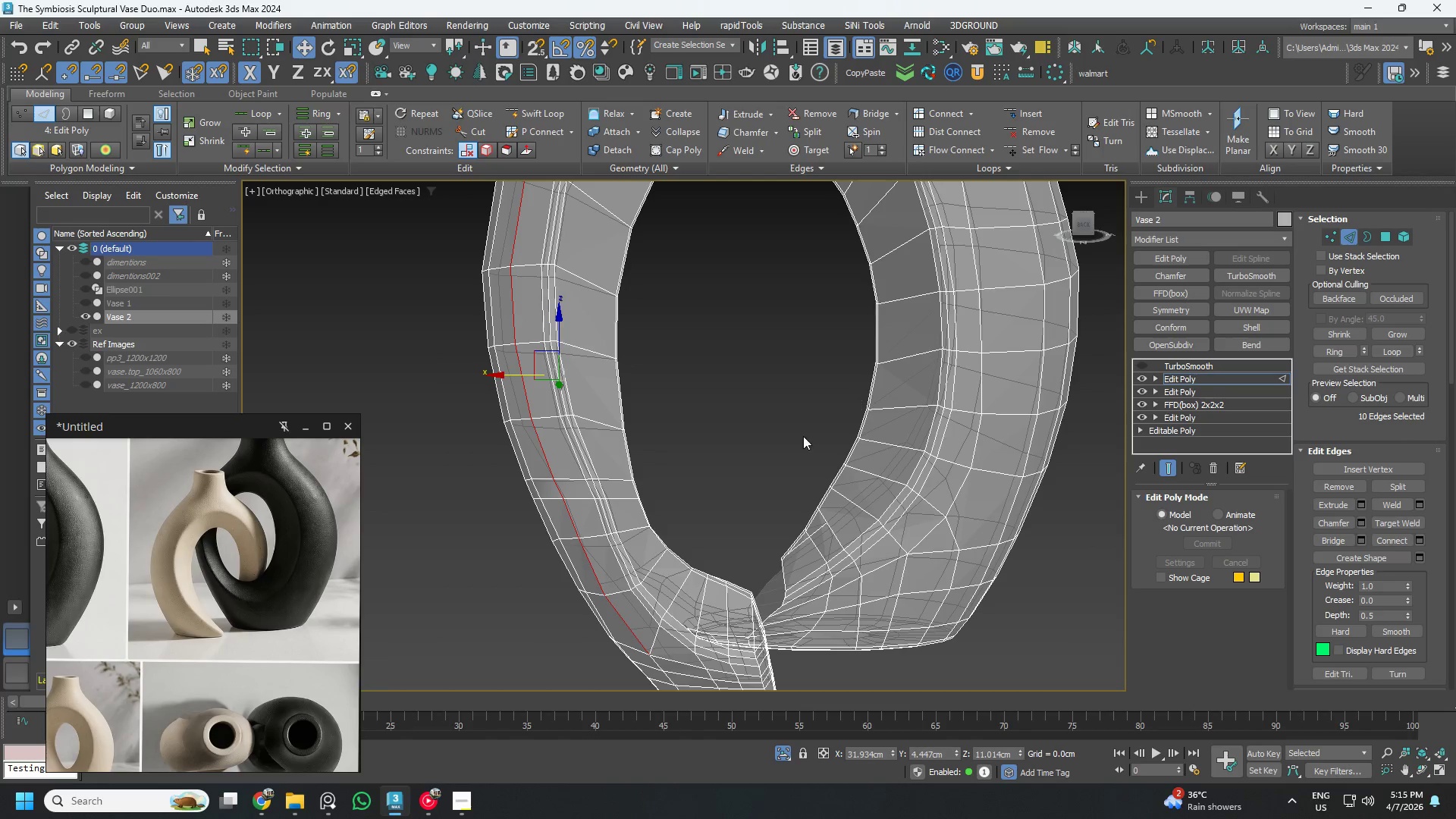 
hold_key(key=AltLeft, duration=0.69)
 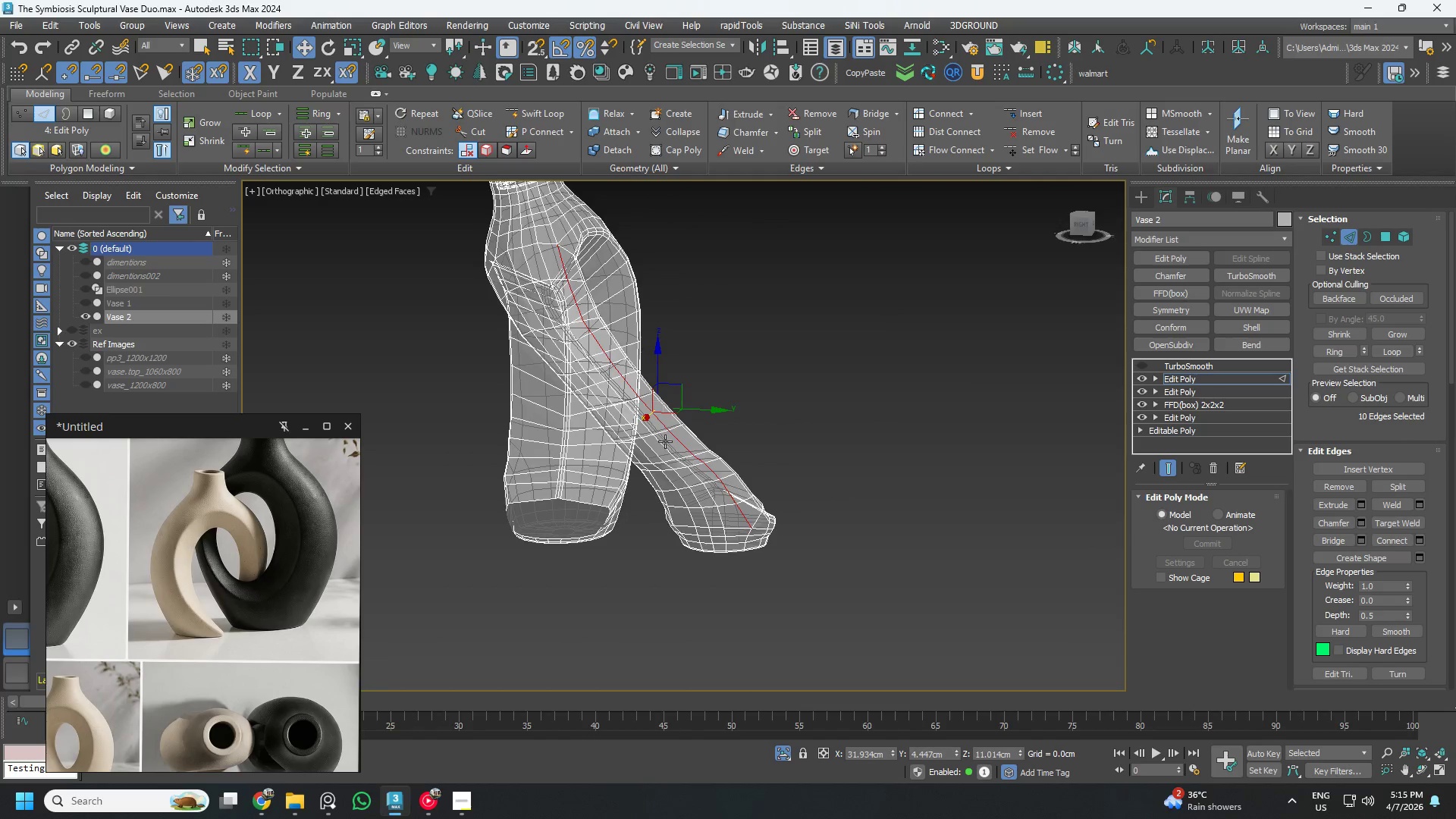 
scroll: coordinate [748, 441], scroll_direction: down, amount: 2.0
 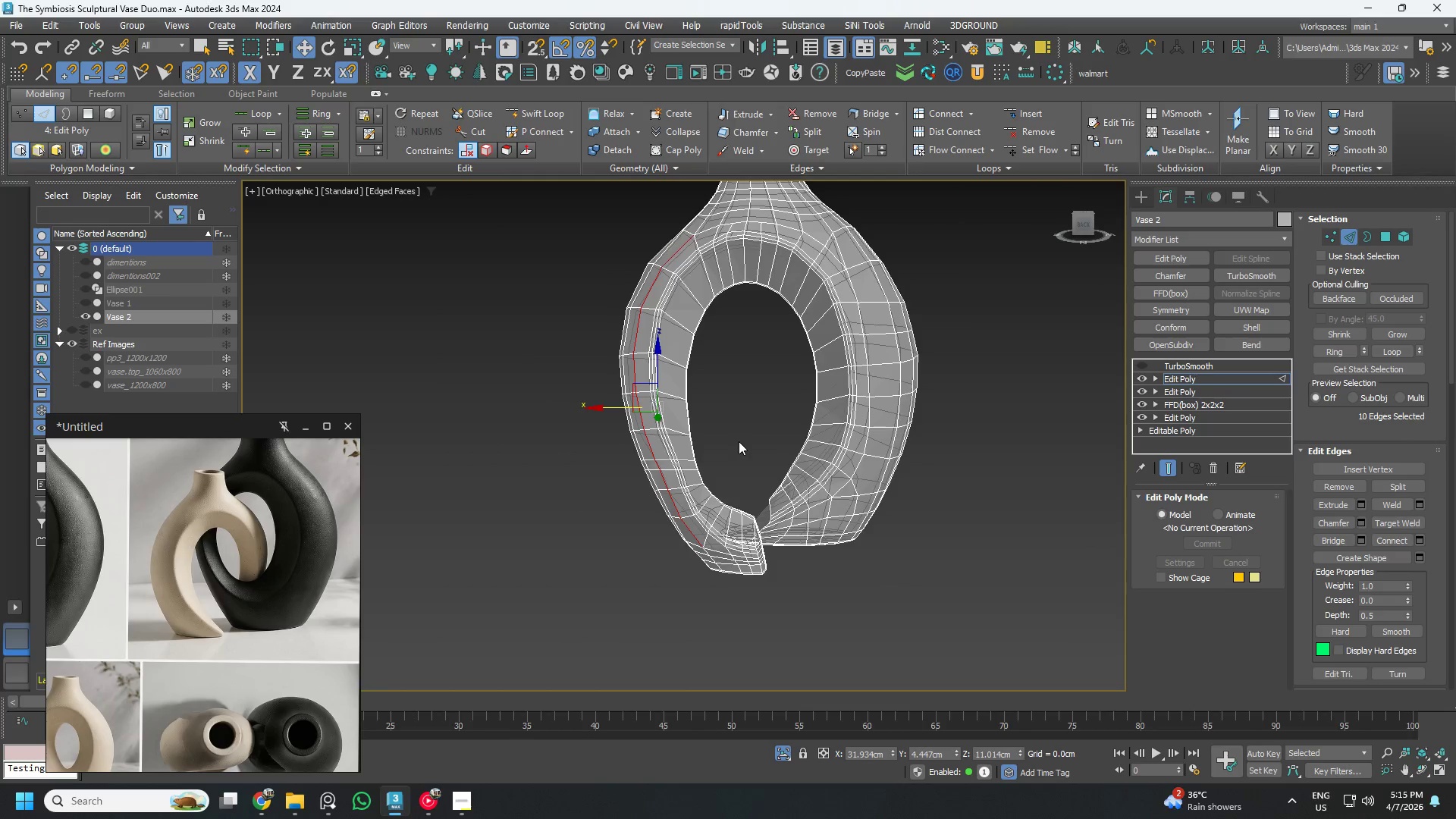 
hold_key(key=AltLeft, duration=0.52)
 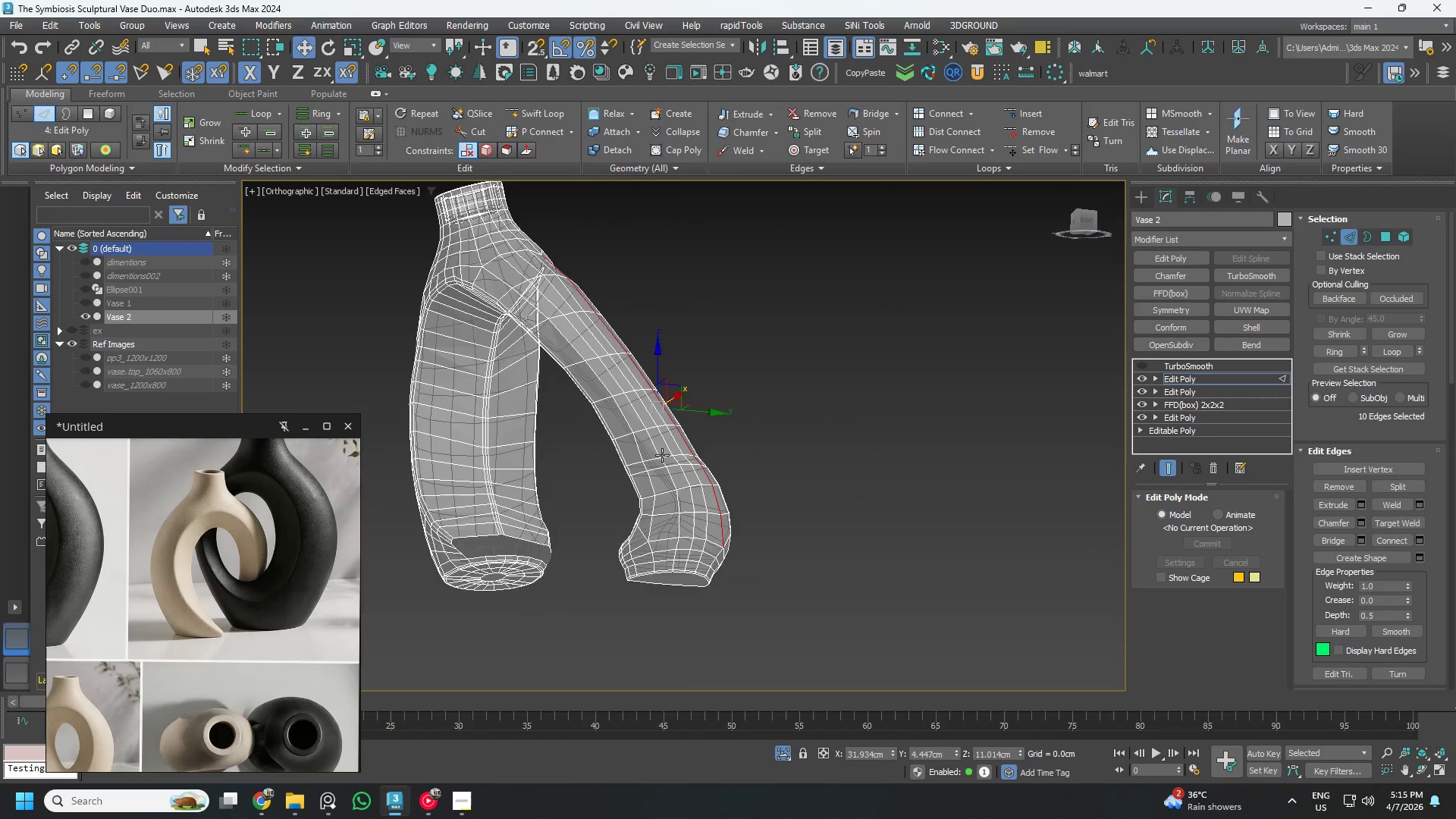 
scroll: coordinate [662, 455], scroll_direction: up, amount: 1.0
 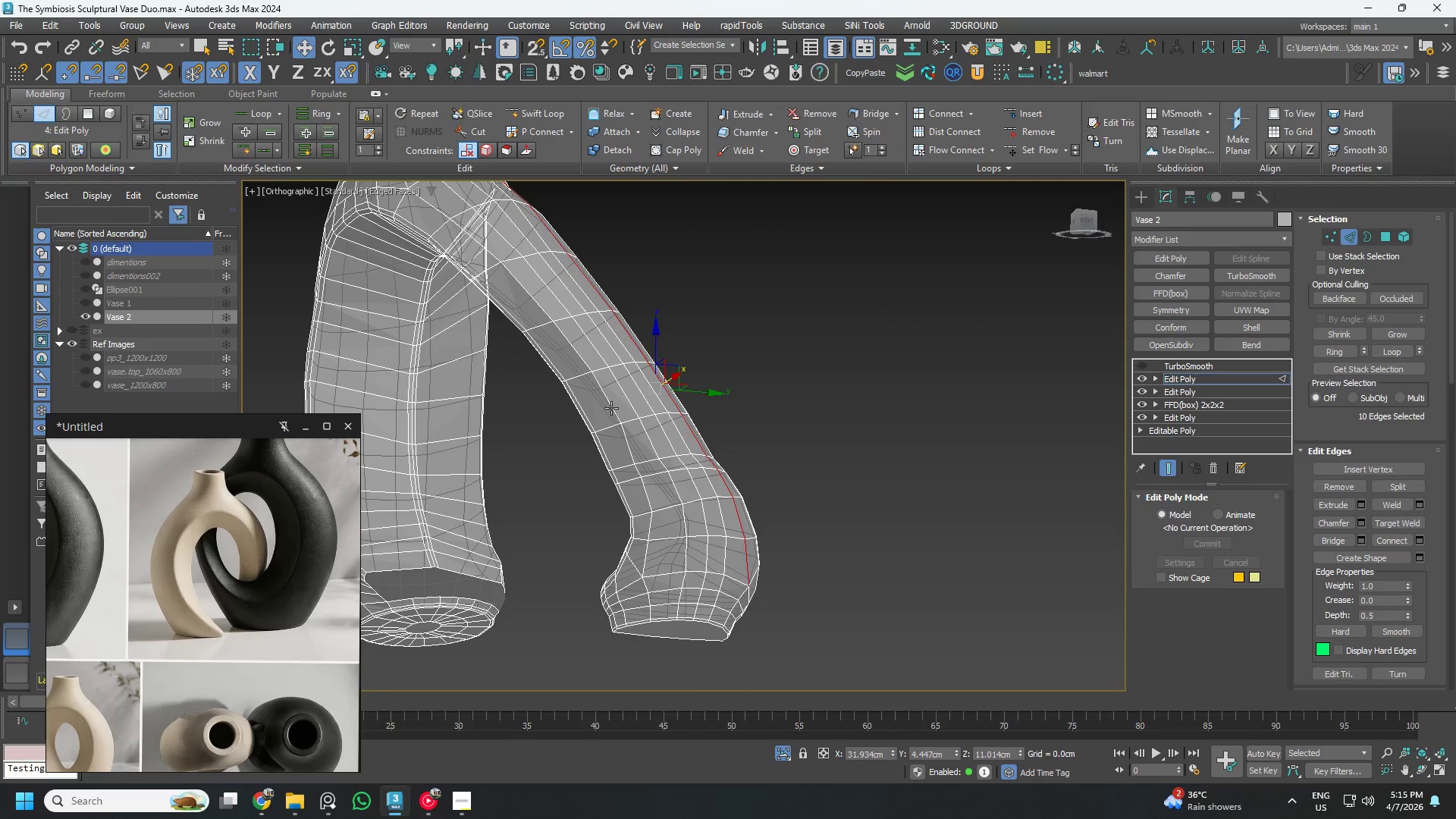 
double_click([610, 408])
 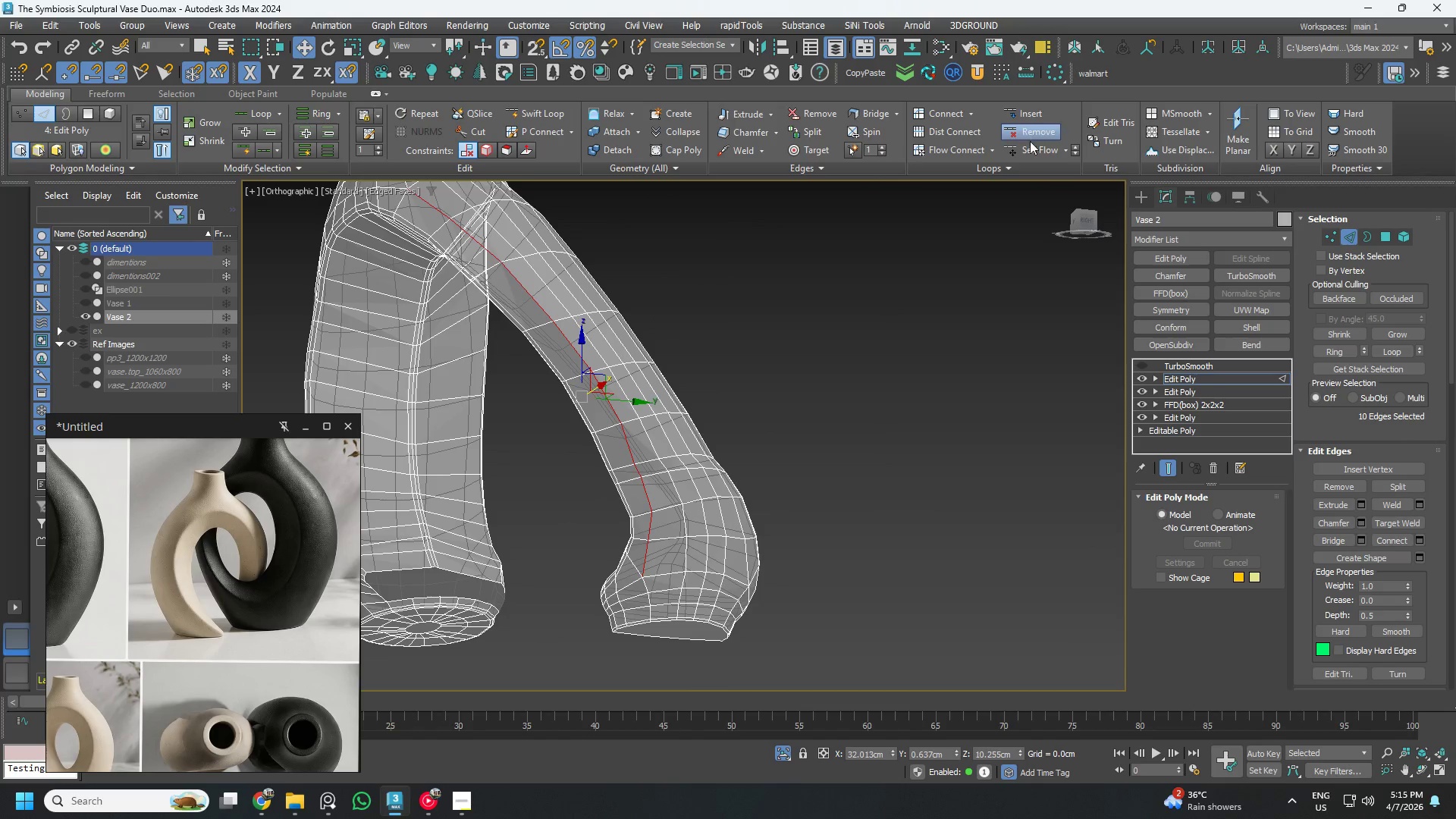 
left_click([1032, 145])
 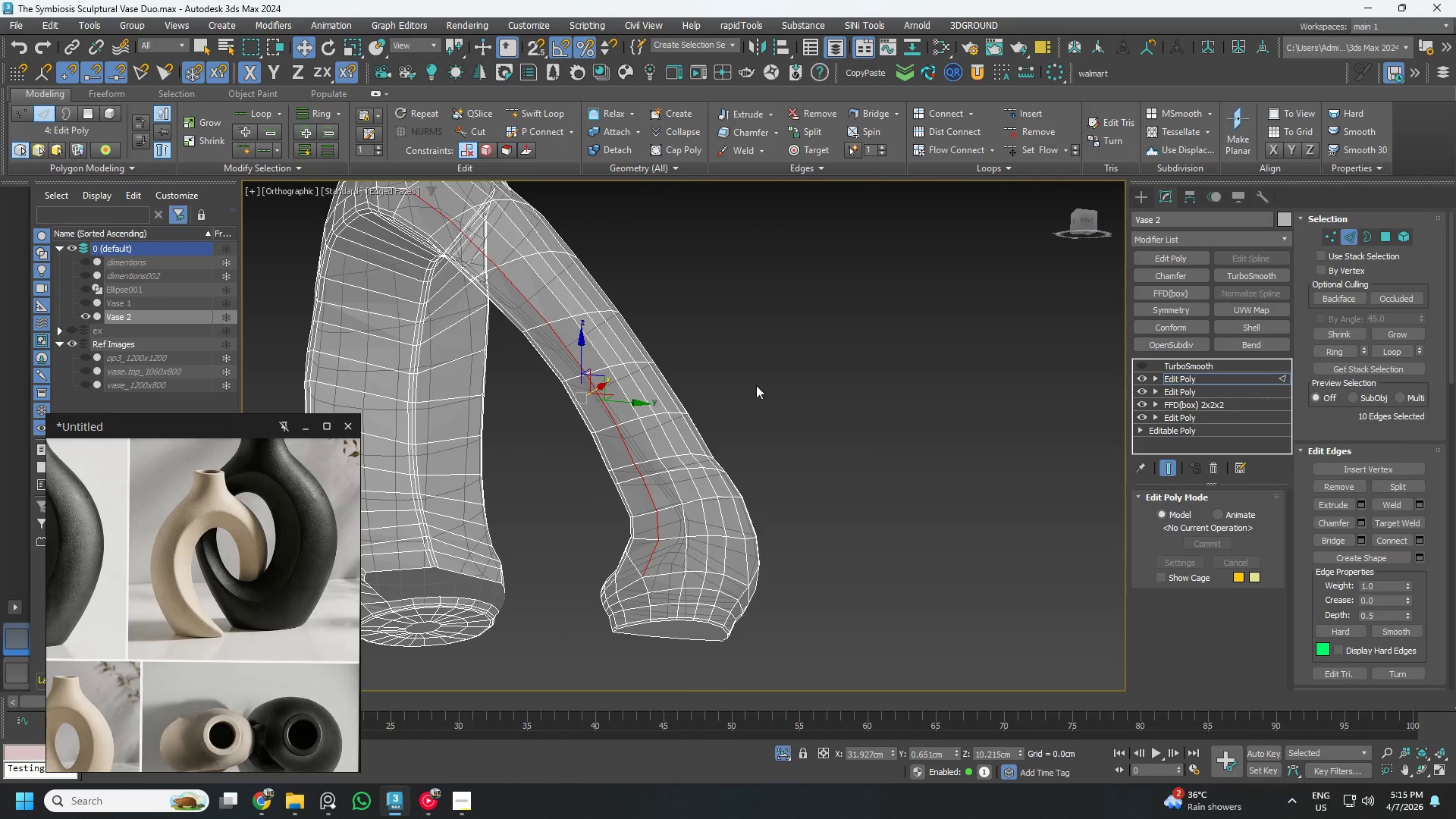 
key(4)
 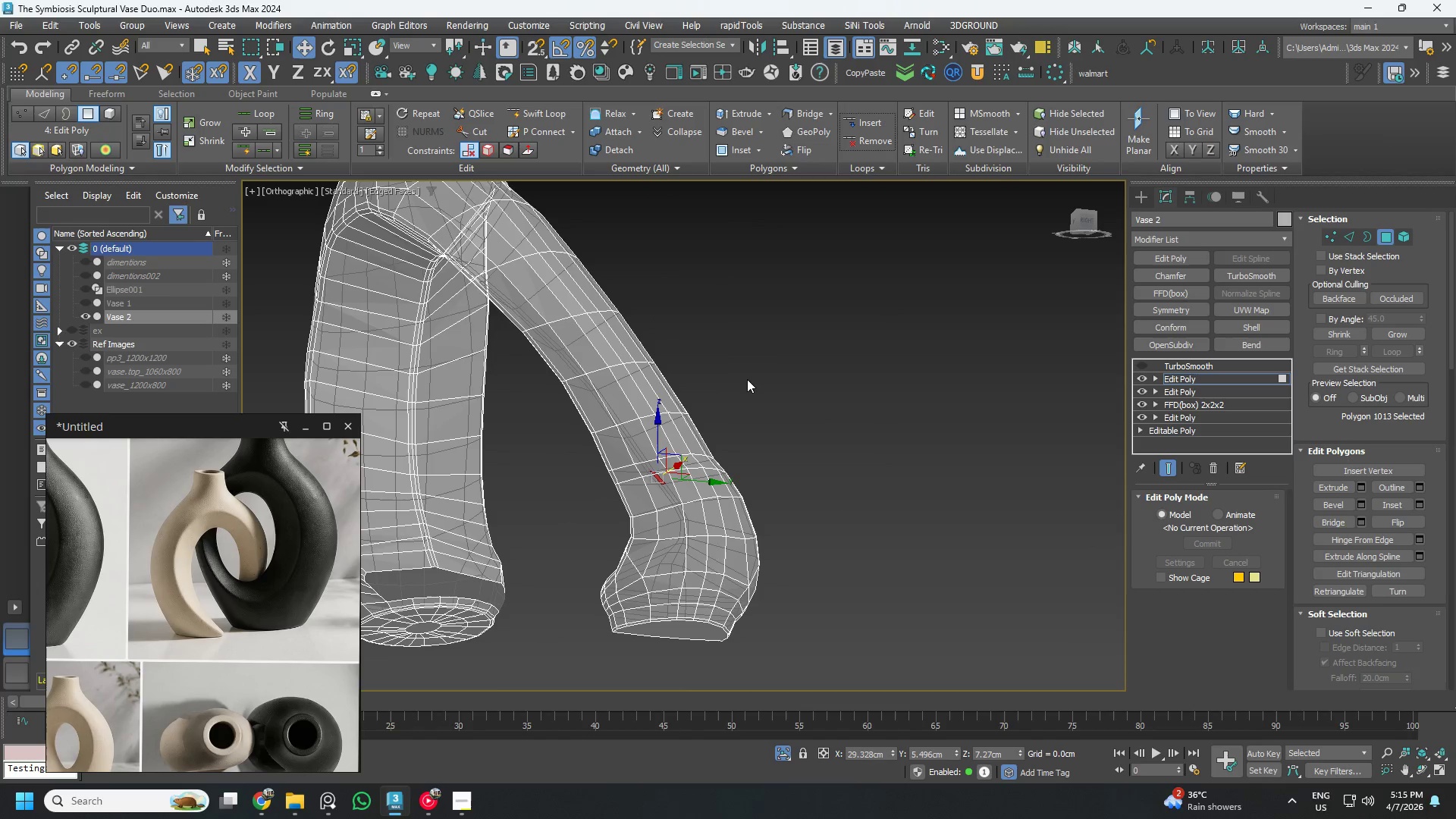 
key(Control+A)
 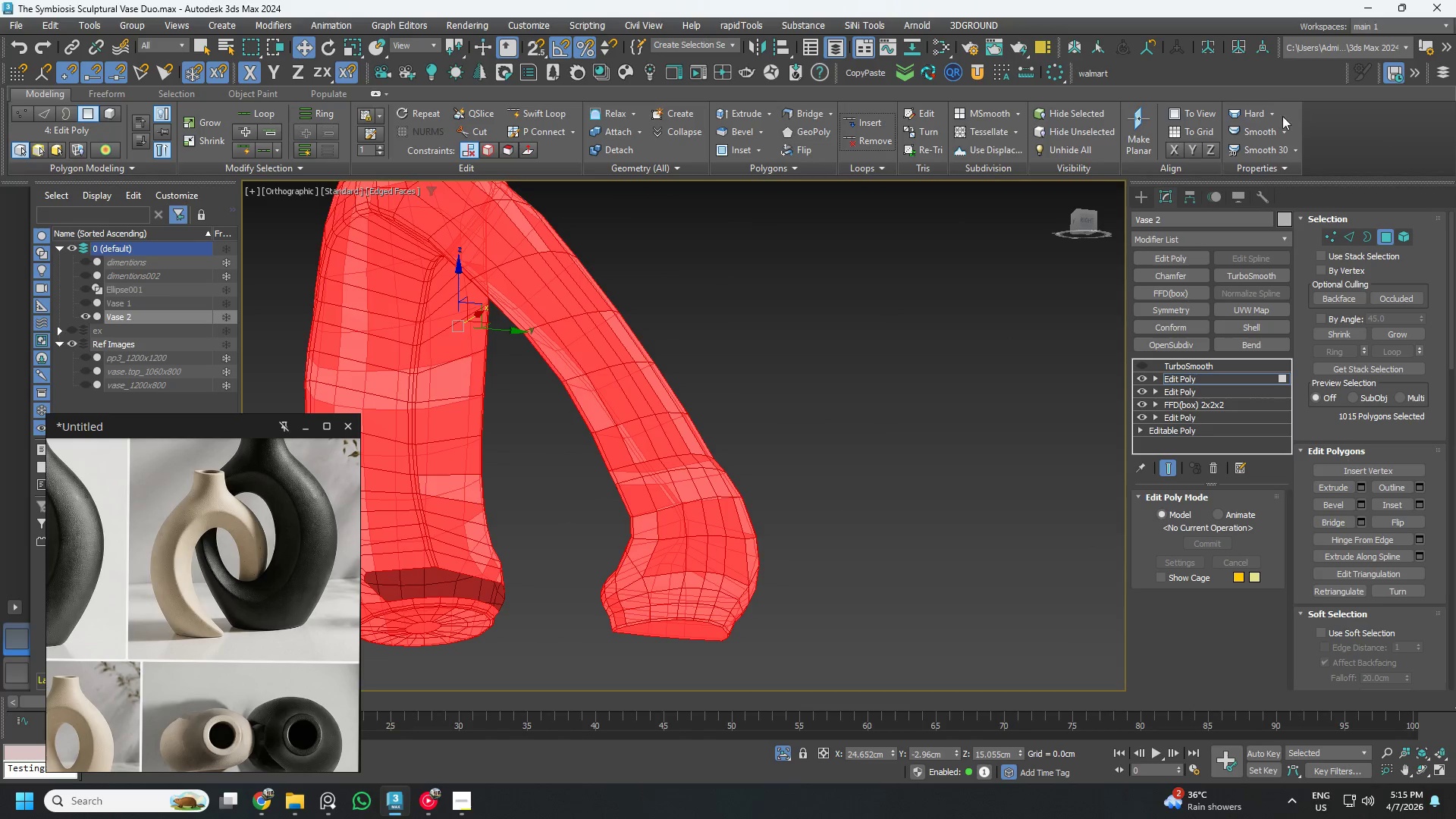 
left_click([1254, 116])
 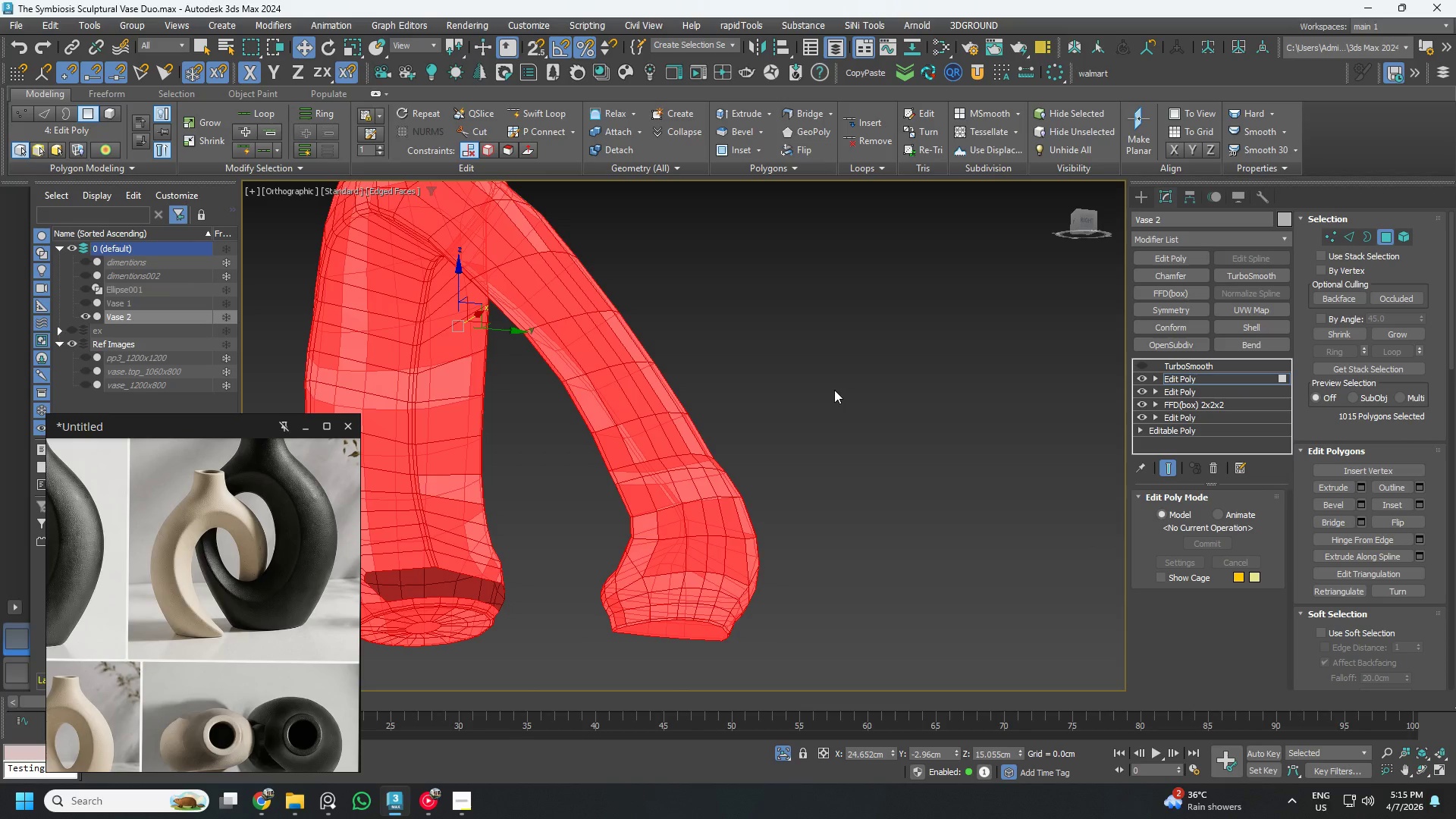 
key(2)
 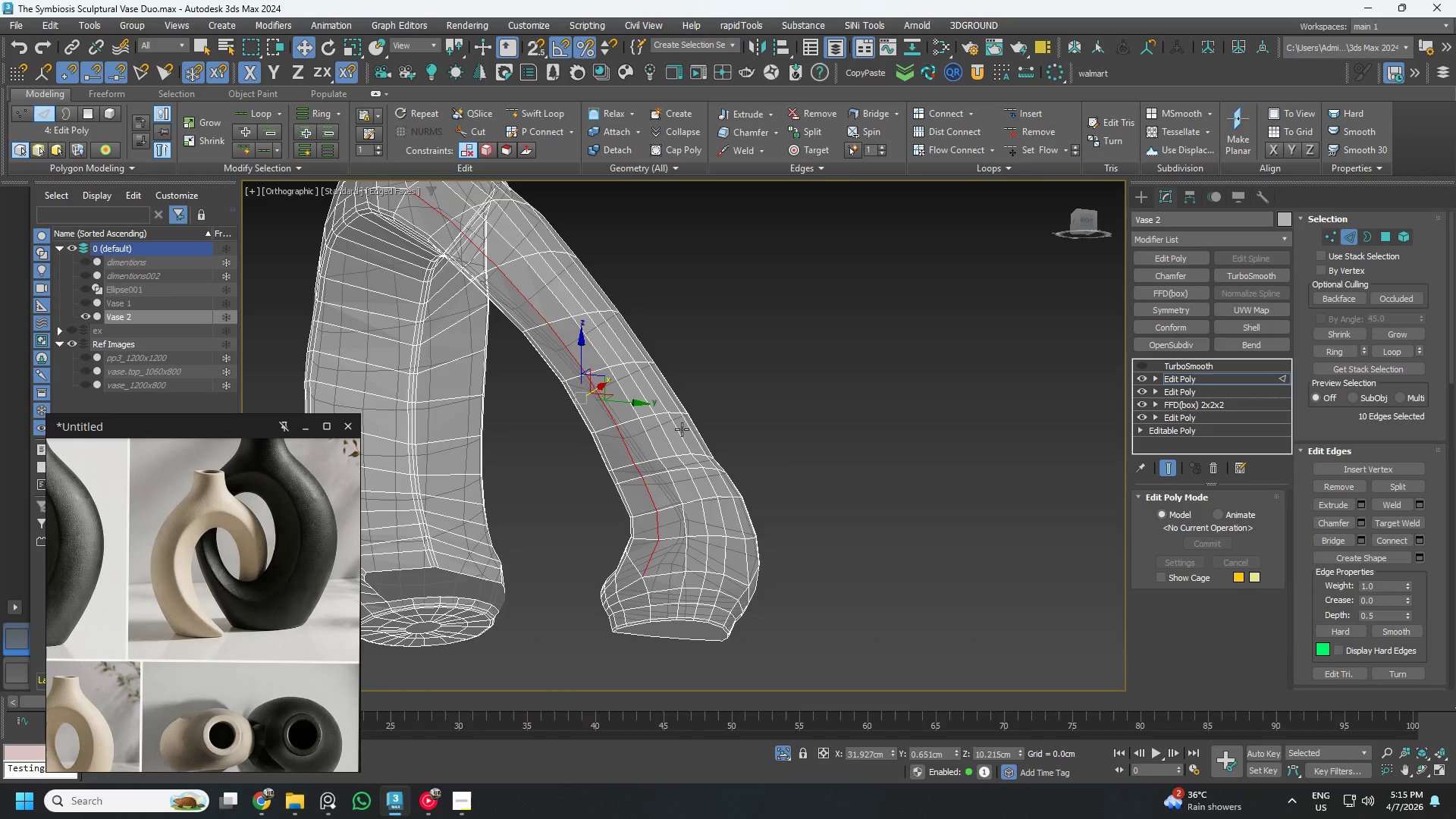 
hold_key(key=AltLeft, duration=1.49)
 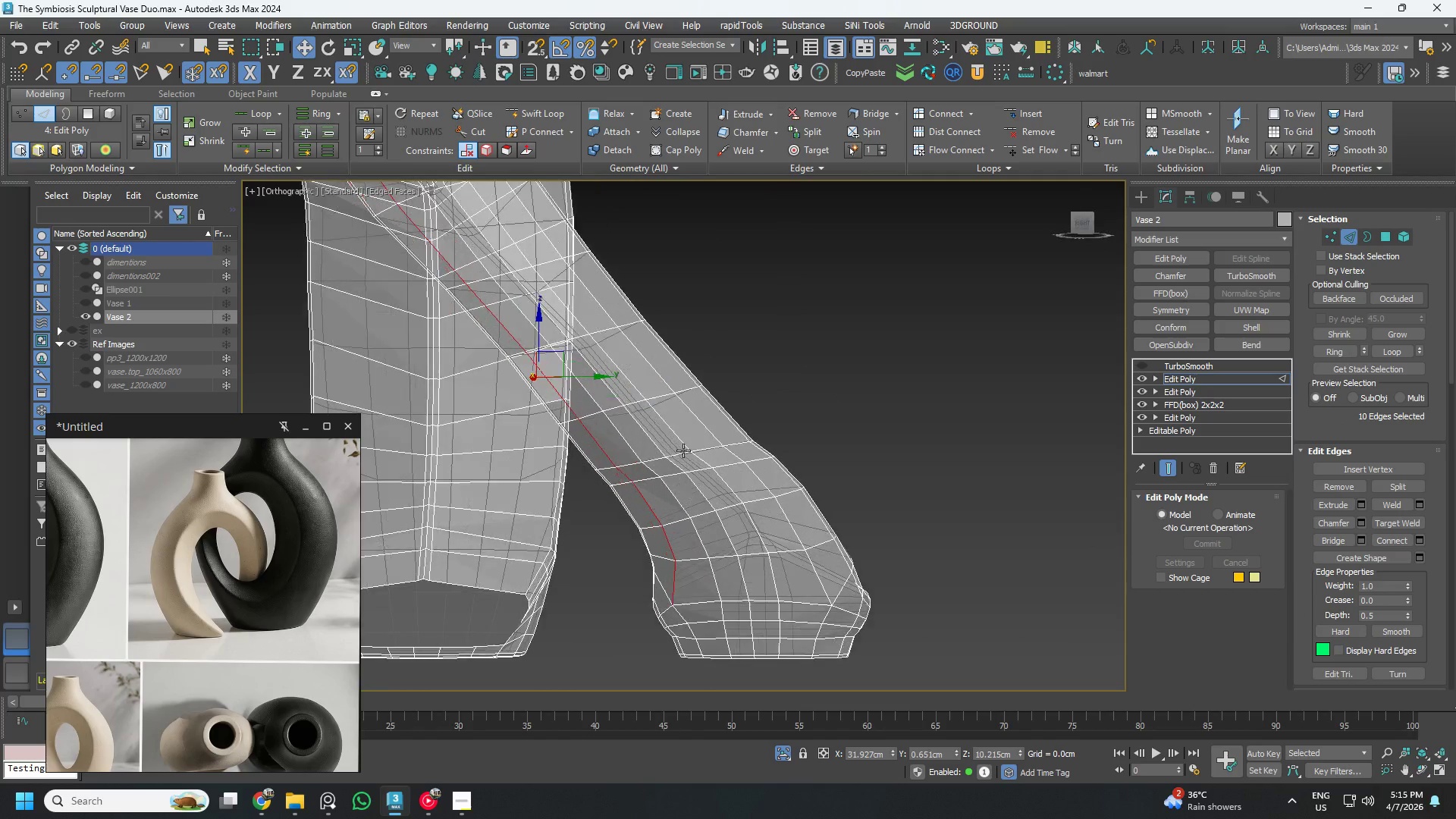 
scroll: coordinate [683, 450], scroll_direction: up, amount: 2.0
 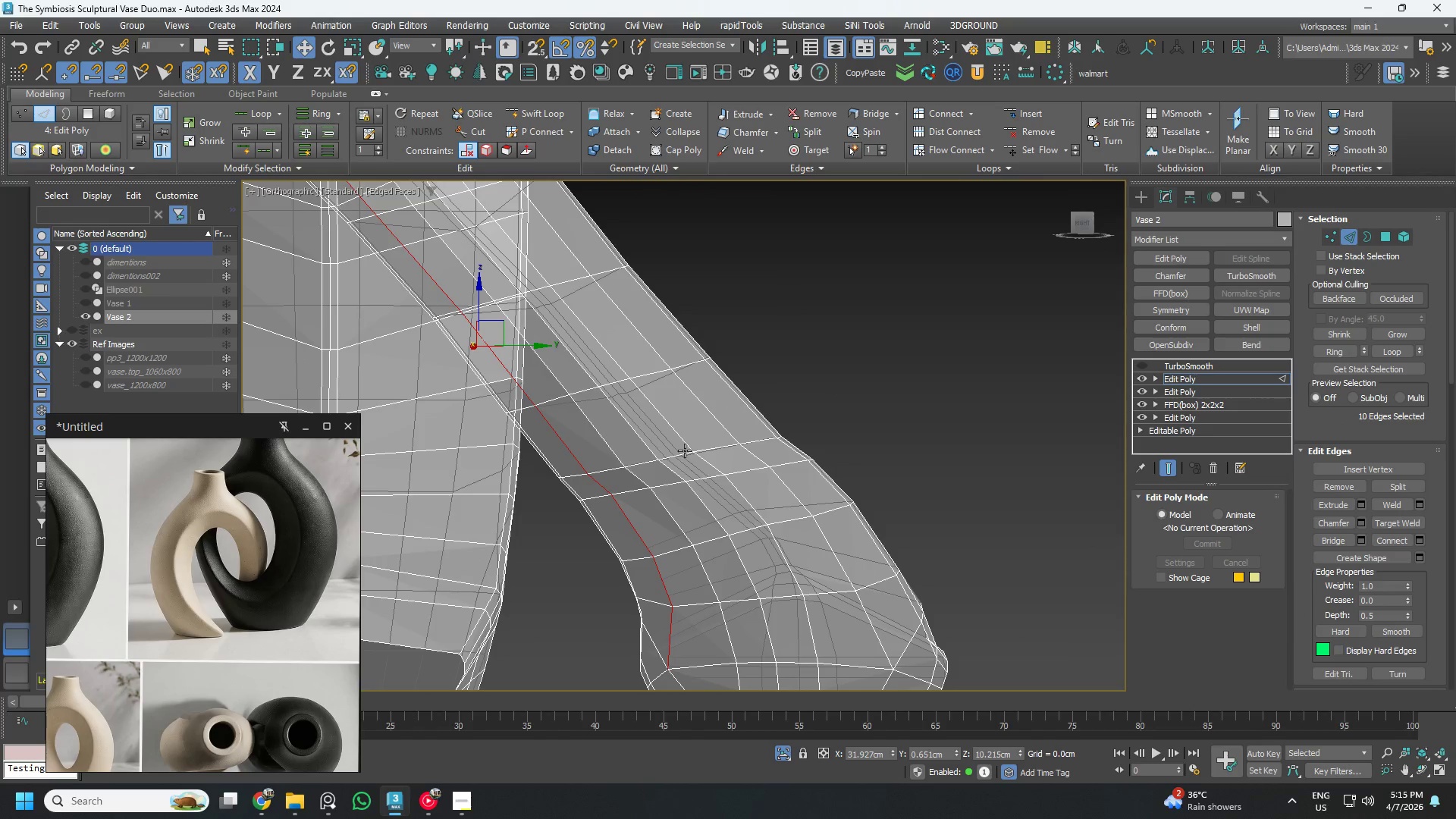 
double_click([685, 450])
 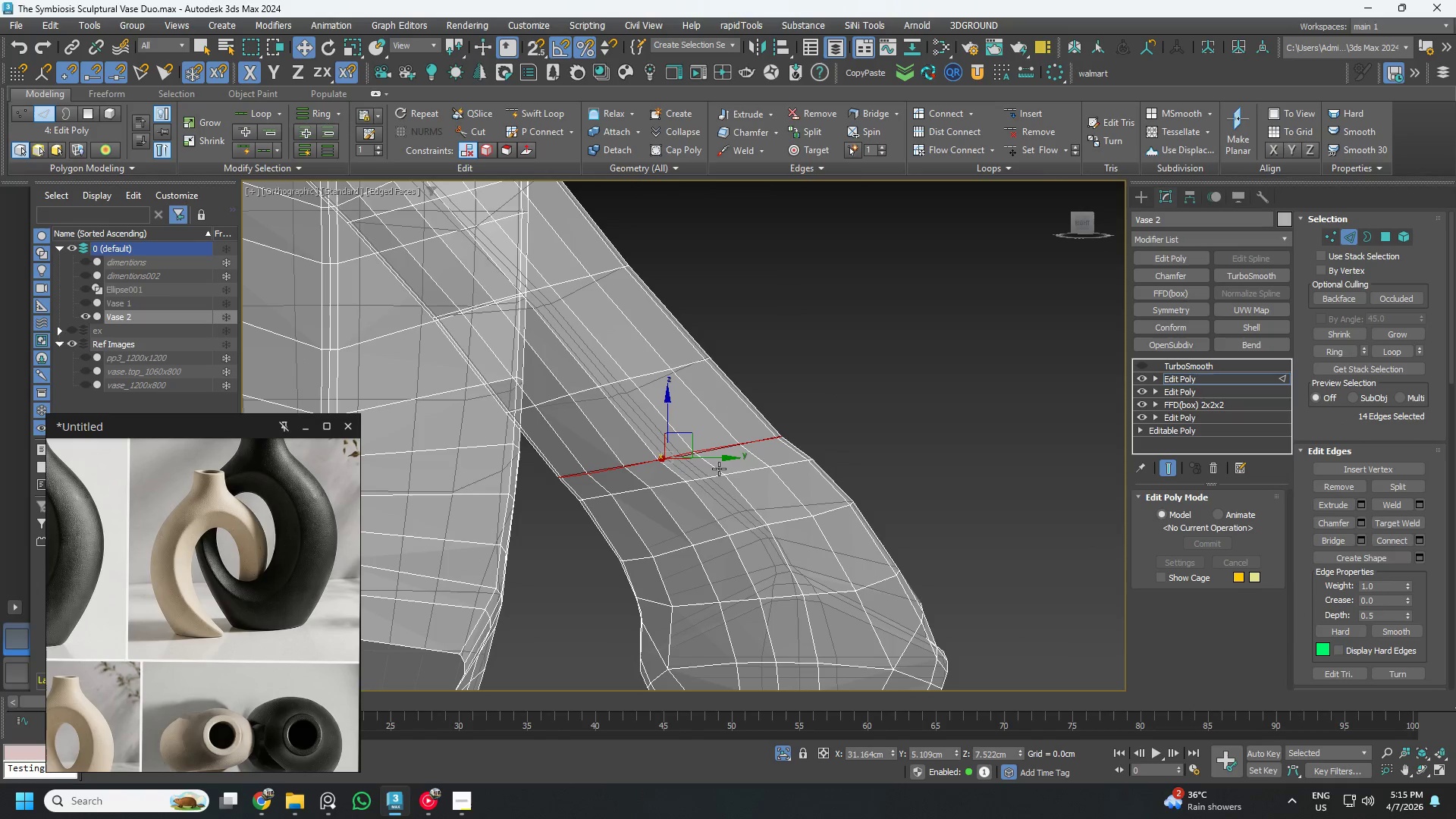 
double_click([736, 470])
 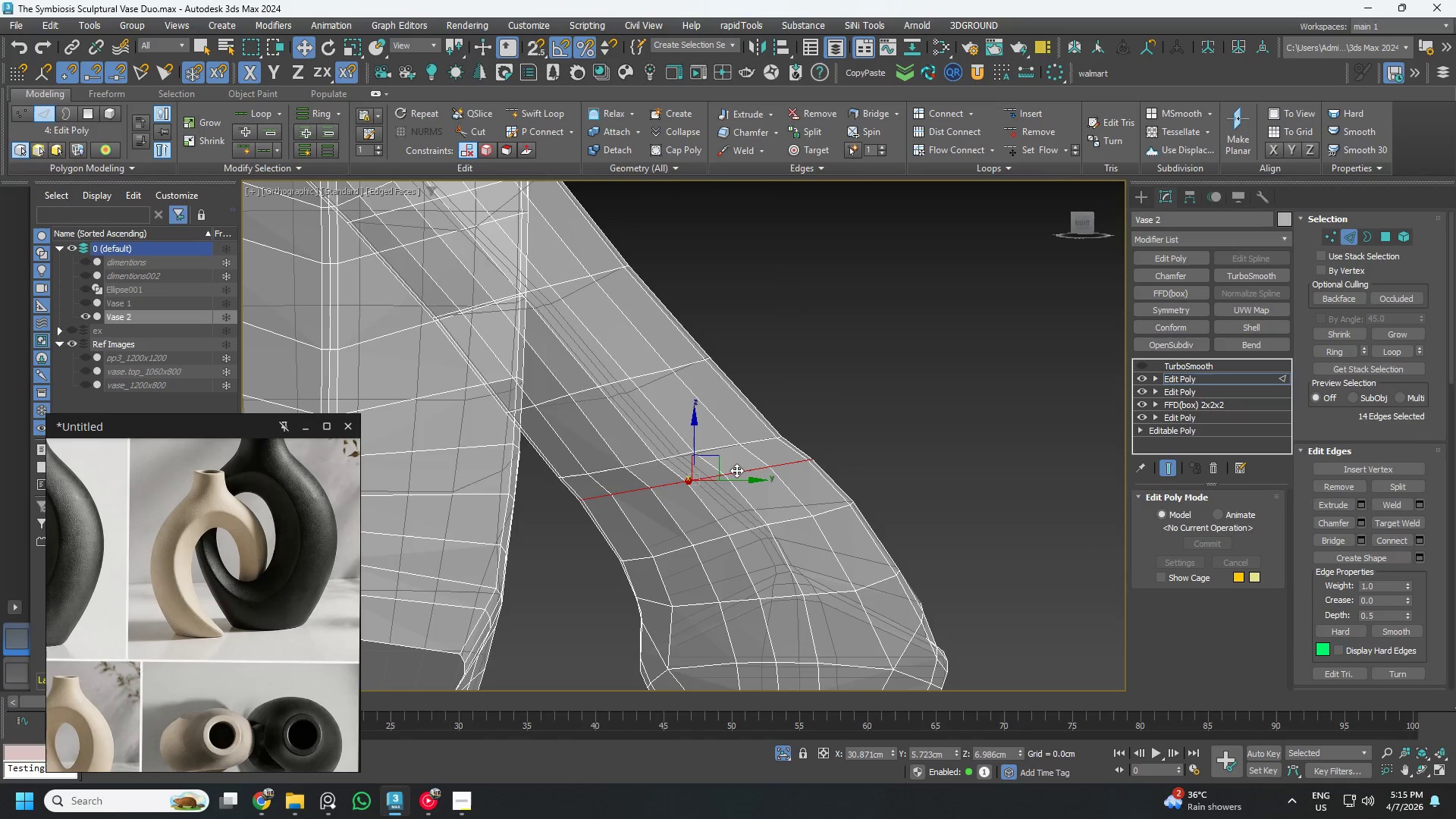 
key(Control+Backspace)
 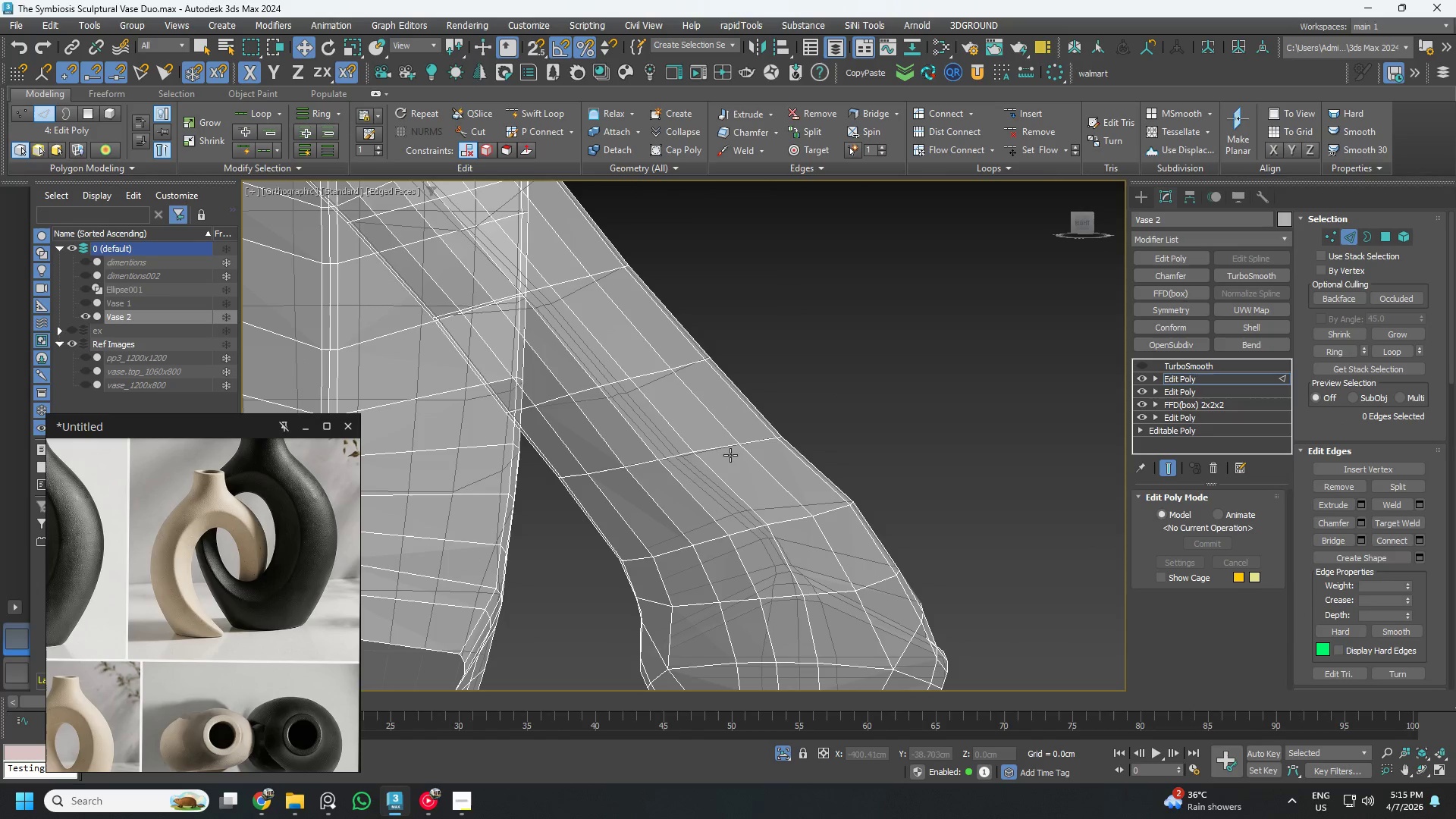 
double_click([719, 449])
 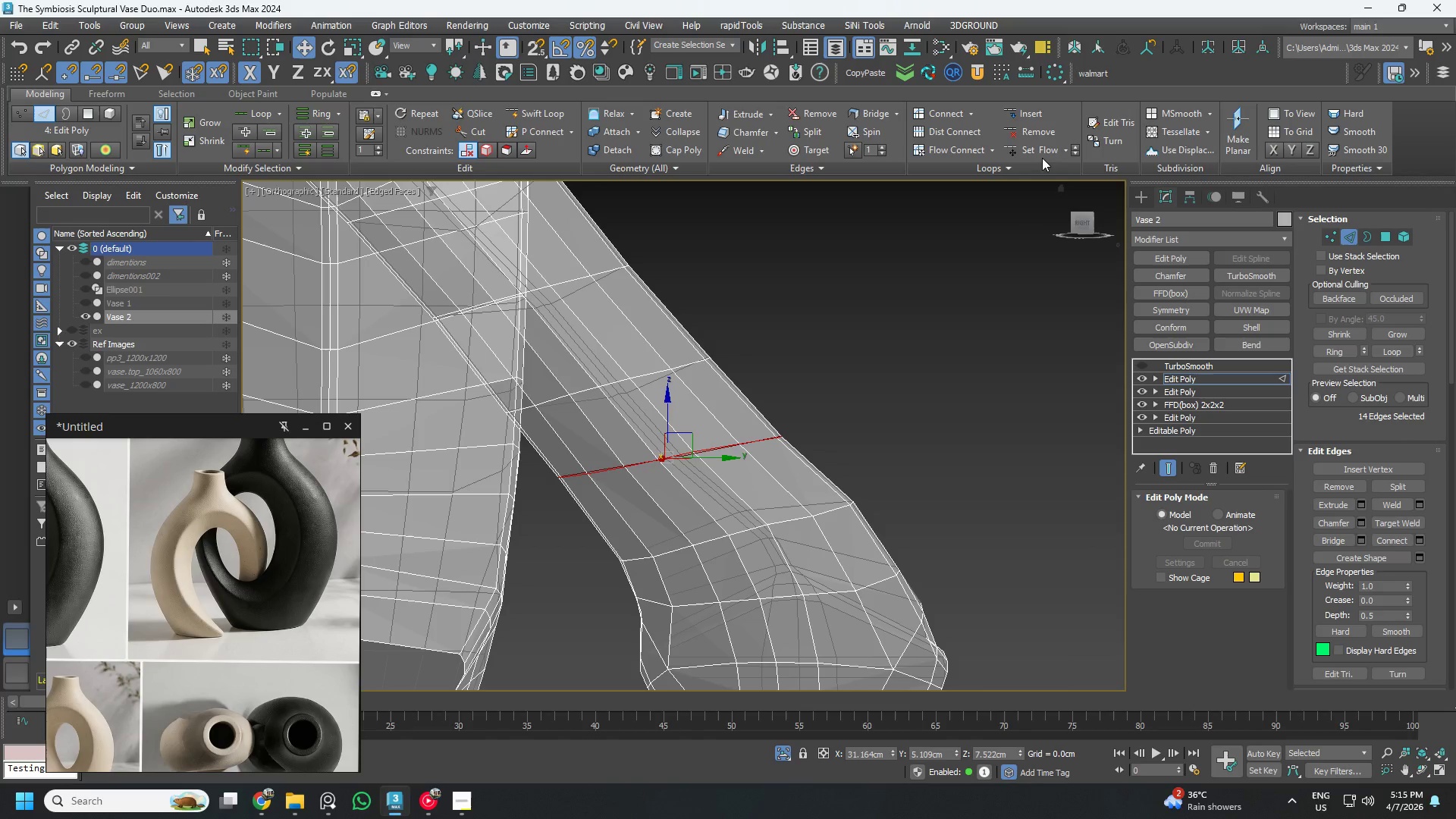 
left_click([1043, 153])
 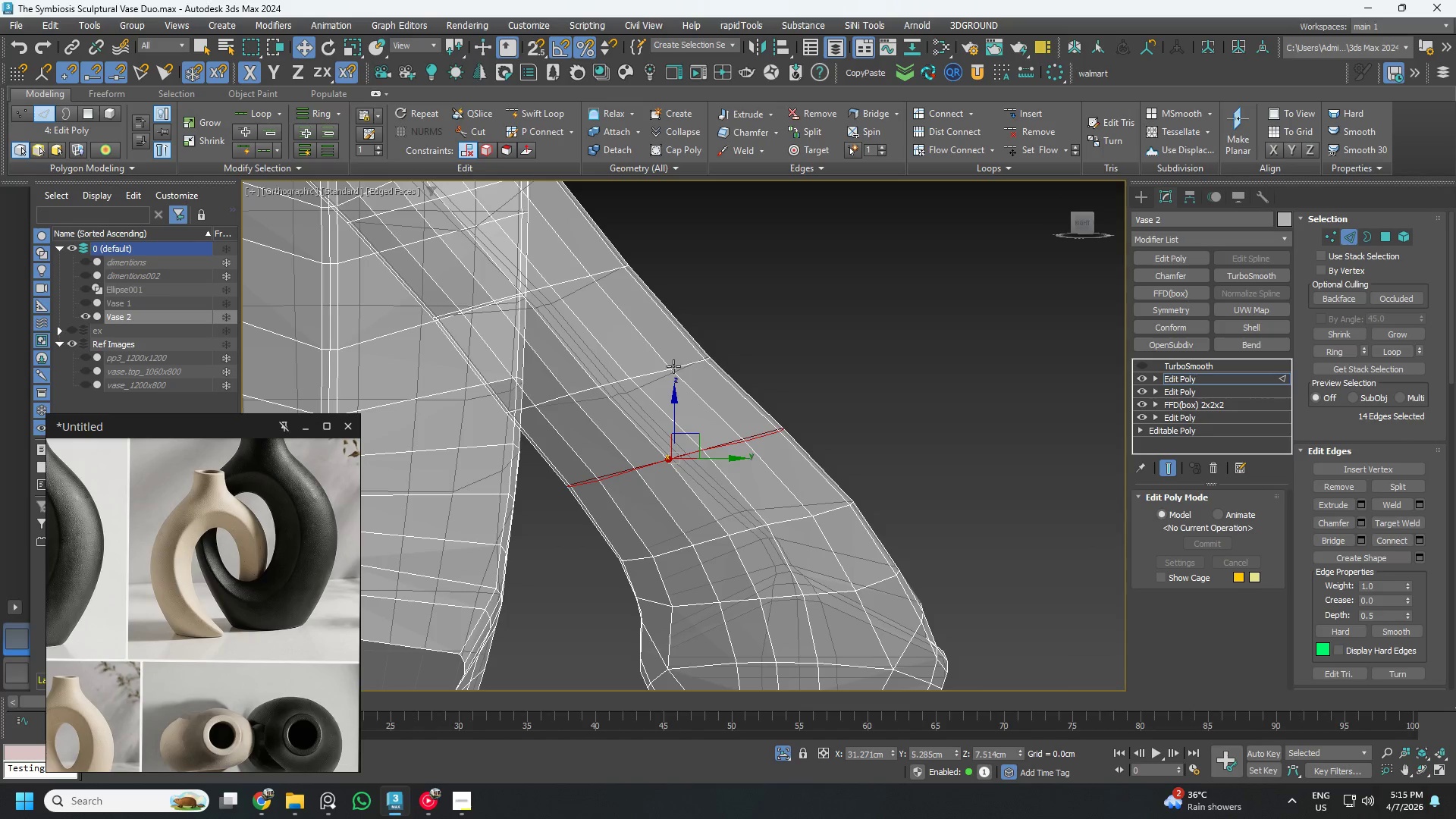 
double_click([673, 366])
 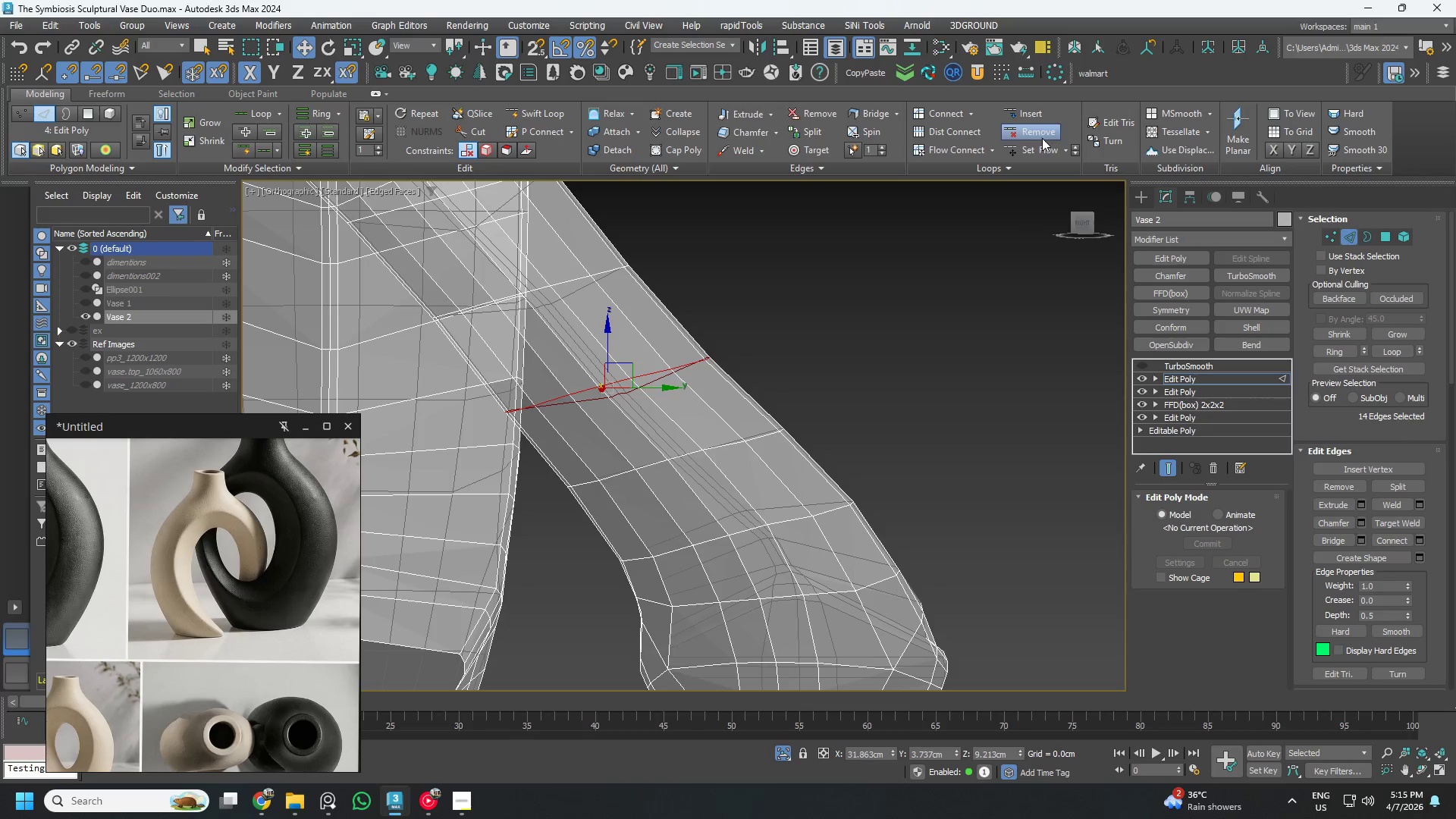 
left_click([1038, 151])
 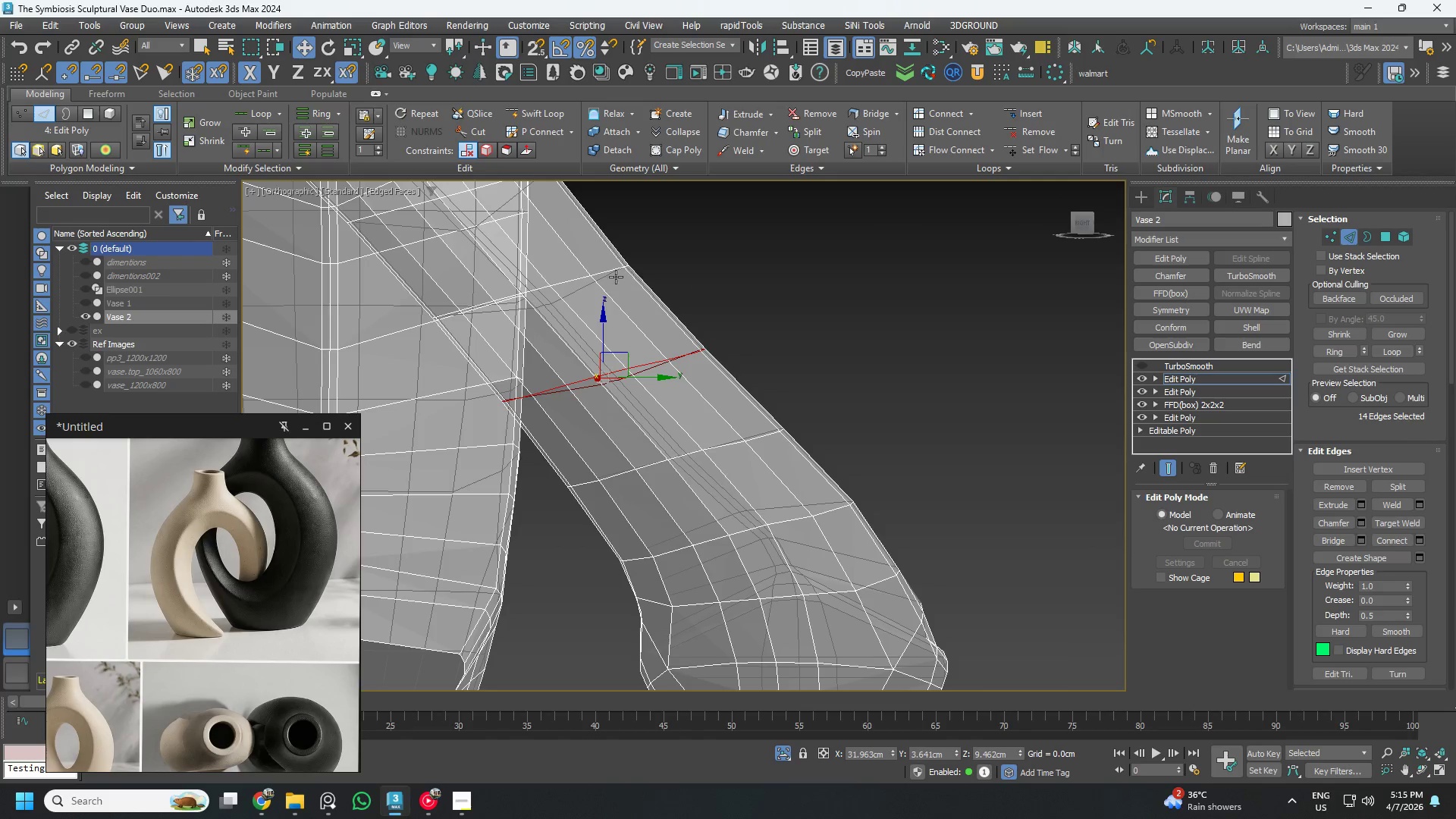 
double_click([604, 269])
 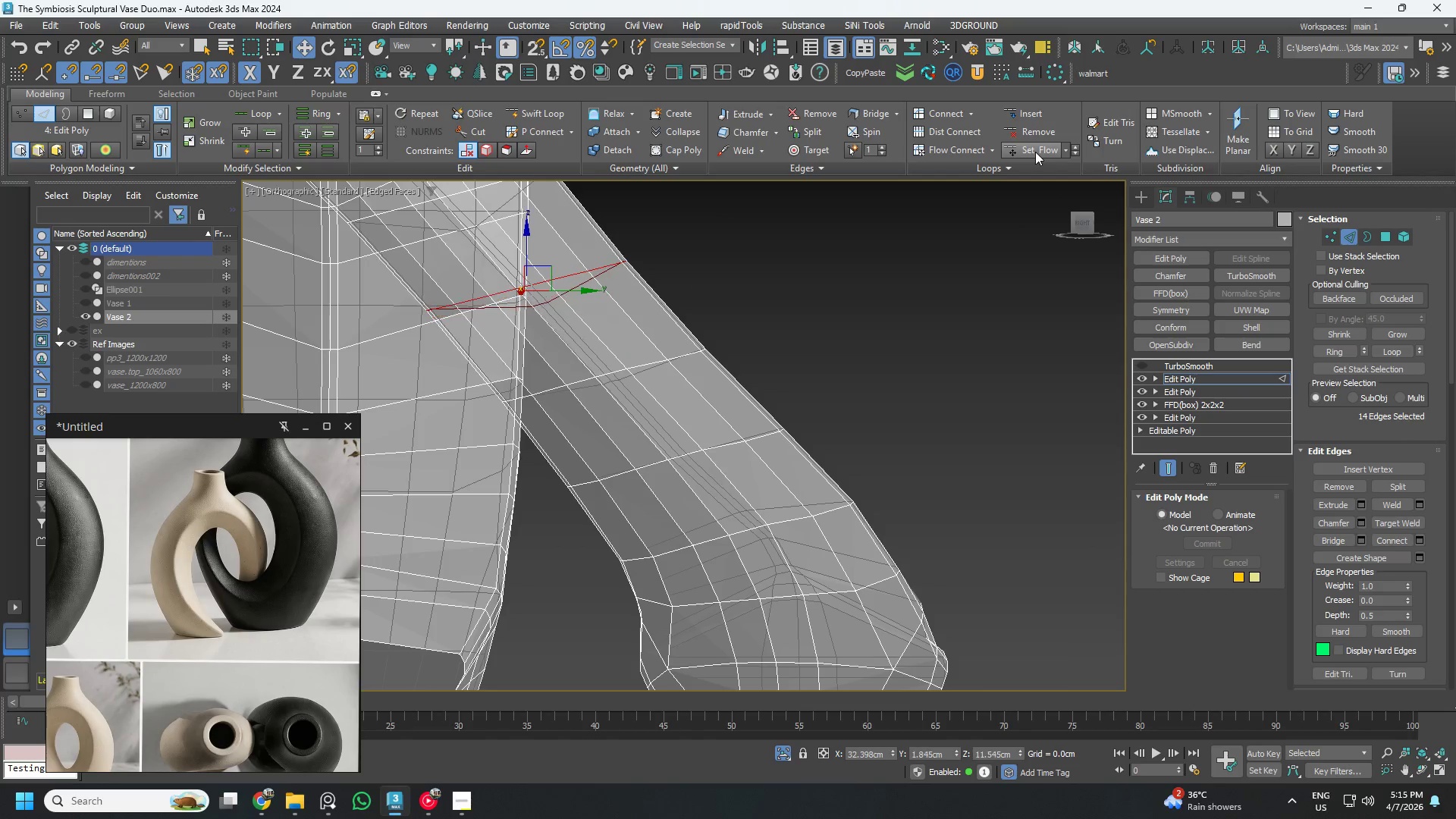 
scroll: coordinate [590, 323], scroll_direction: down, amount: 2.0
 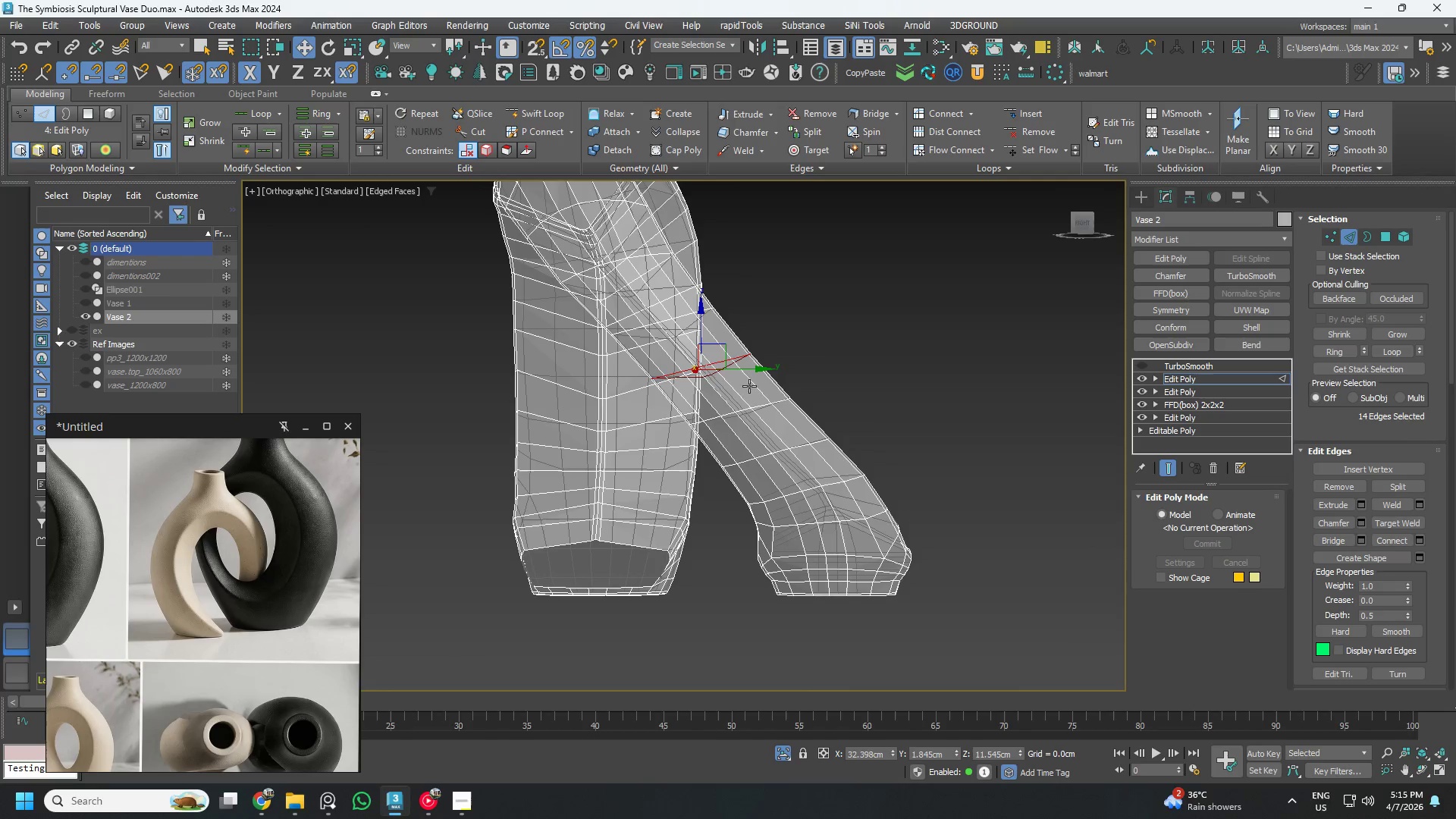 
hold_key(key=AltLeft, duration=1.27)
 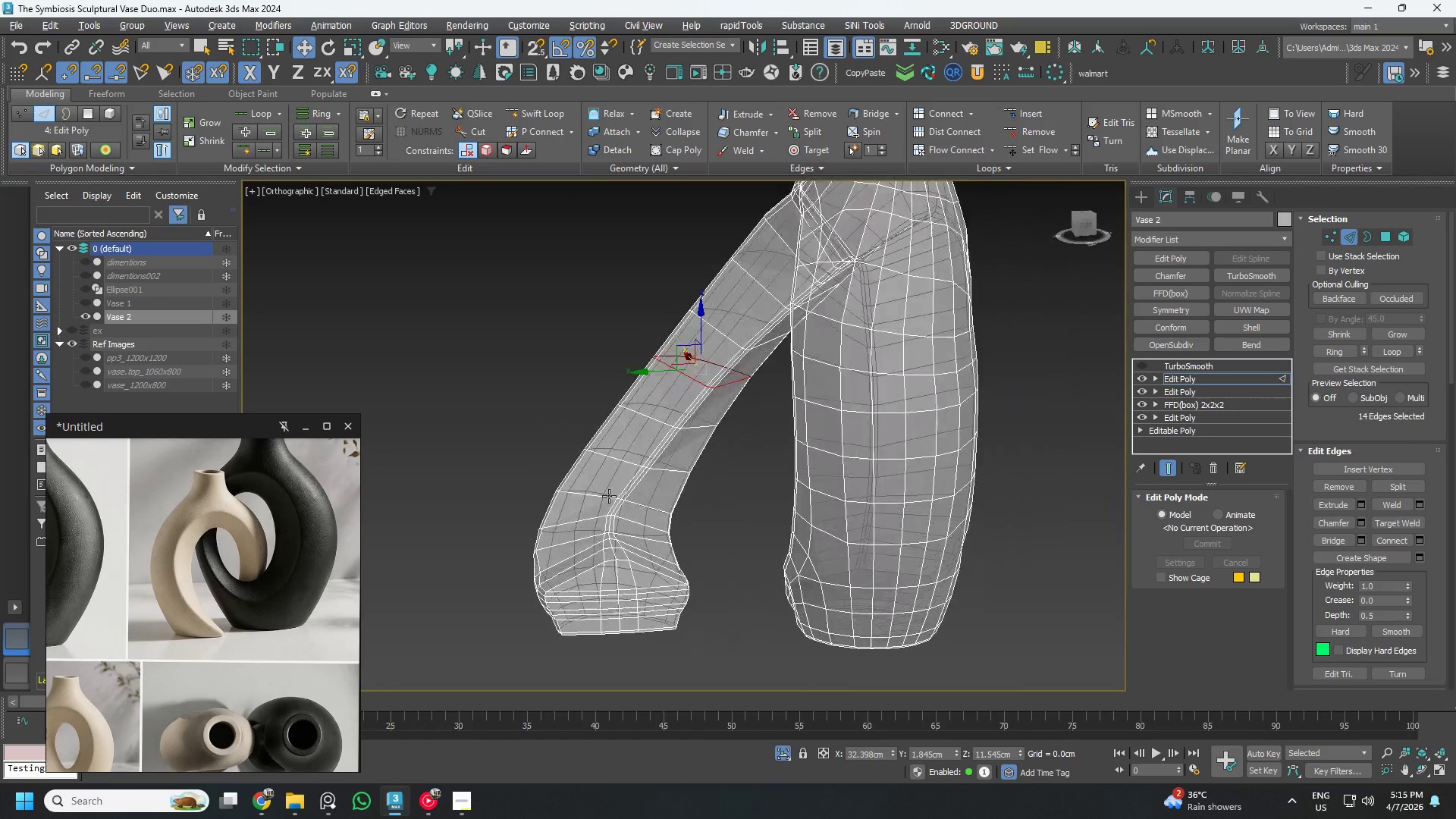 
hold_key(key=AltLeft, duration=1.5)
 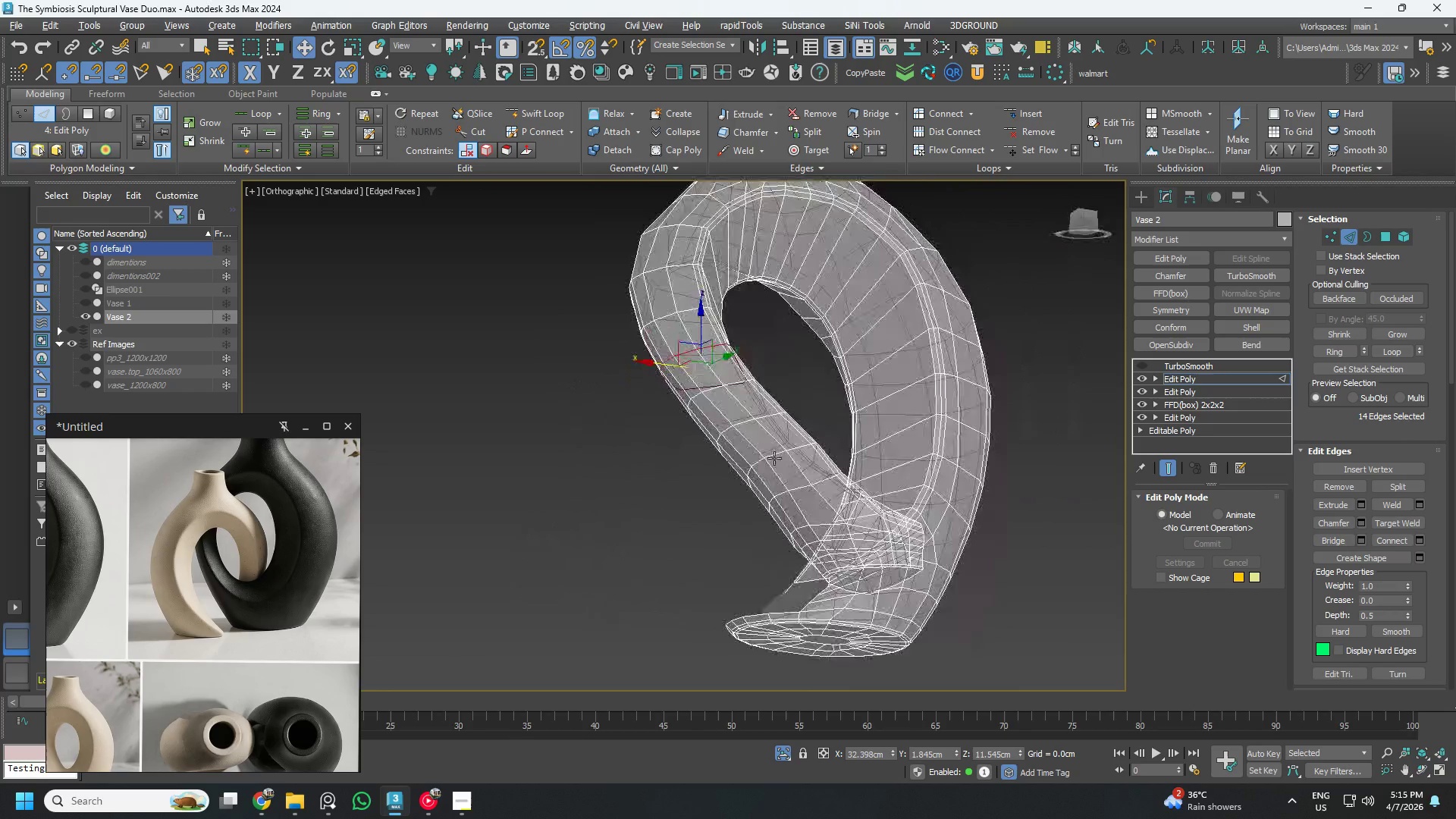 
hold_key(key=AltLeft, duration=1.25)
 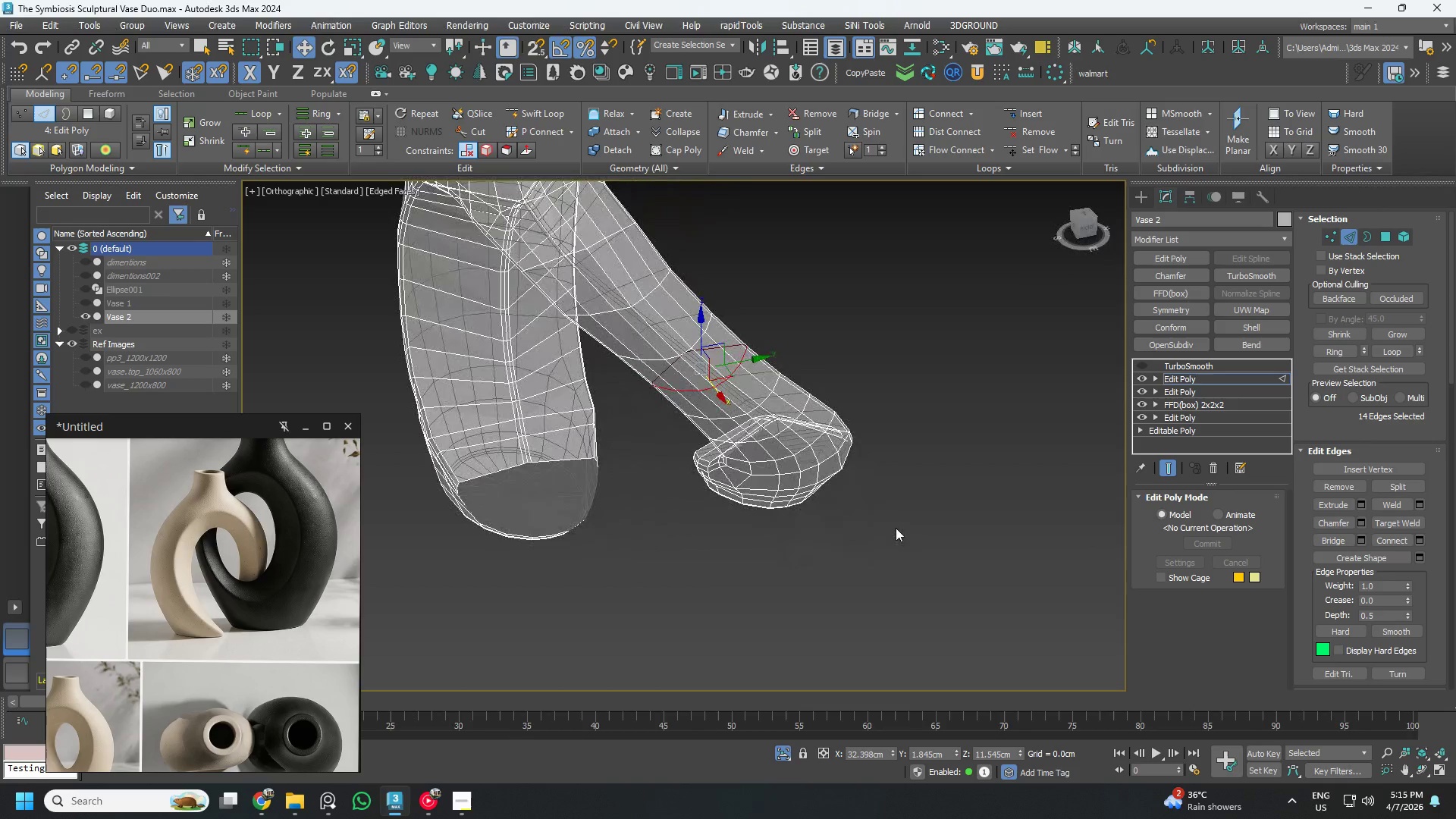 
key(Control+ControlLeft)
 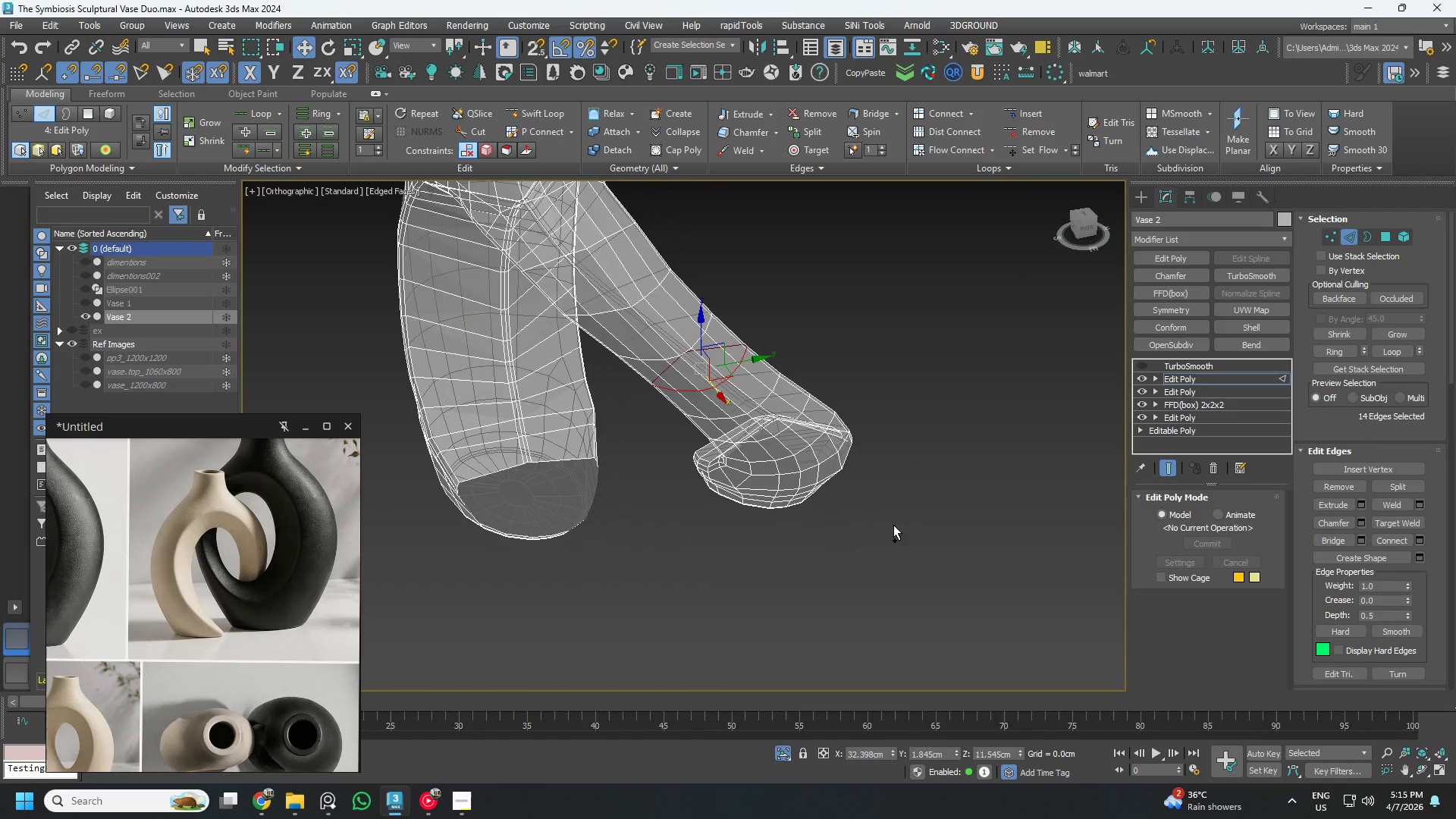 
key(Control+S)
 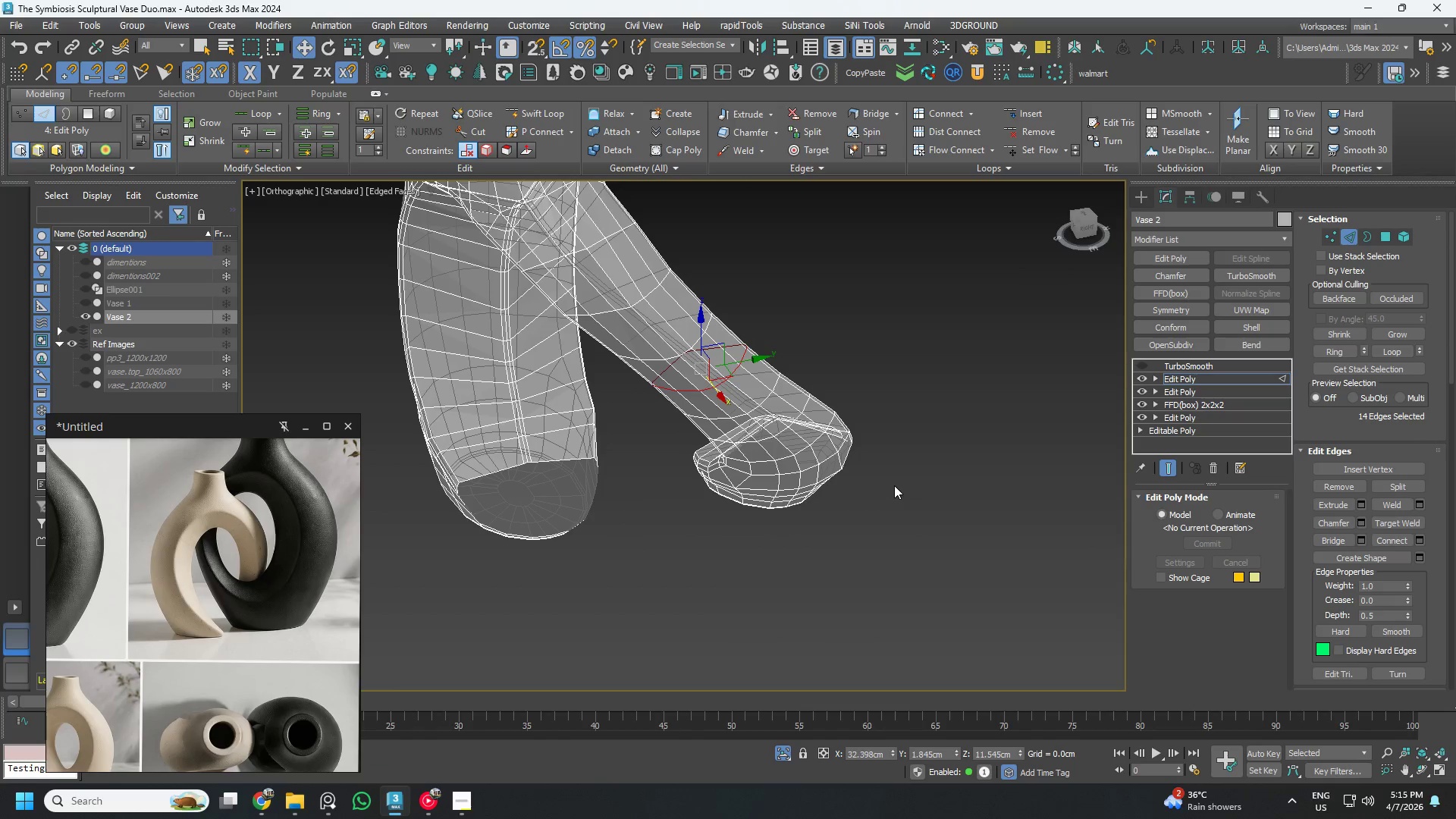 
hold_key(key=AltLeft, duration=0.58)
 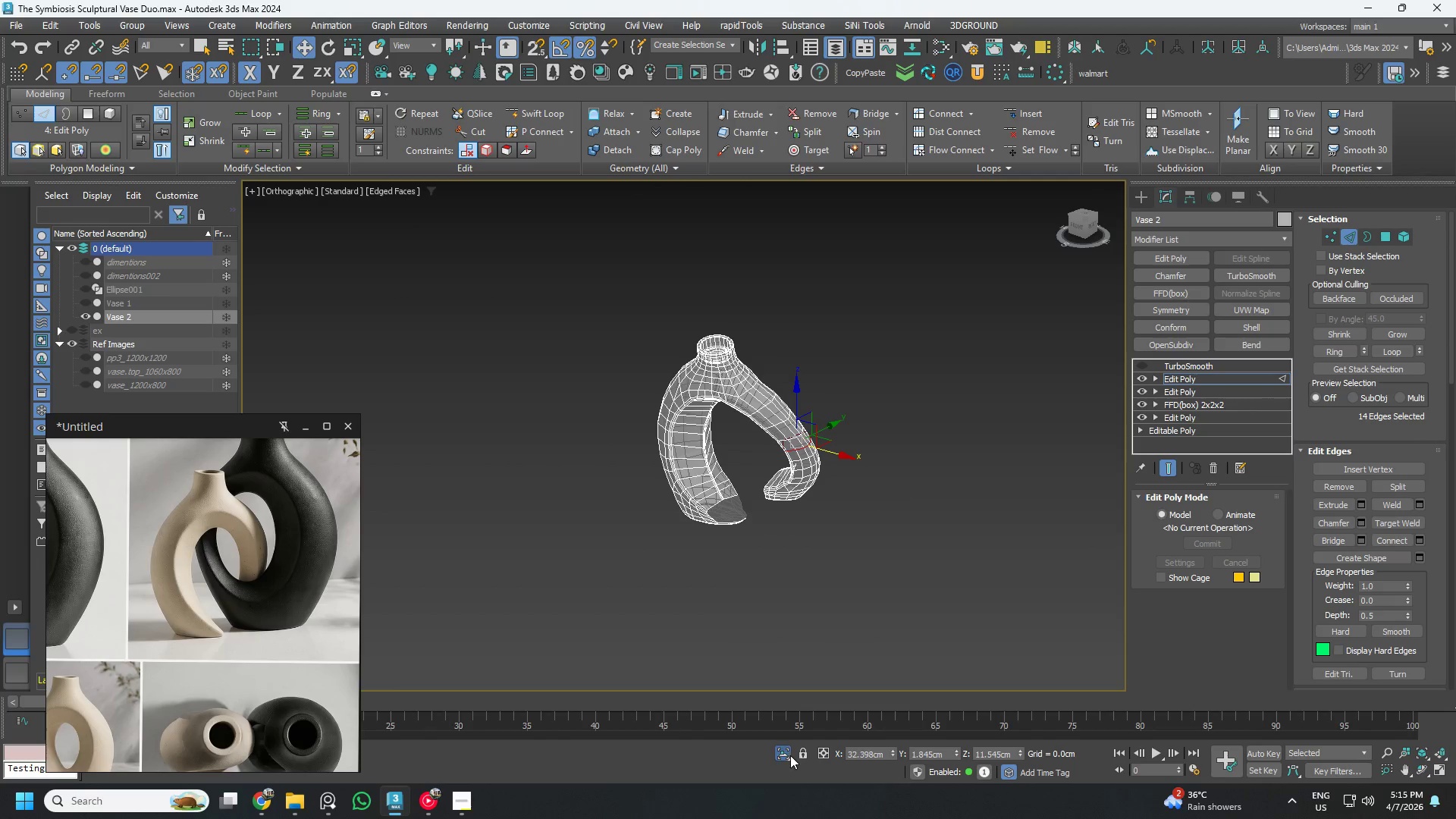 
scroll: coordinate [849, 482], scroll_direction: down, amount: 3.0
 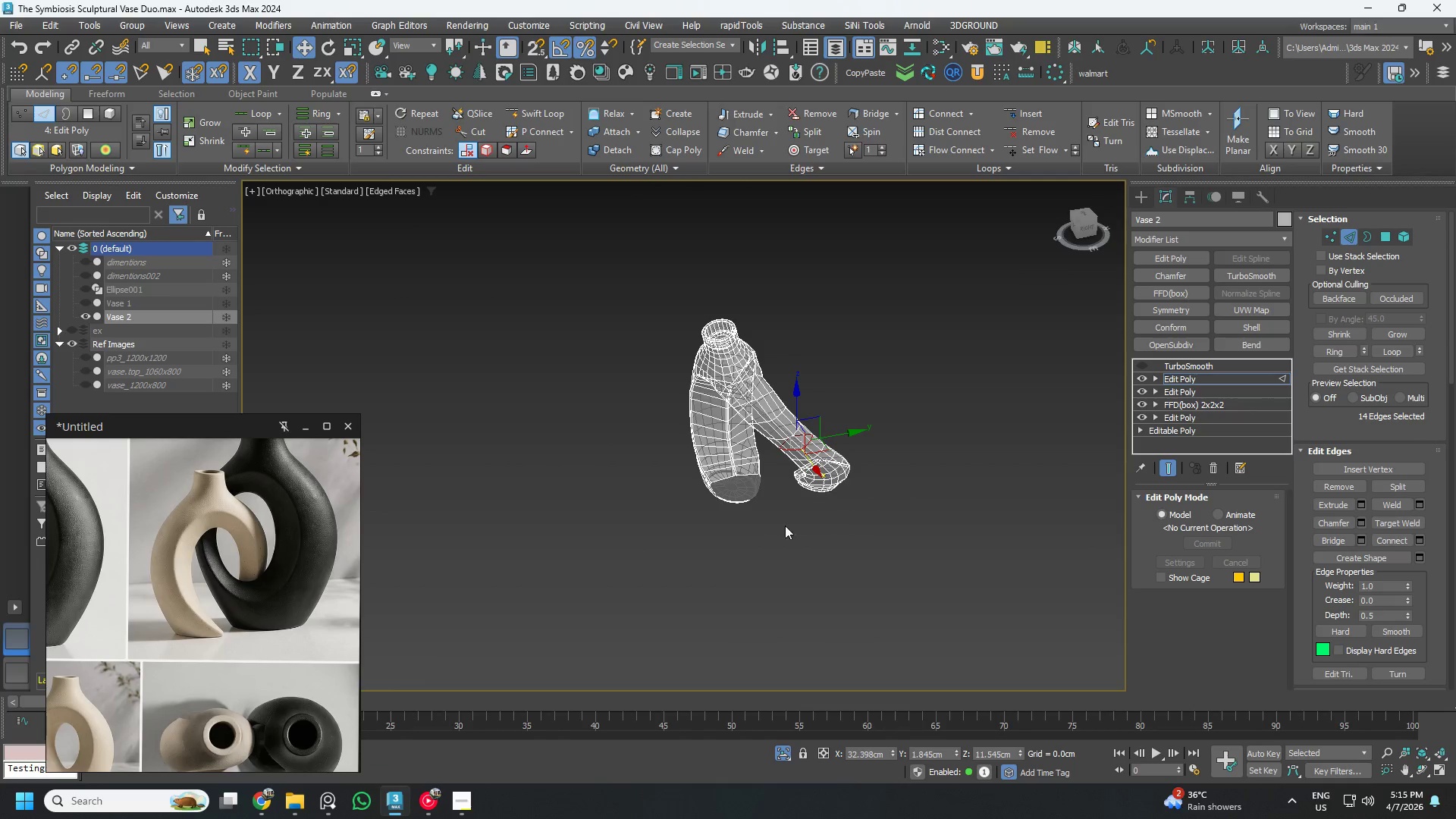 
left_click([783, 752])
 